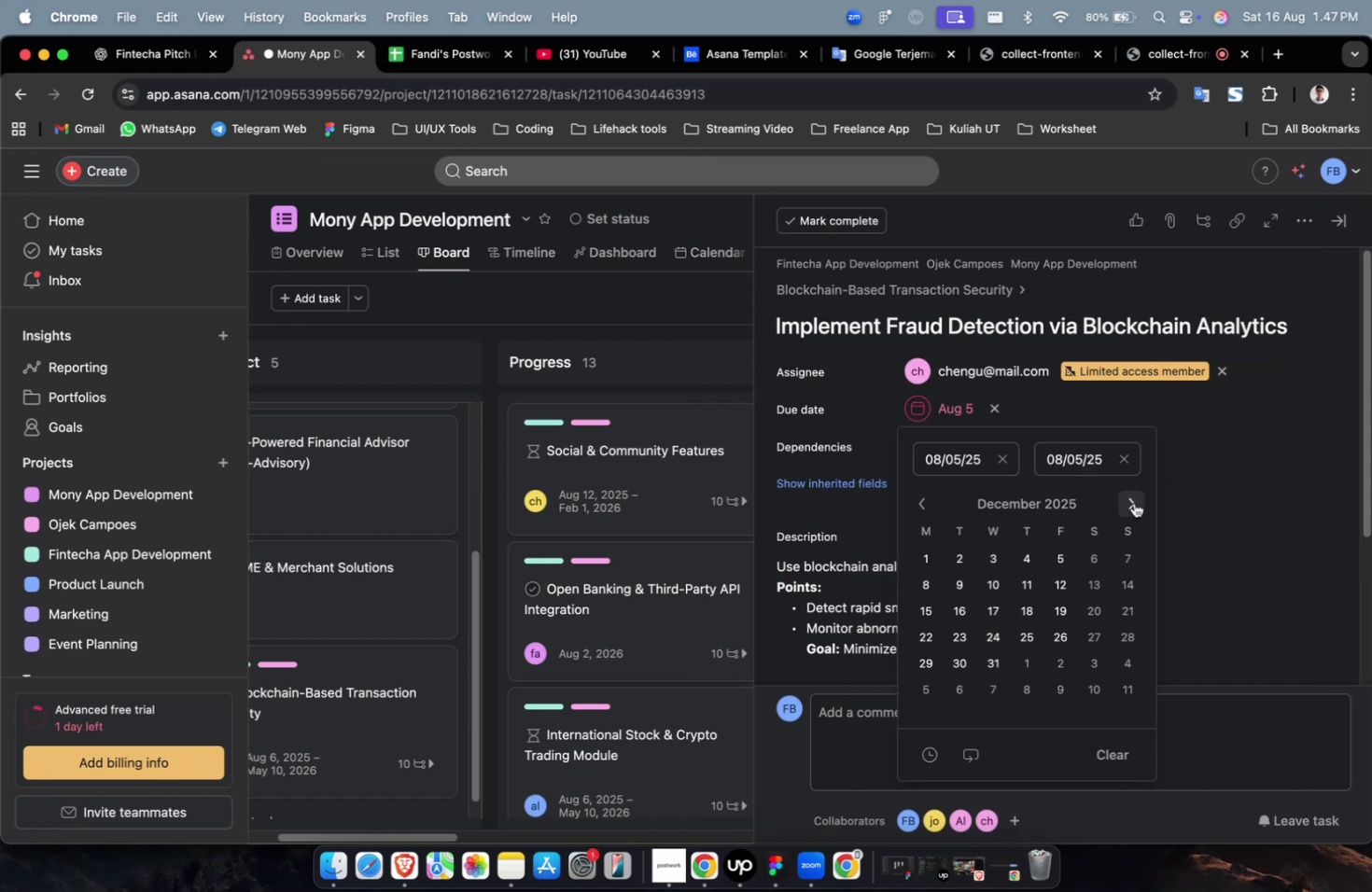 
triple_click([1133, 502])
 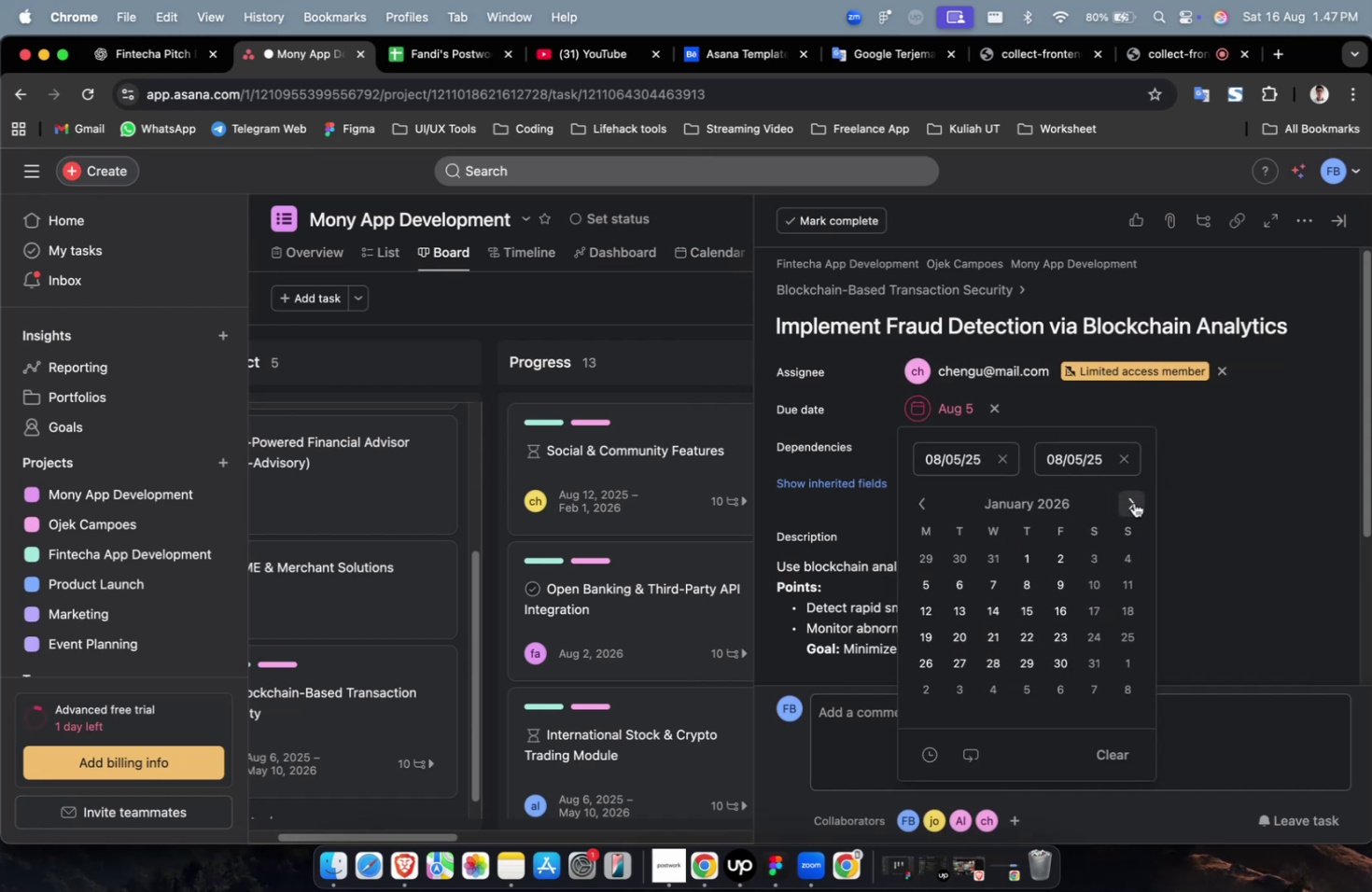 
triple_click([1133, 502])
 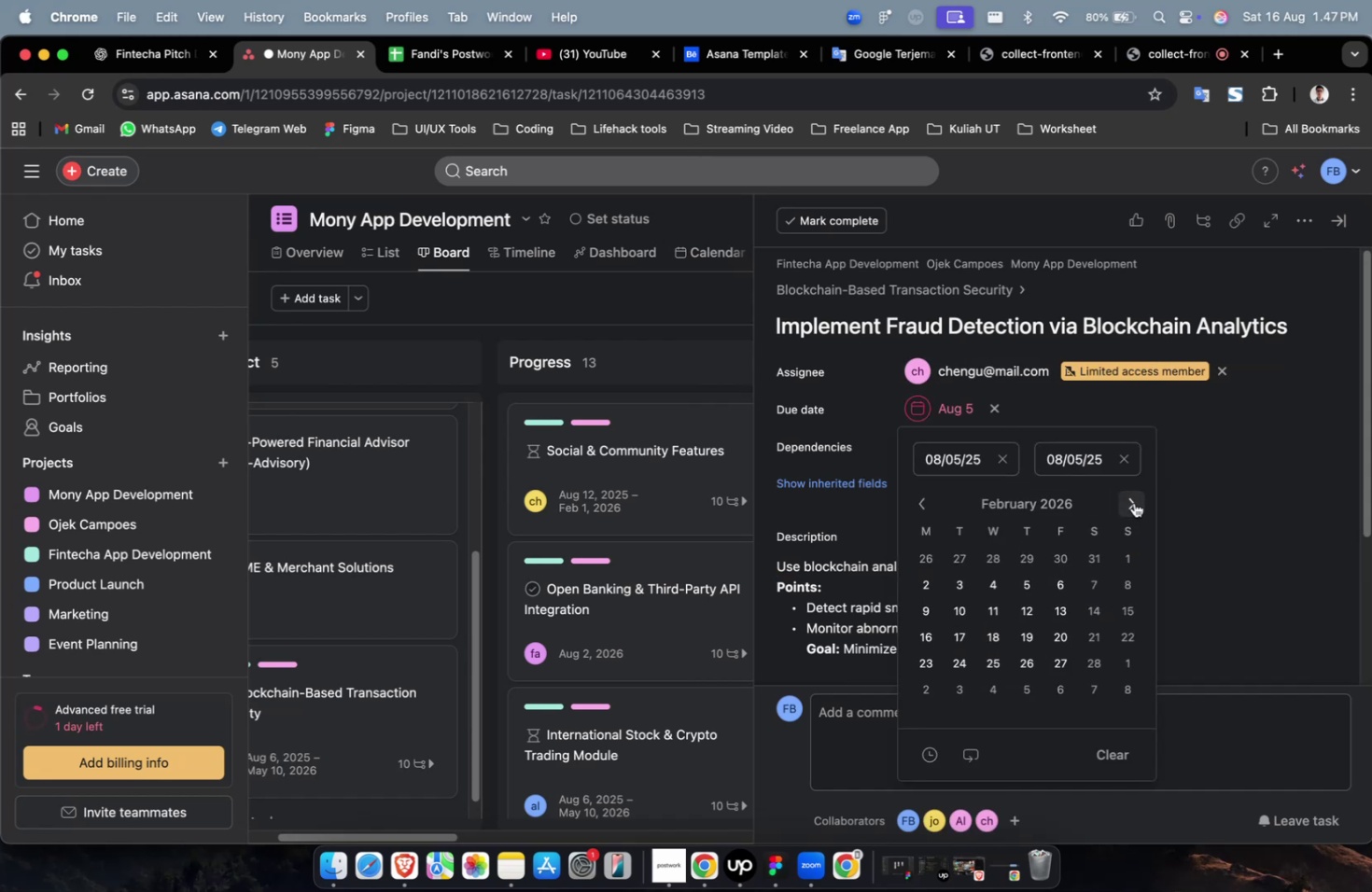 
triple_click([1133, 502])
 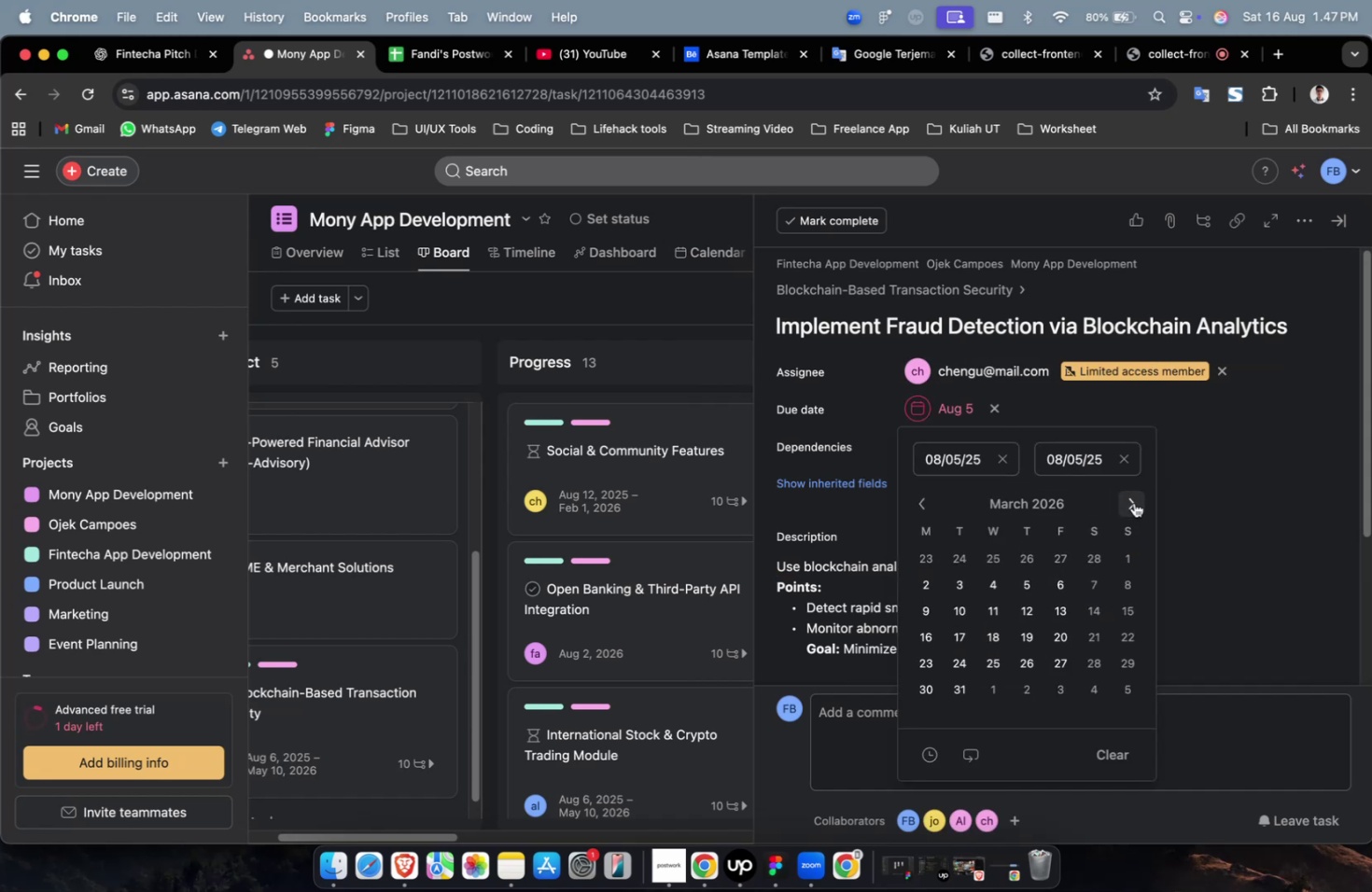 
triple_click([1133, 502])
 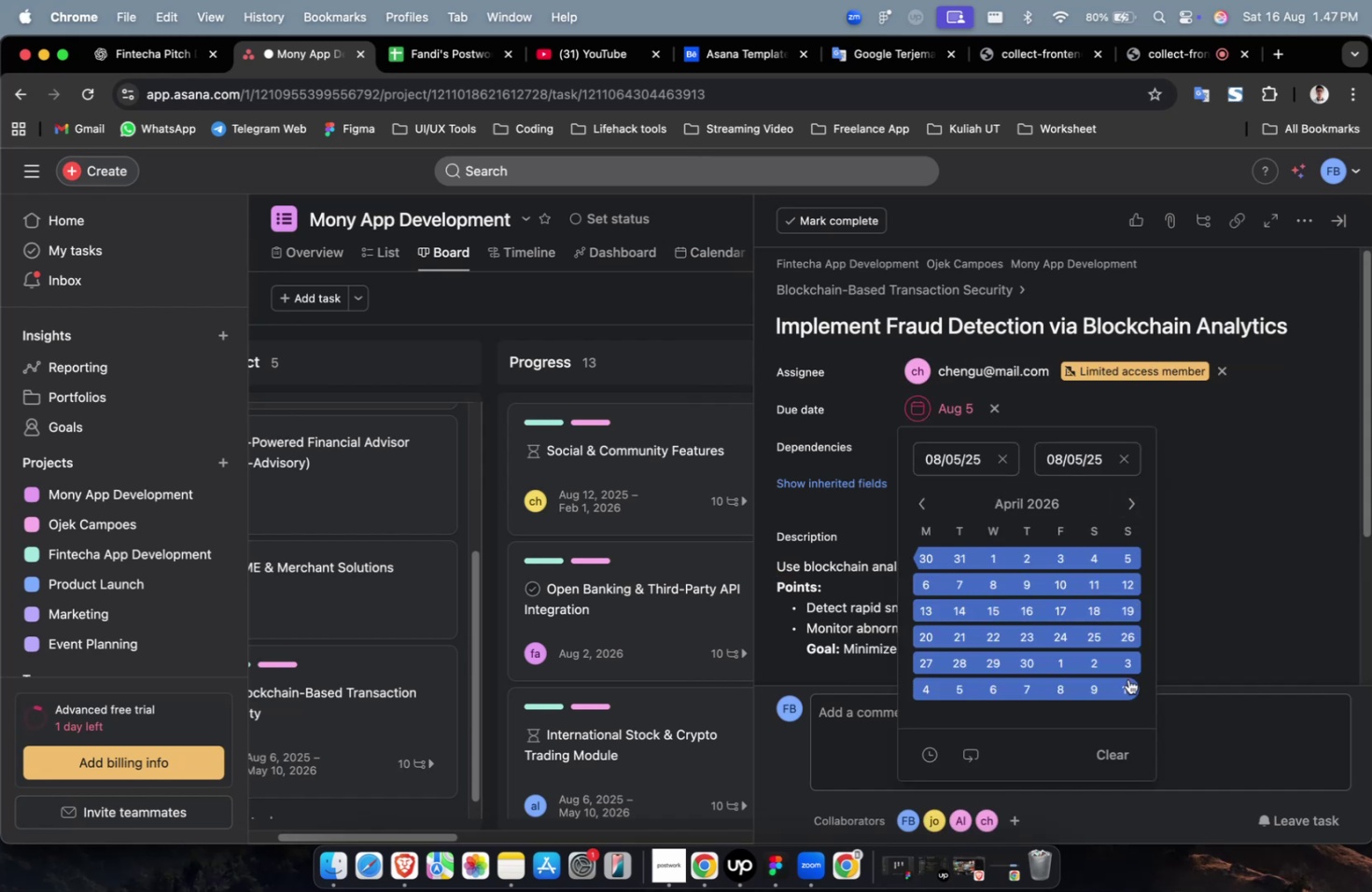 
left_click([1128, 680])
 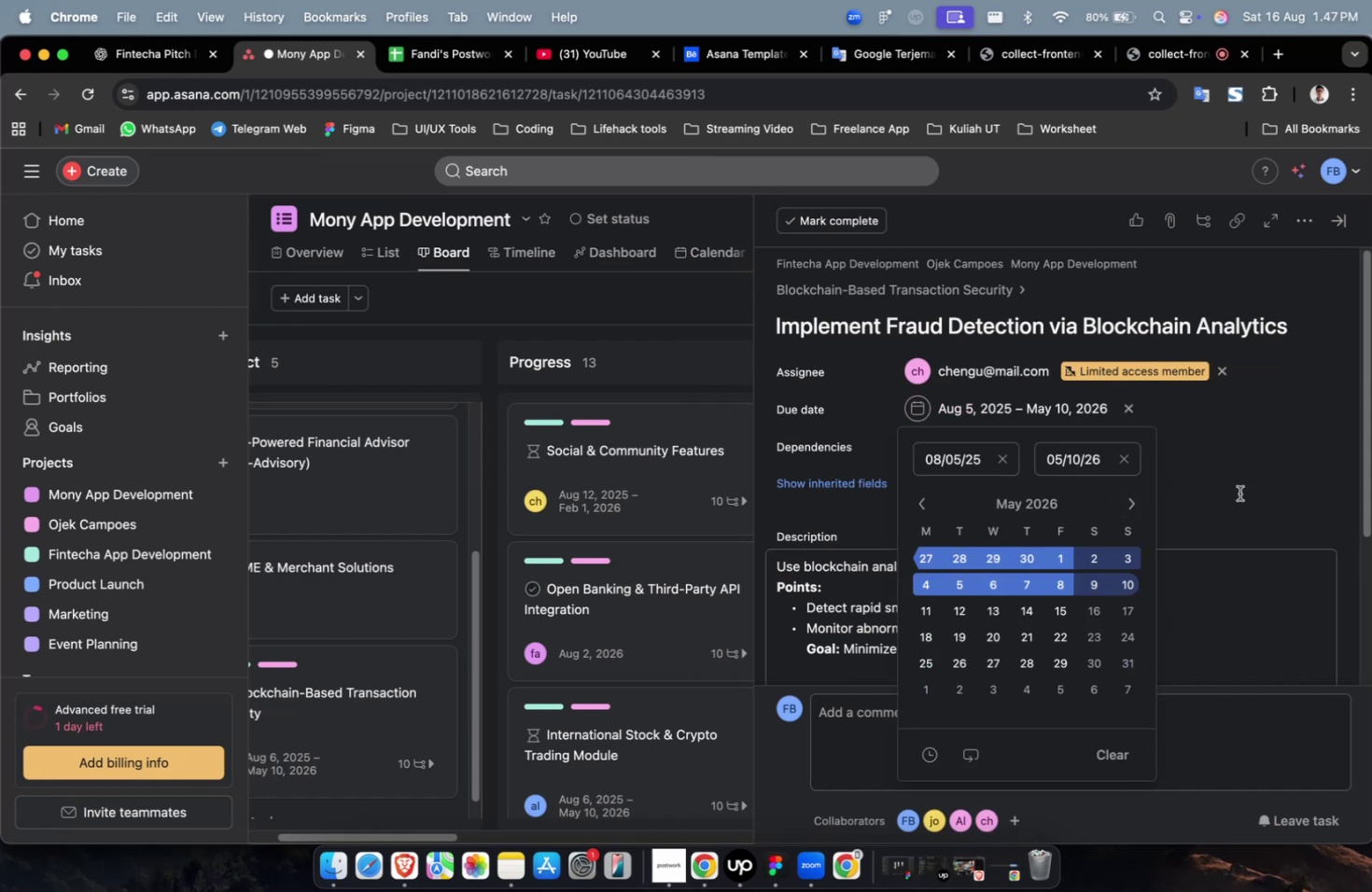 
double_click([1239, 493])
 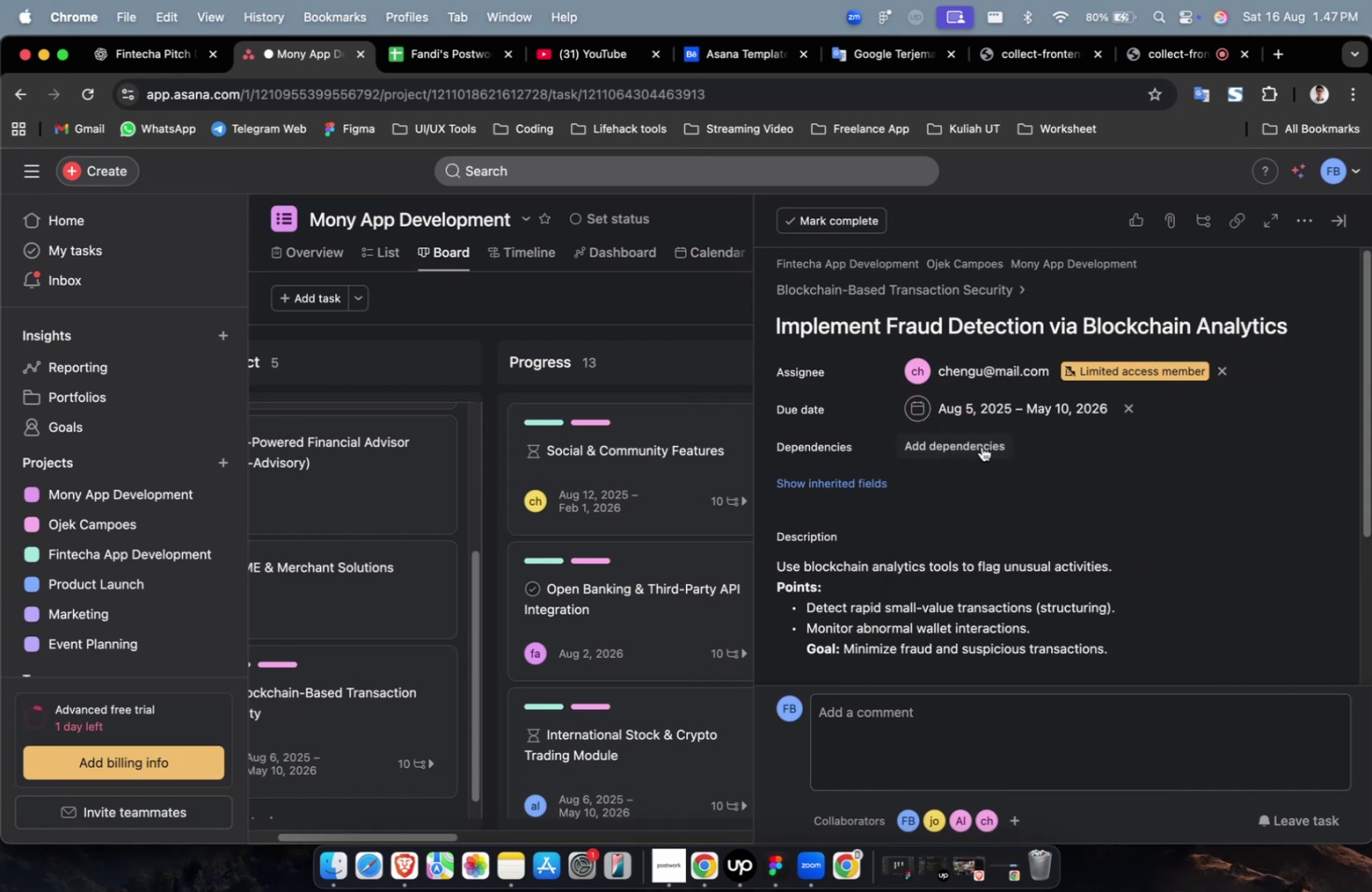 
triple_click([981, 446])
 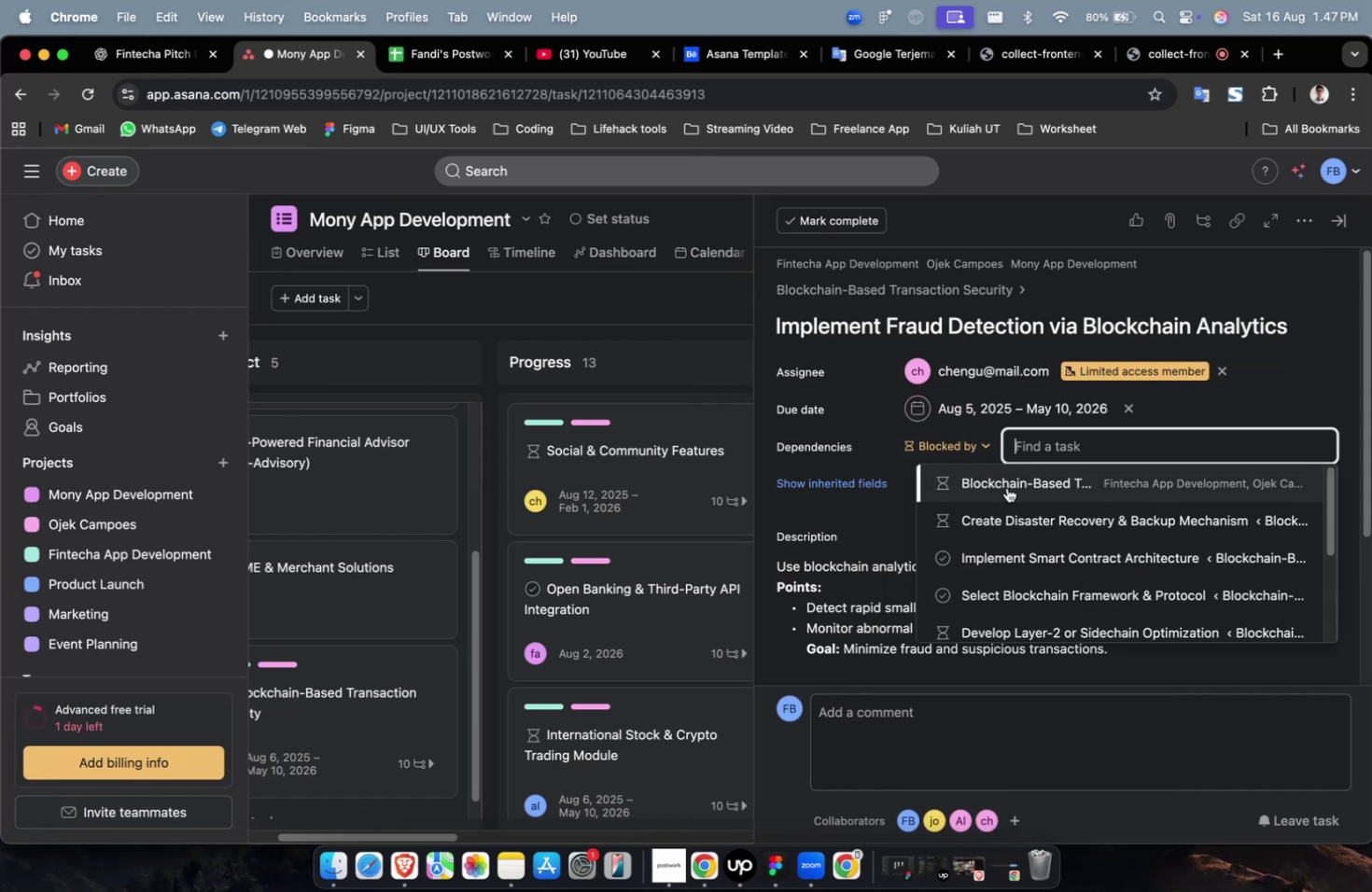 
triple_click([1006, 488])
 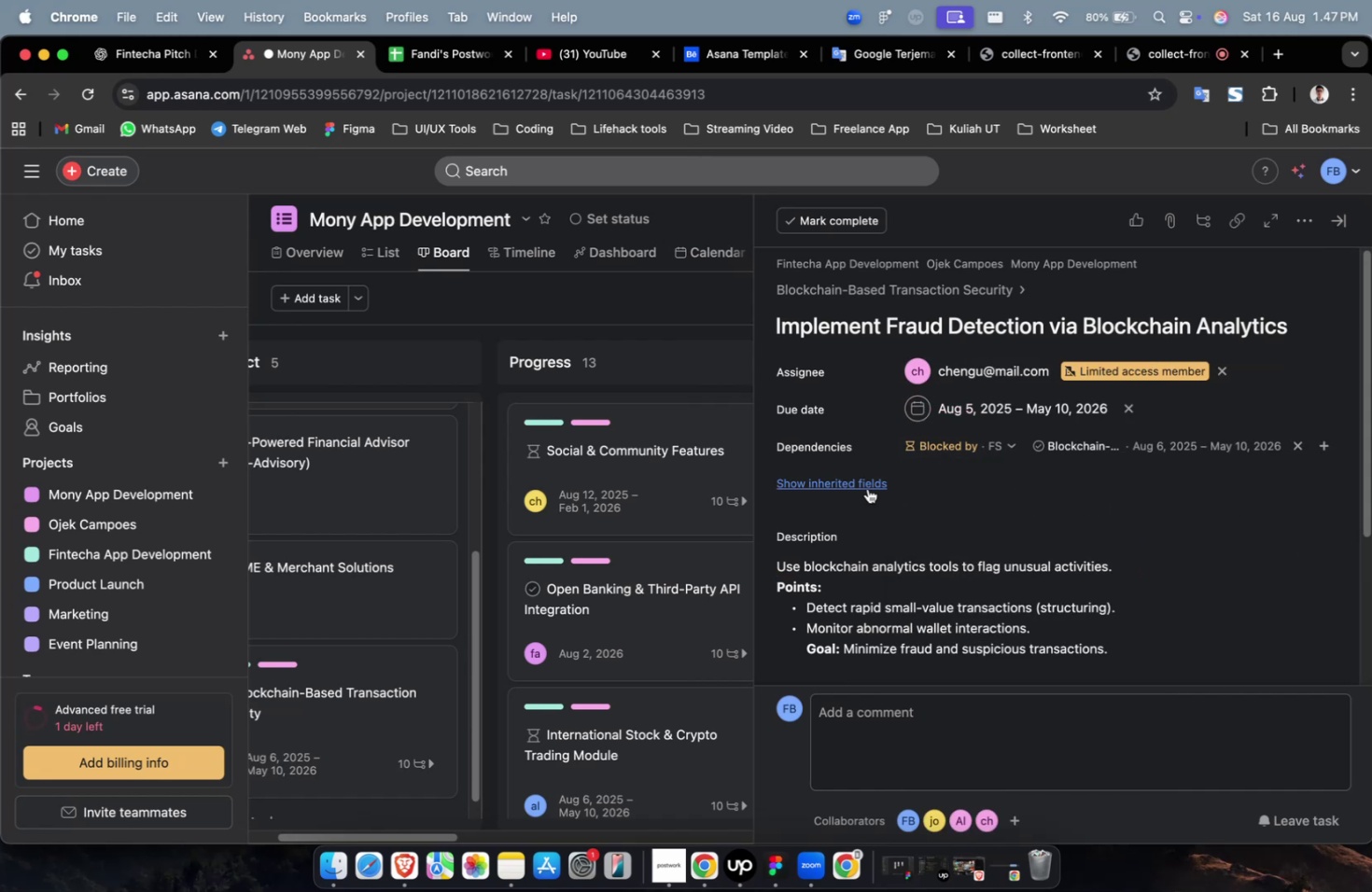 
triple_click([867, 488])
 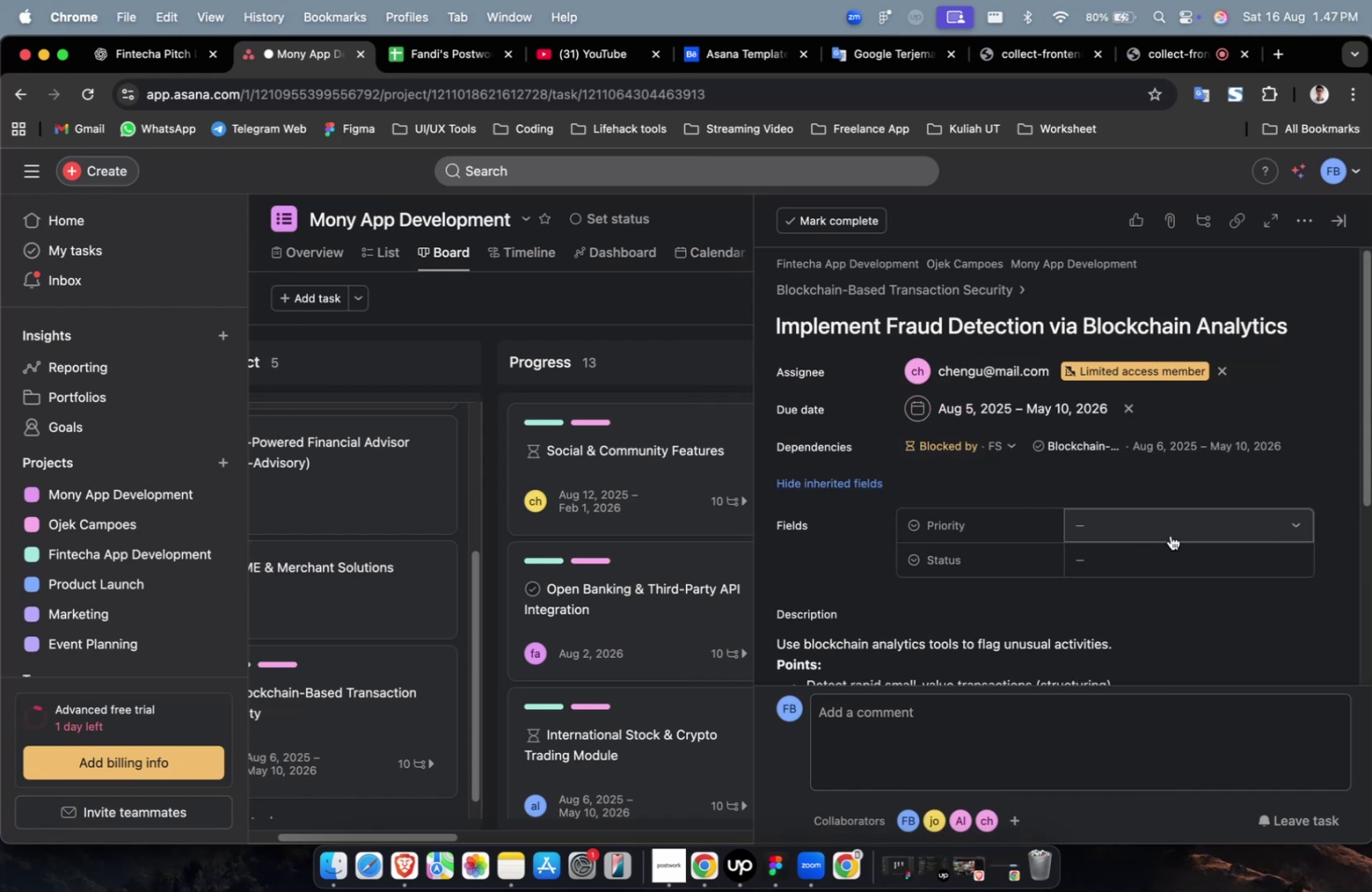 
triple_click([1169, 535])
 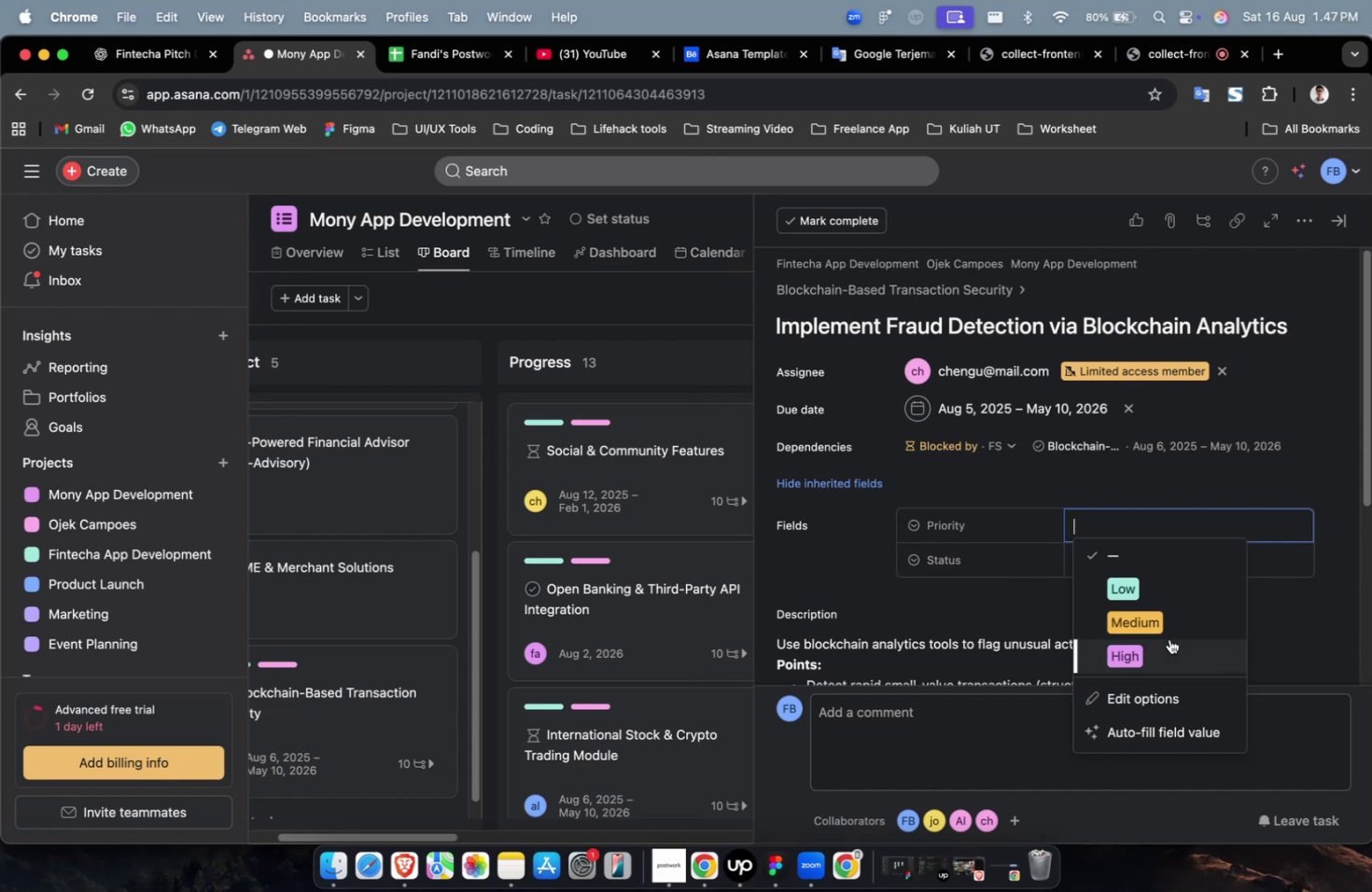 
triple_click([1169, 638])
 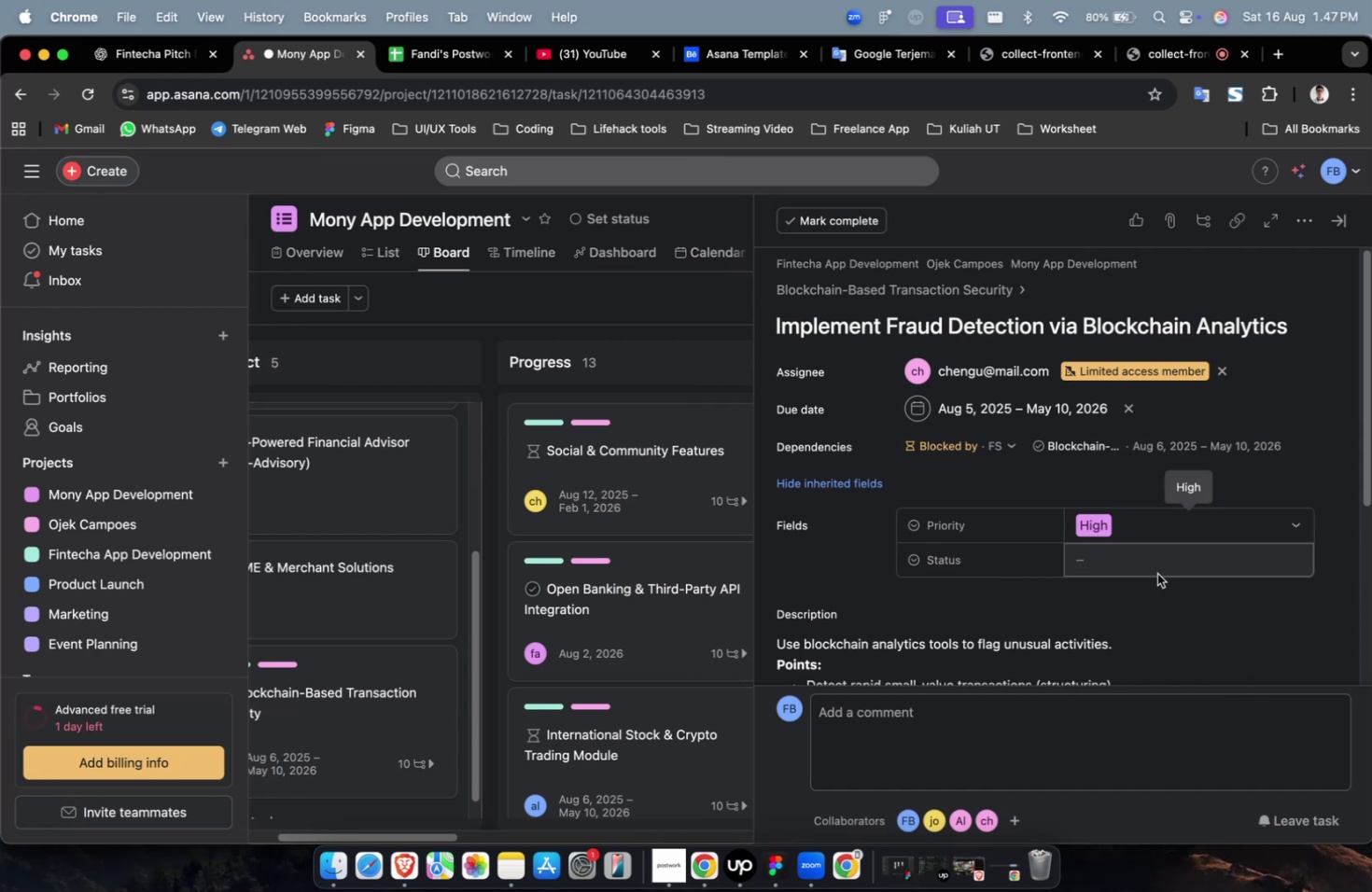 
triple_click([1156, 573])
 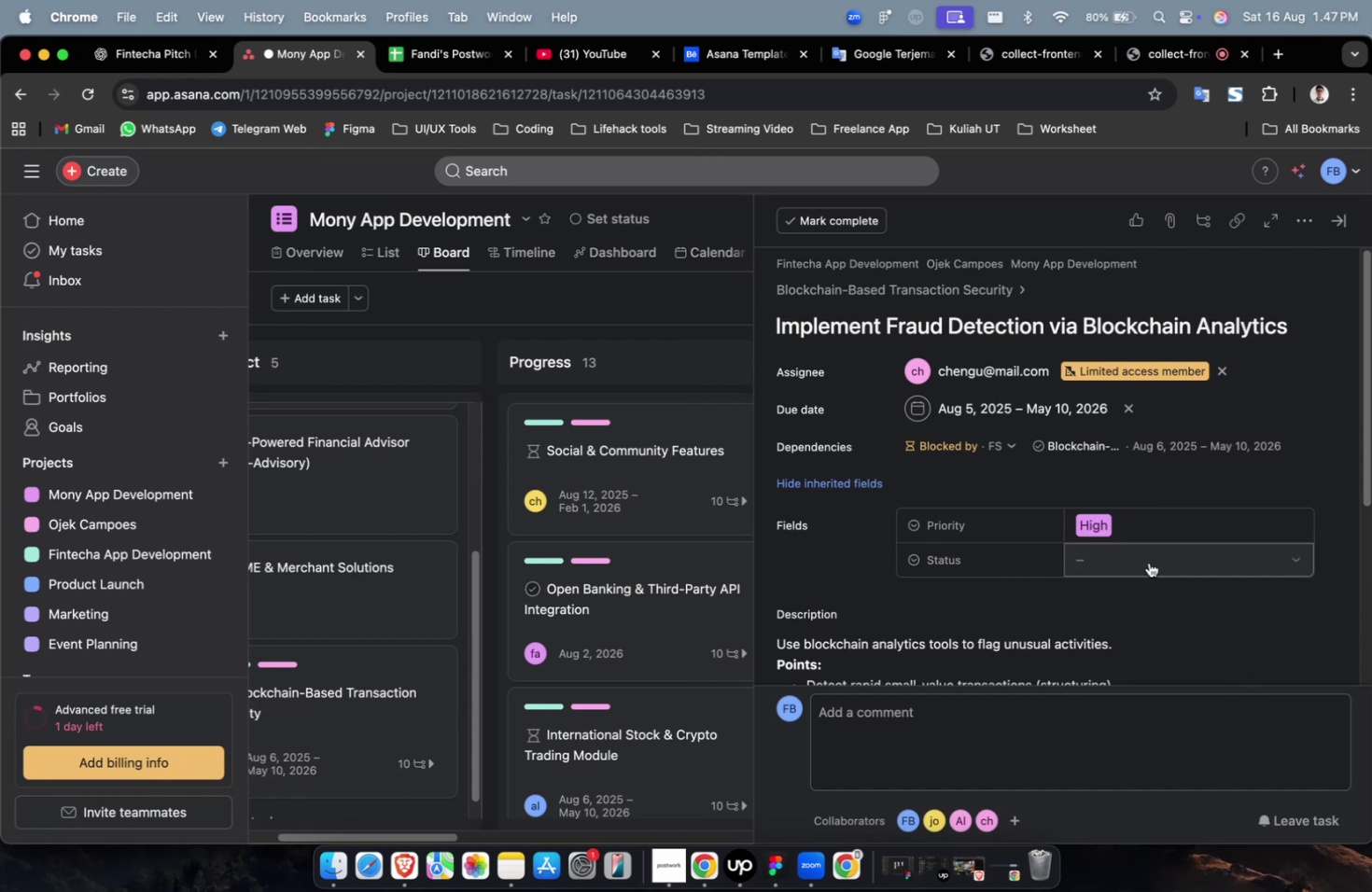 
triple_click([1148, 562])
 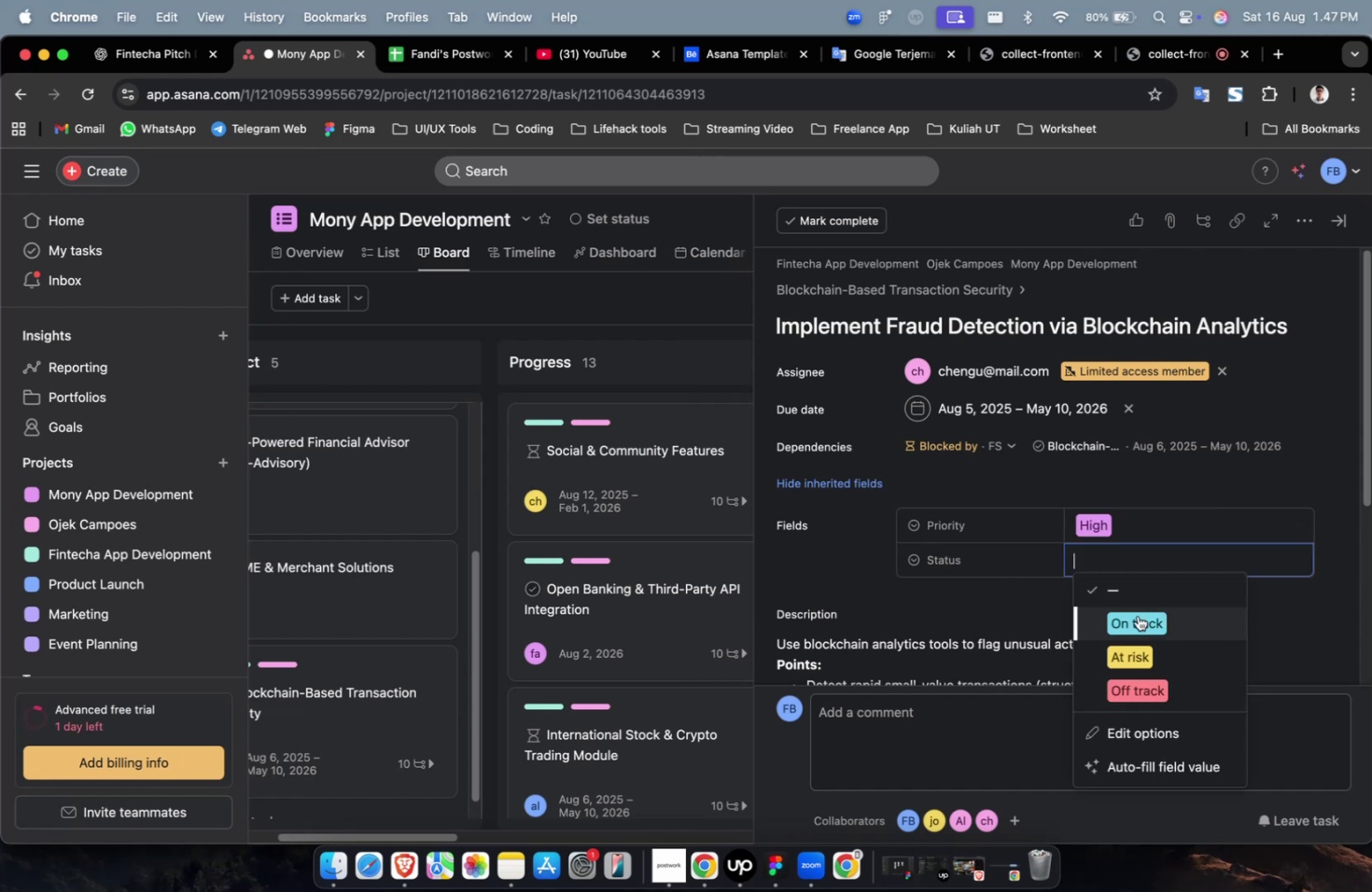 
triple_click([1137, 615])
 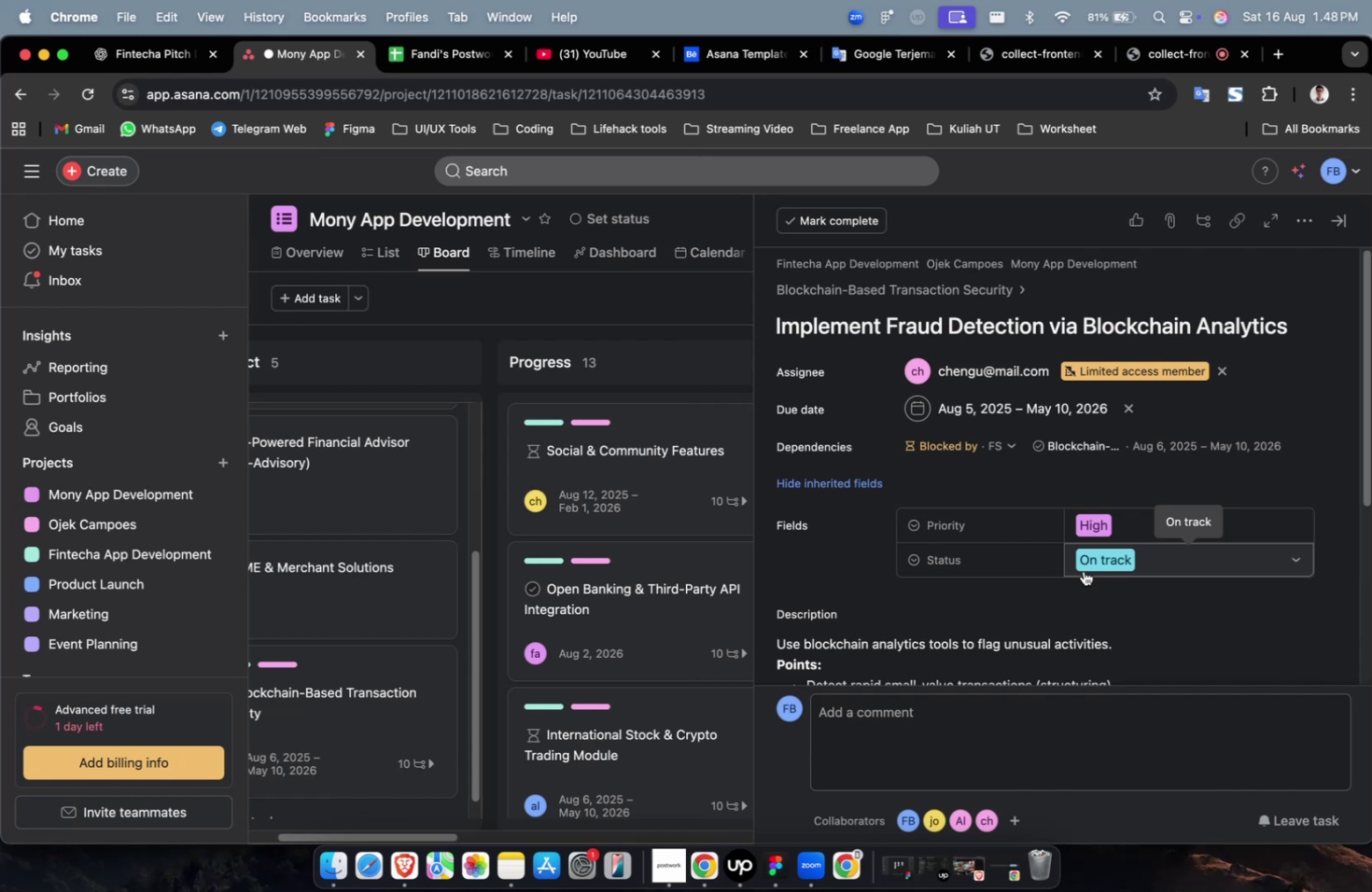 
wait(56.3)
 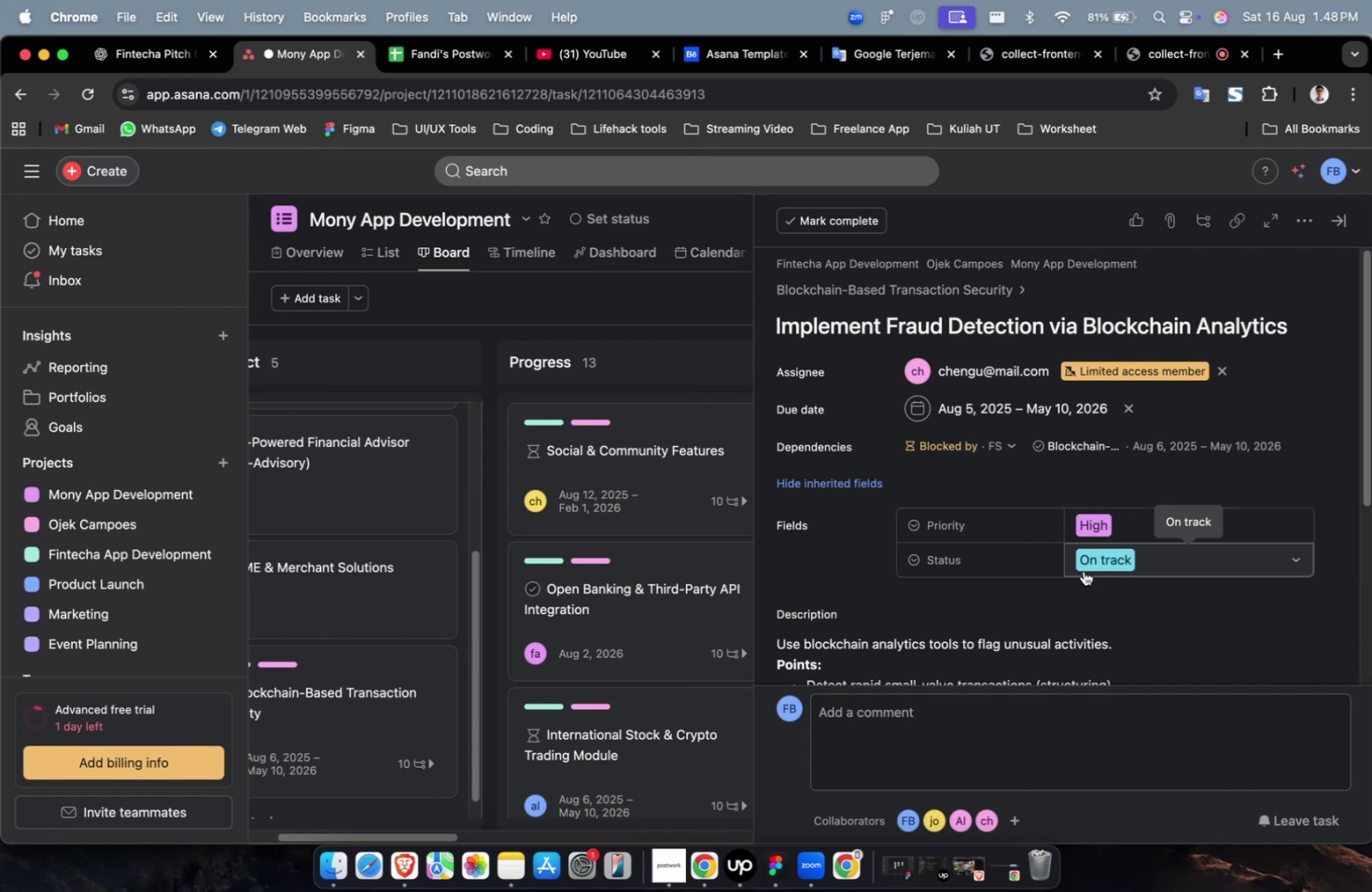 
scroll: coordinate [1185, 514], scroll_direction: down, amount: 35.0
 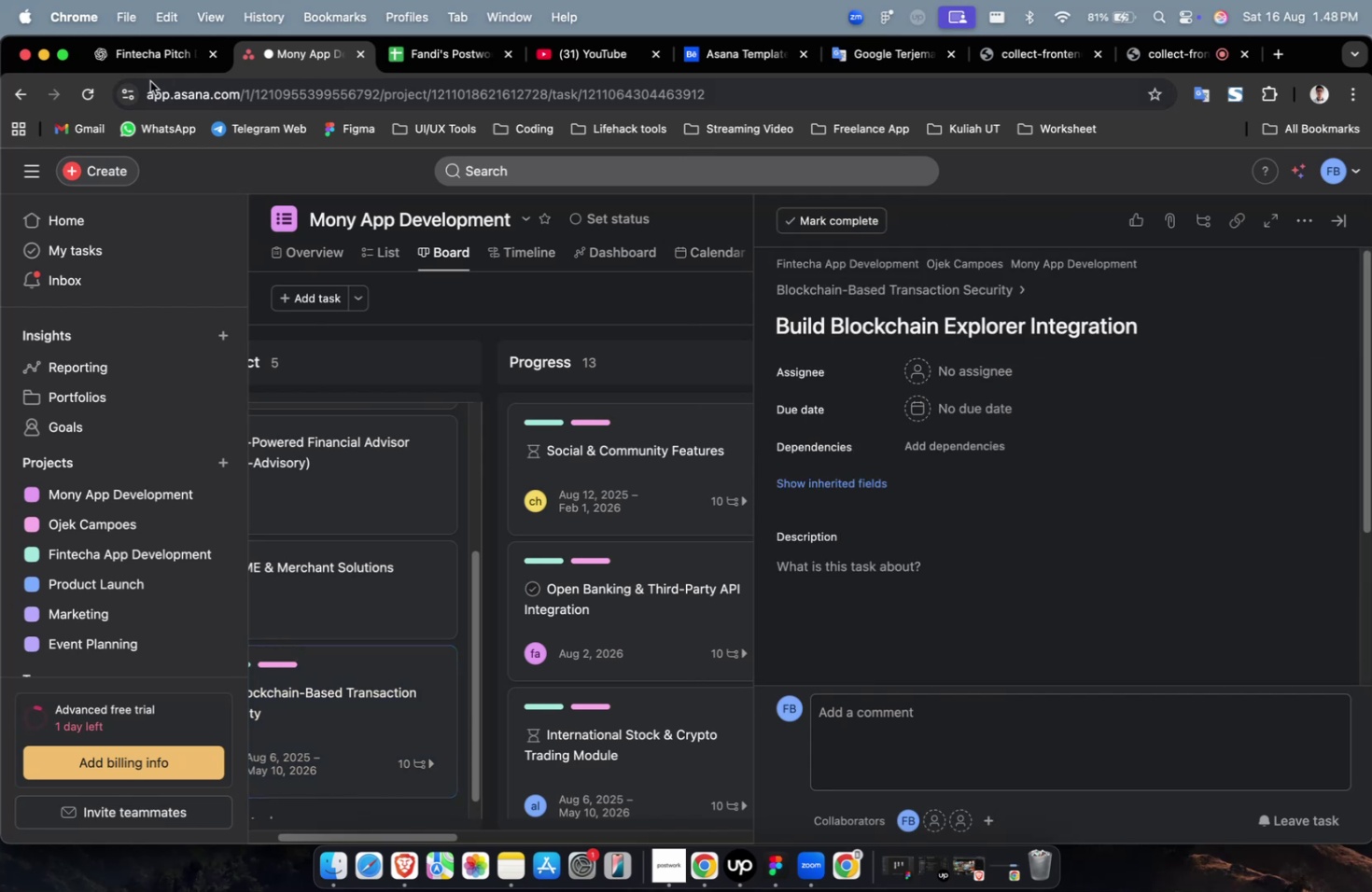 
scroll: coordinate [912, 428], scroll_direction: up, amount: 8.0
 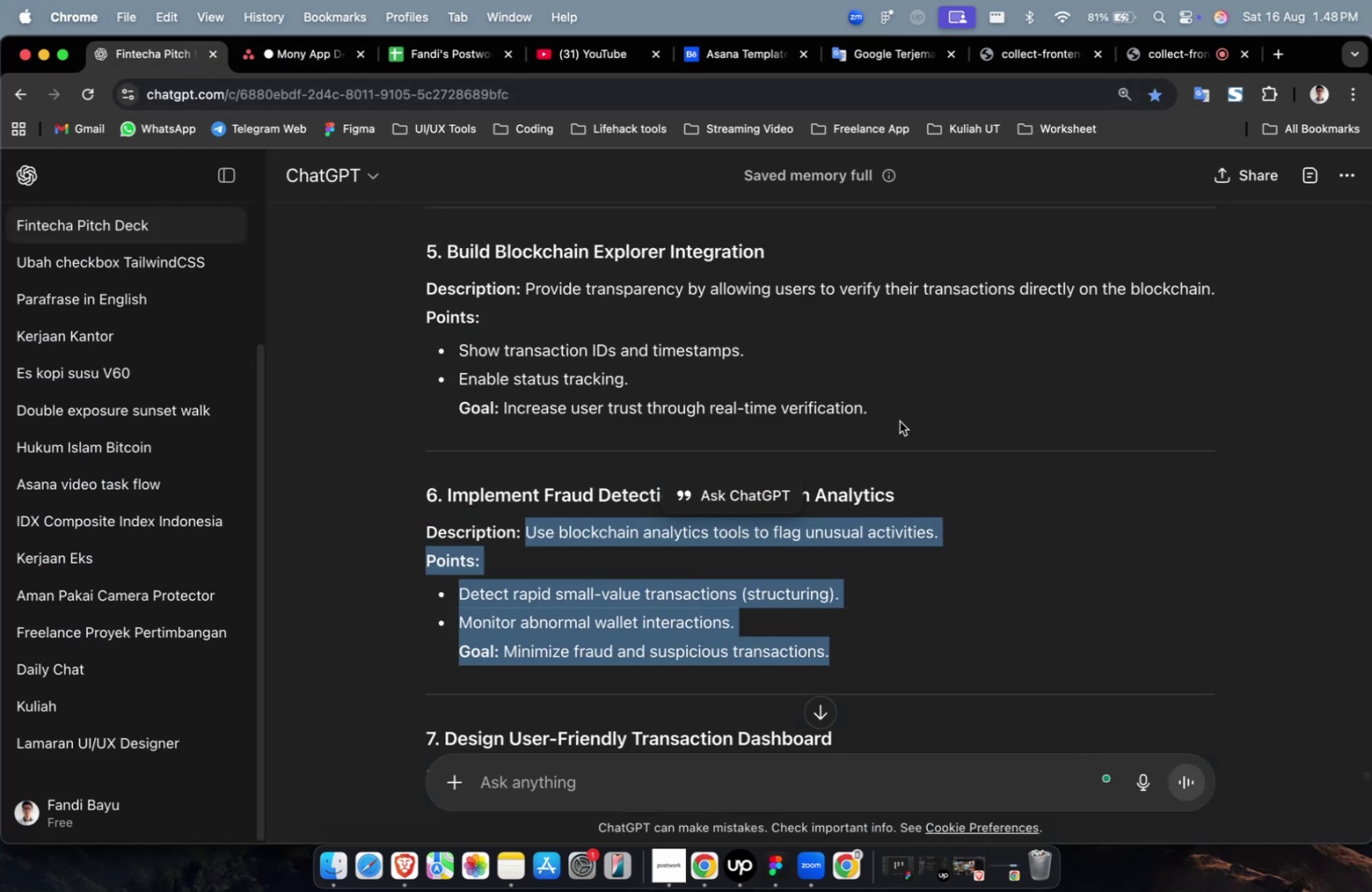 
left_click_drag(start_coordinate=[891, 411], to_coordinate=[527, 293])
 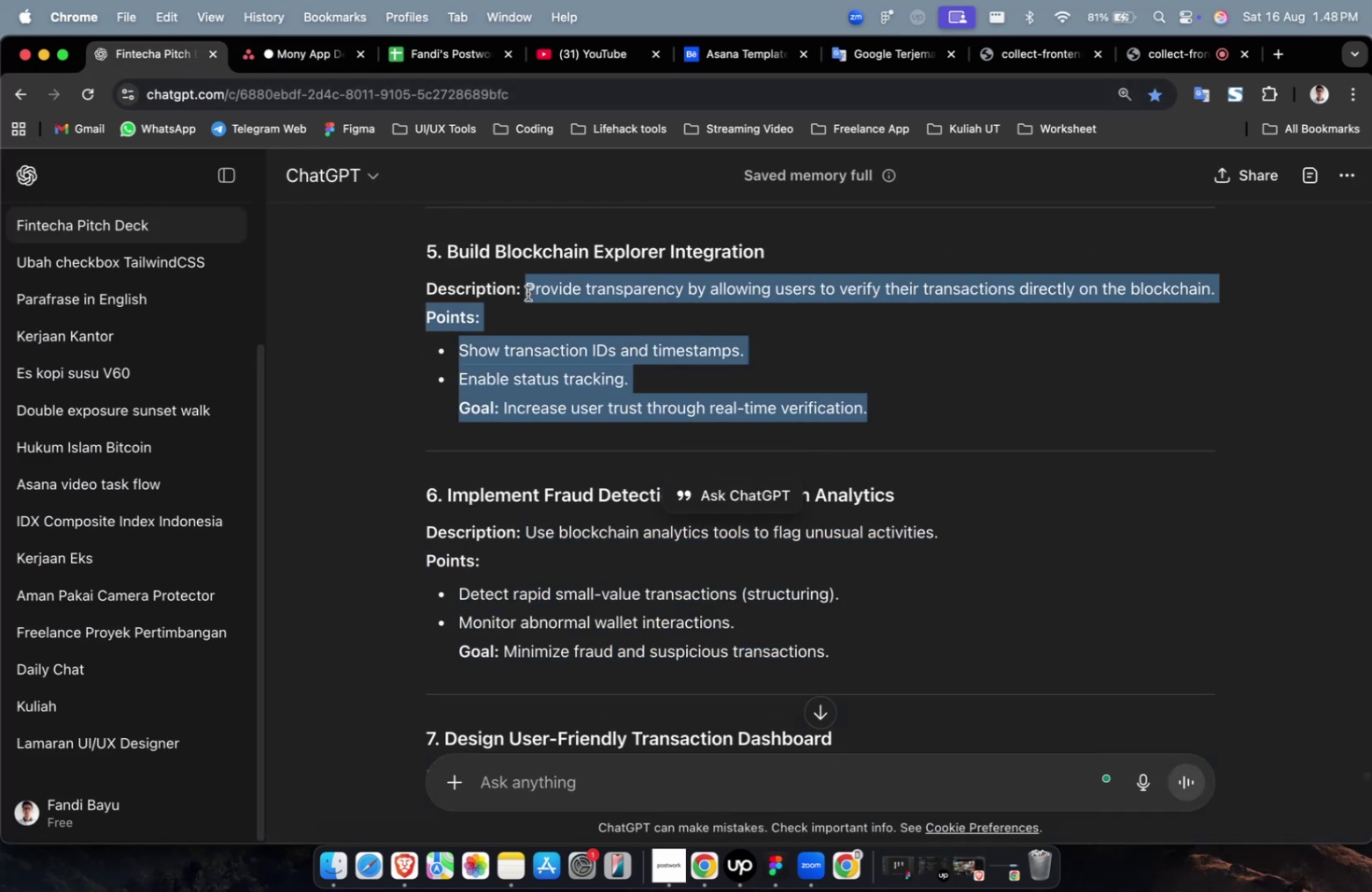 
key(Meta+C)
 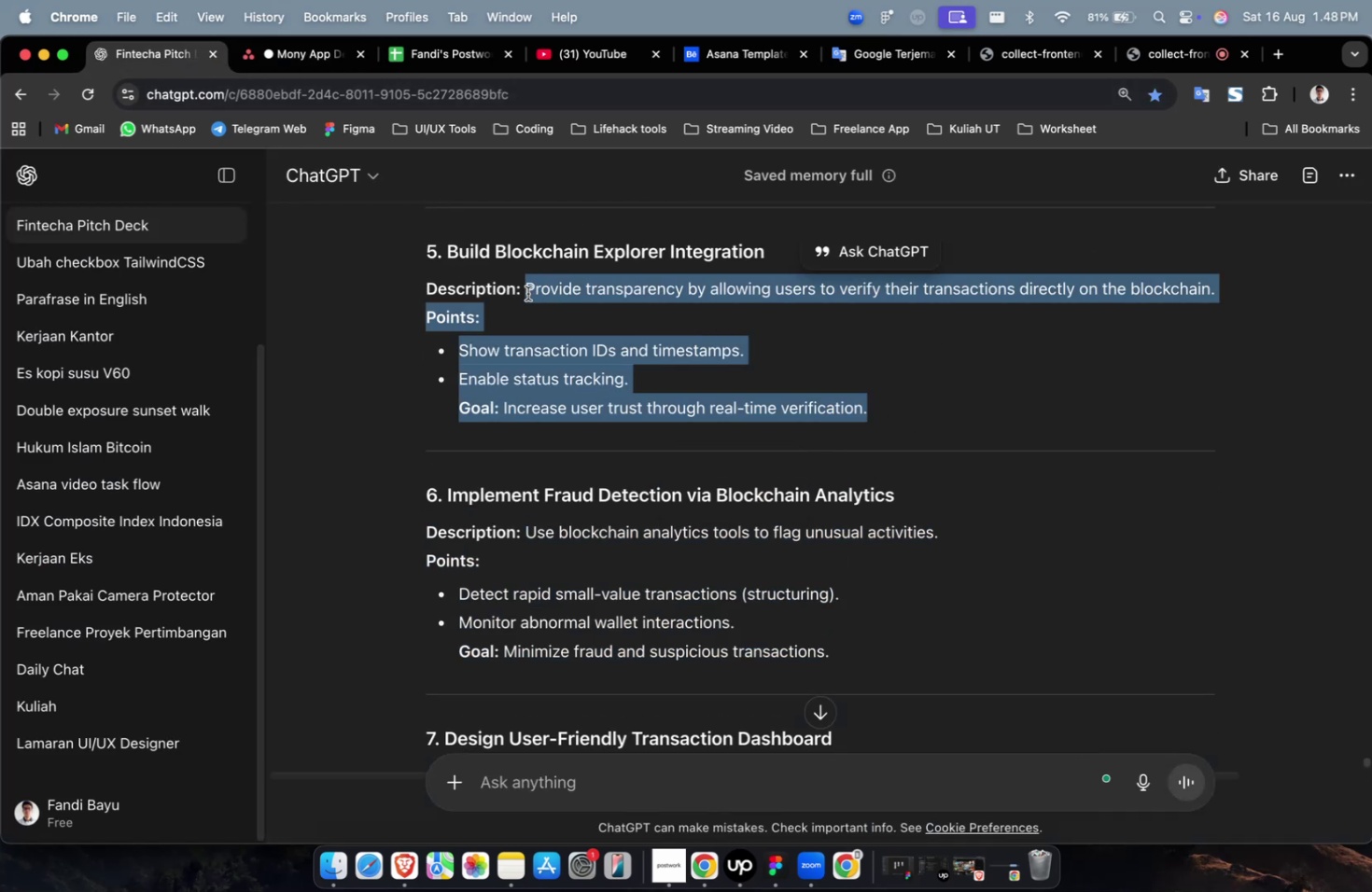 
key(Meta+C)
 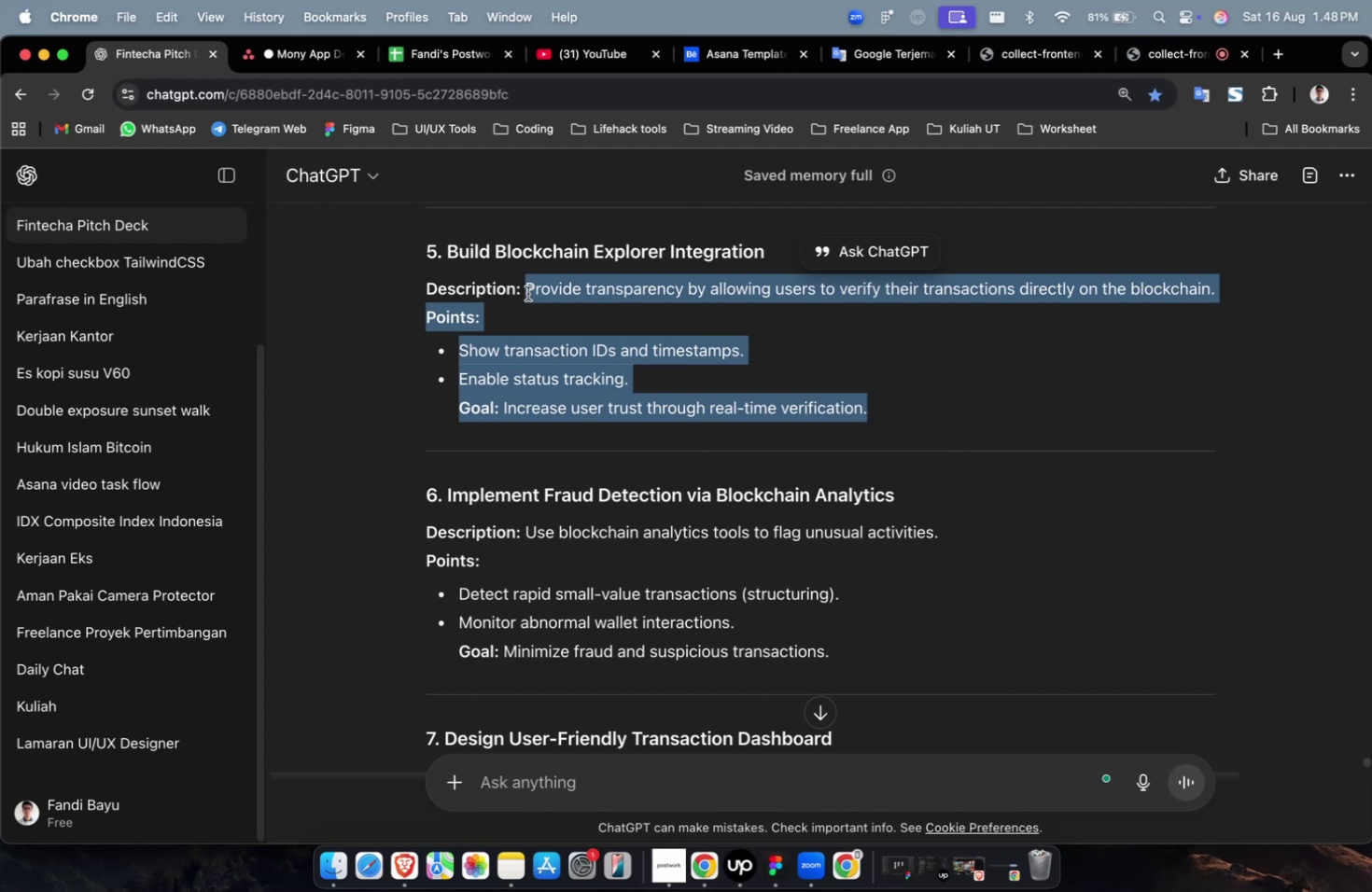 
wait(18.98)
 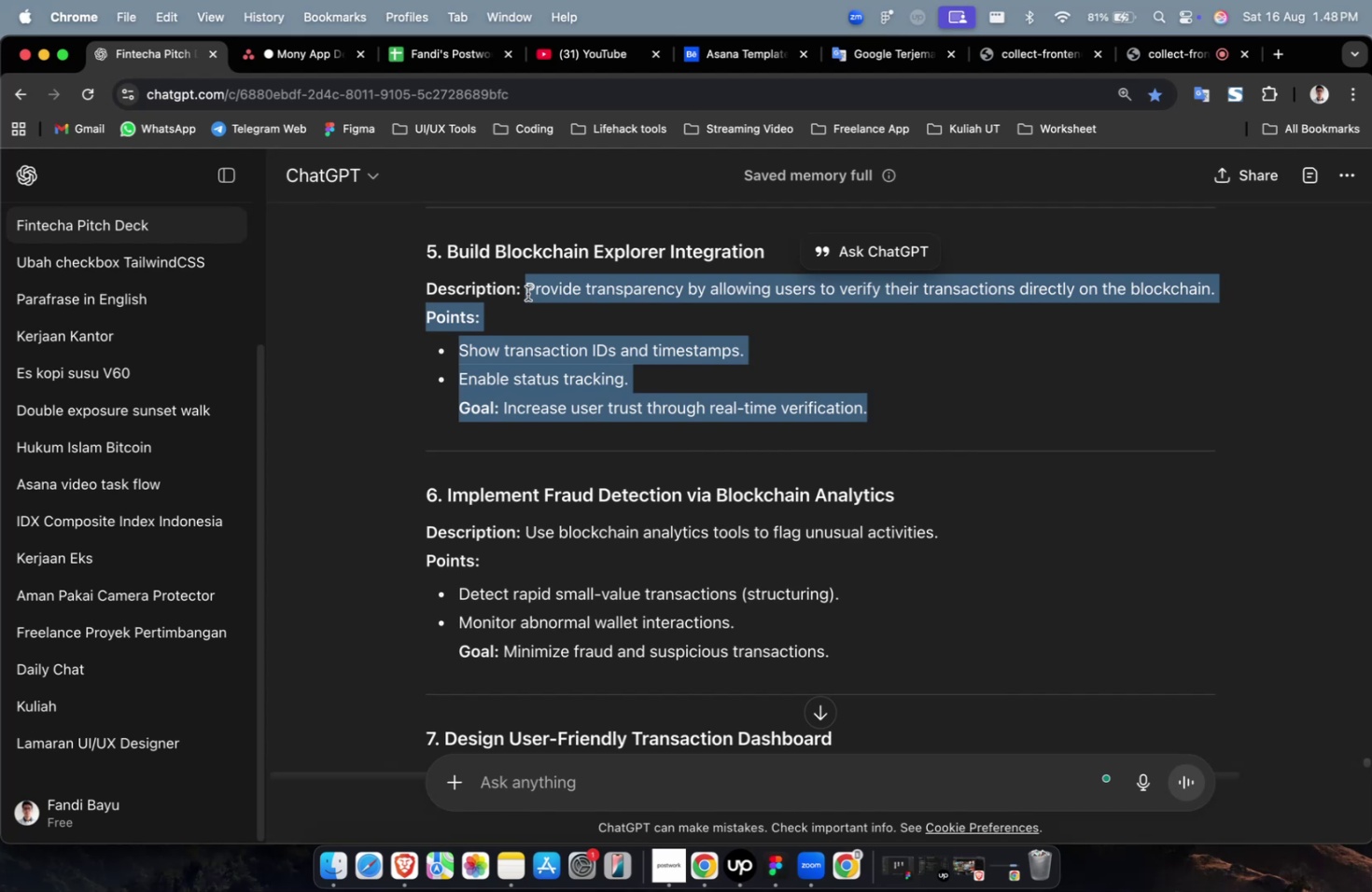 
scroll: coordinate [772, 186], scroll_direction: down, amount: 4.0
 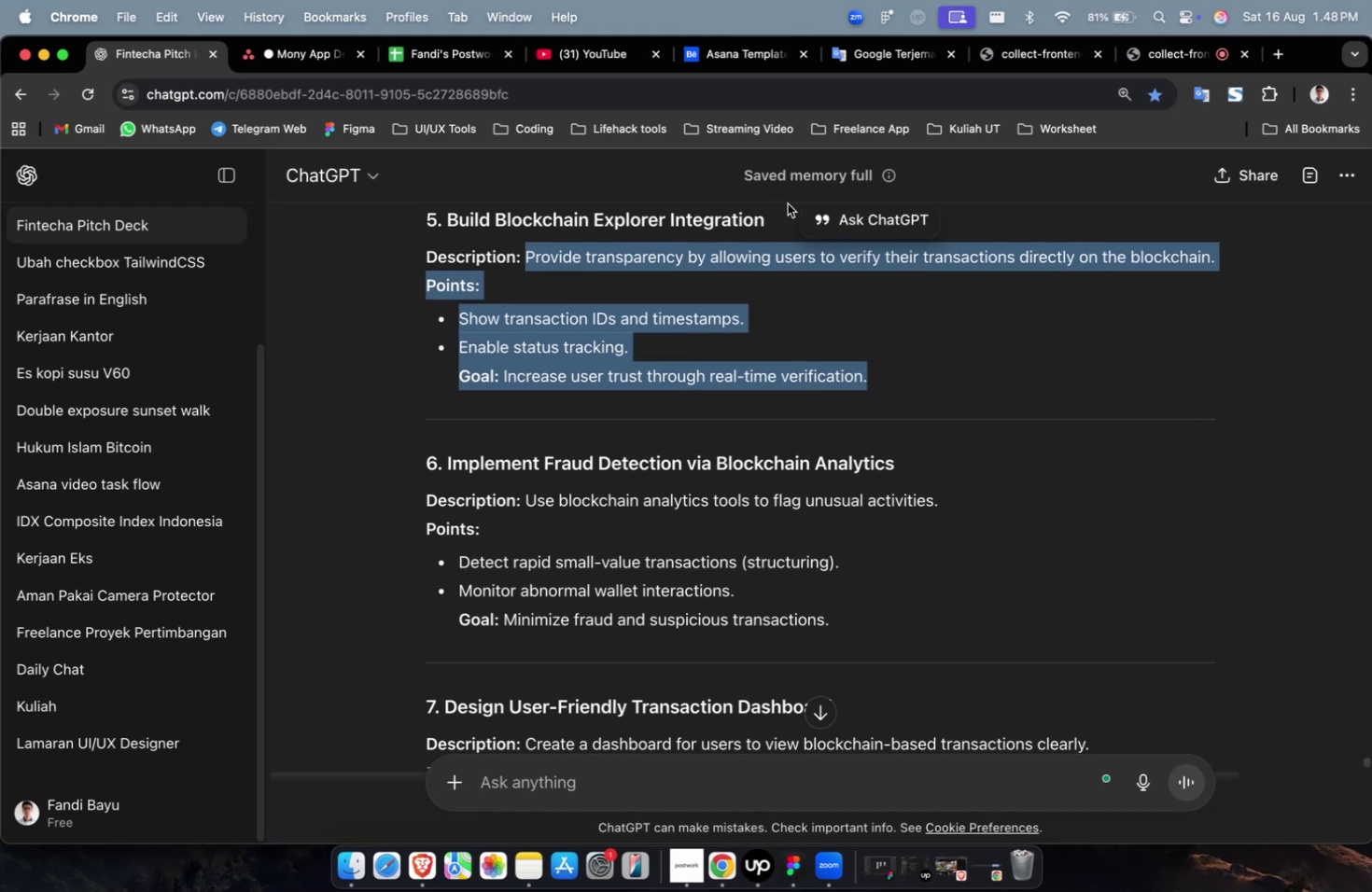 
scroll: coordinate [815, 377], scroll_direction: up, amount: 2.0
 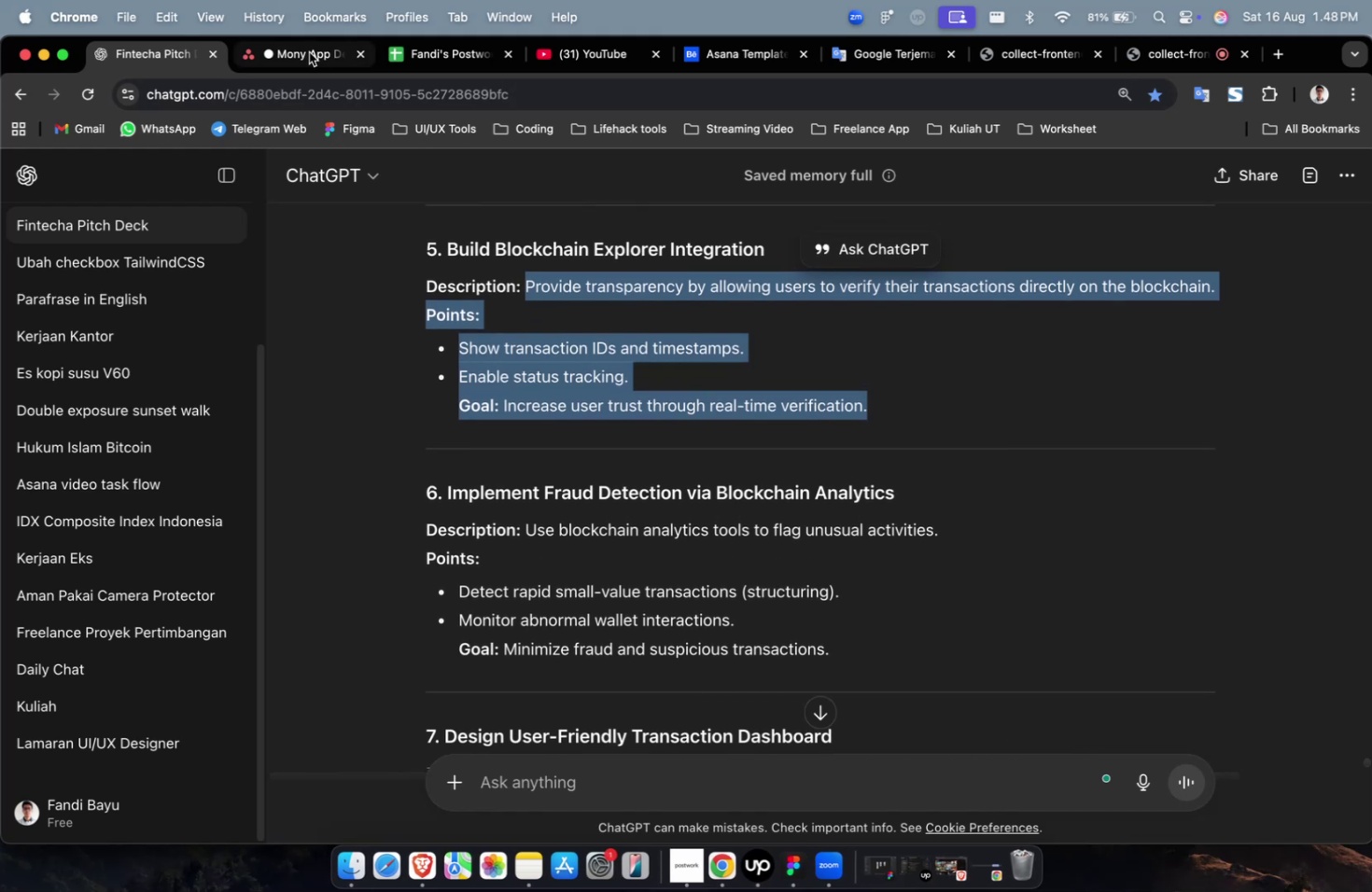 
left_click([305, 49])
 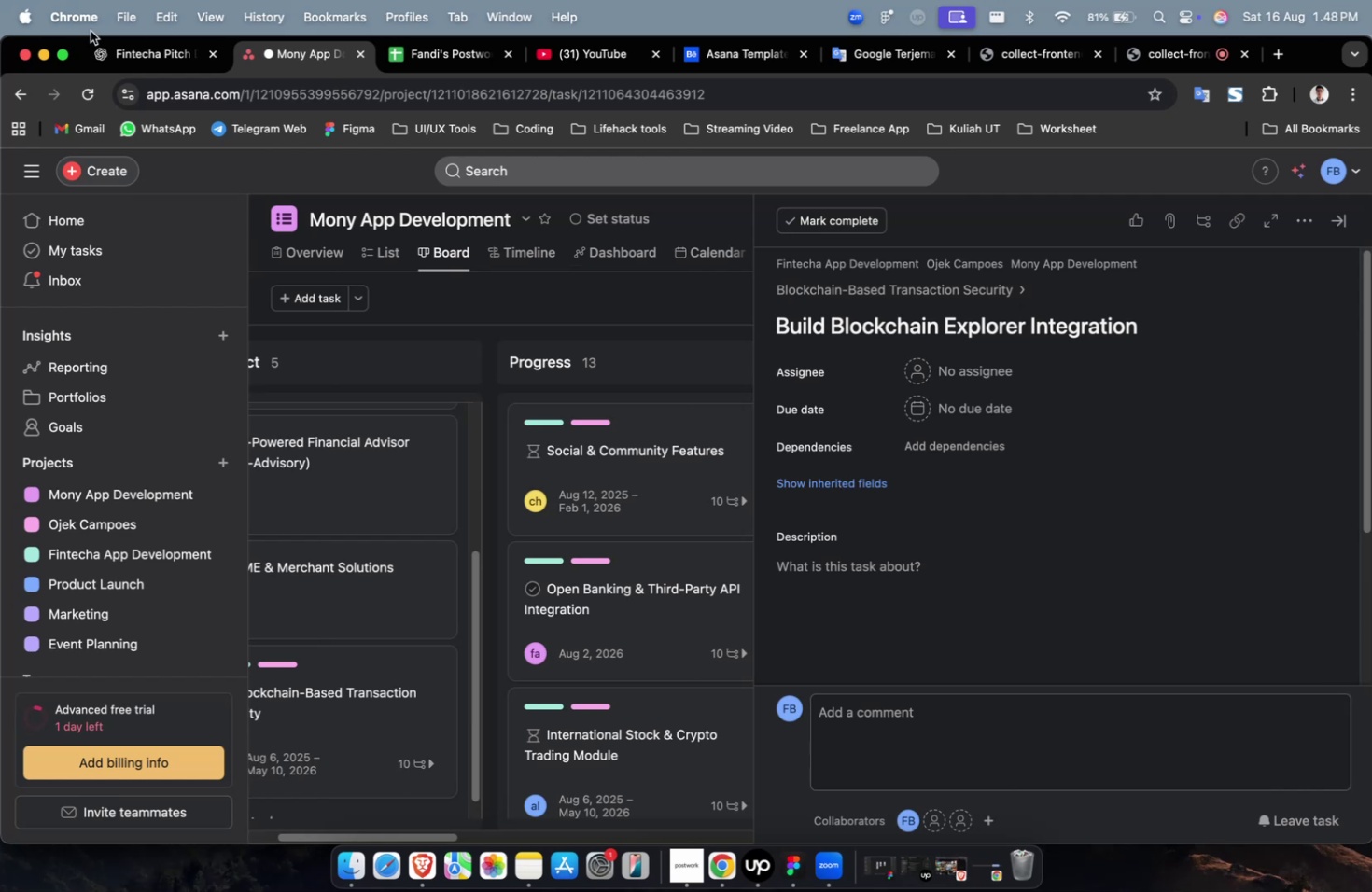 
key(Meta+C)
 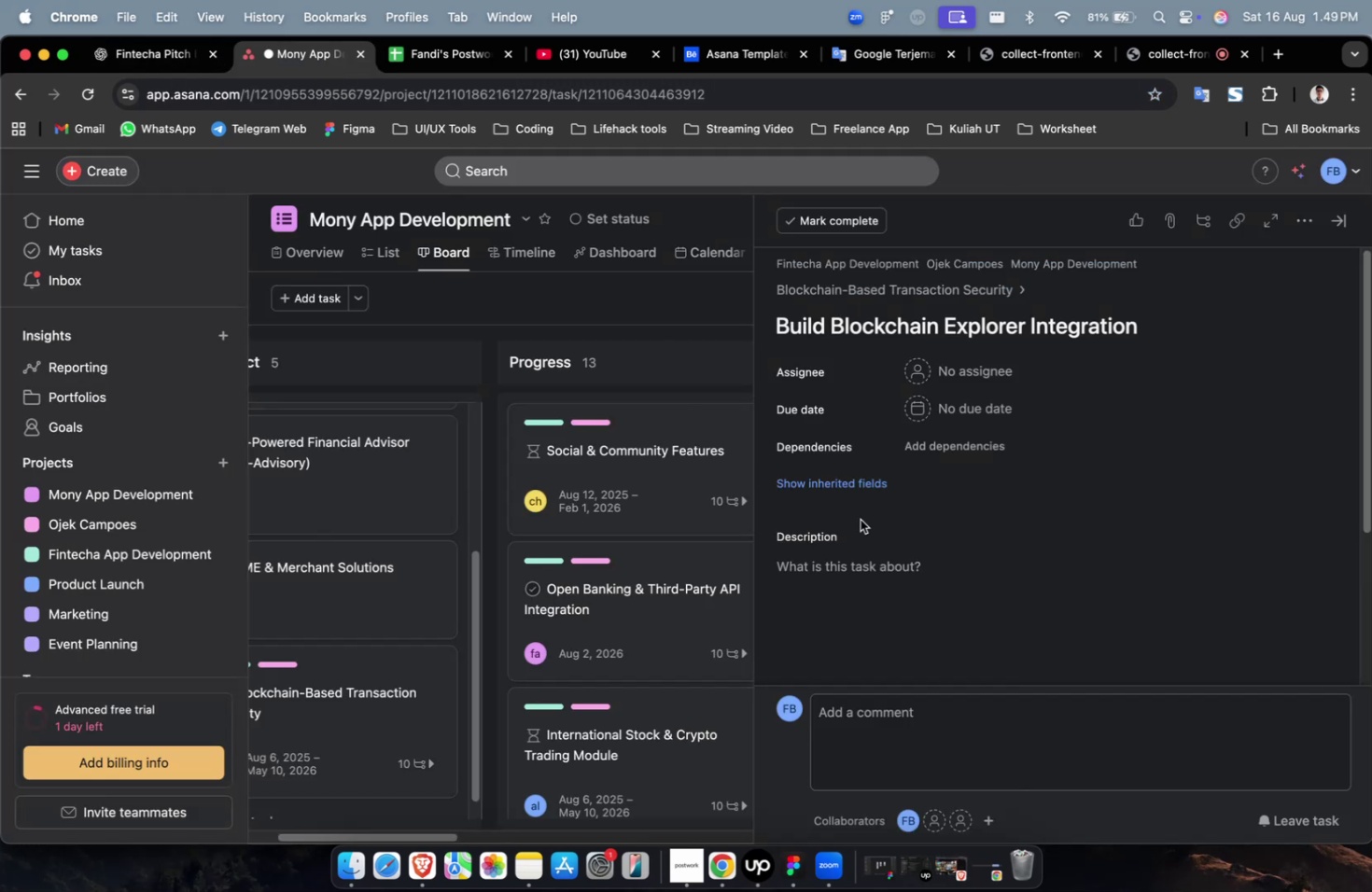 
left_click([980, 602])
 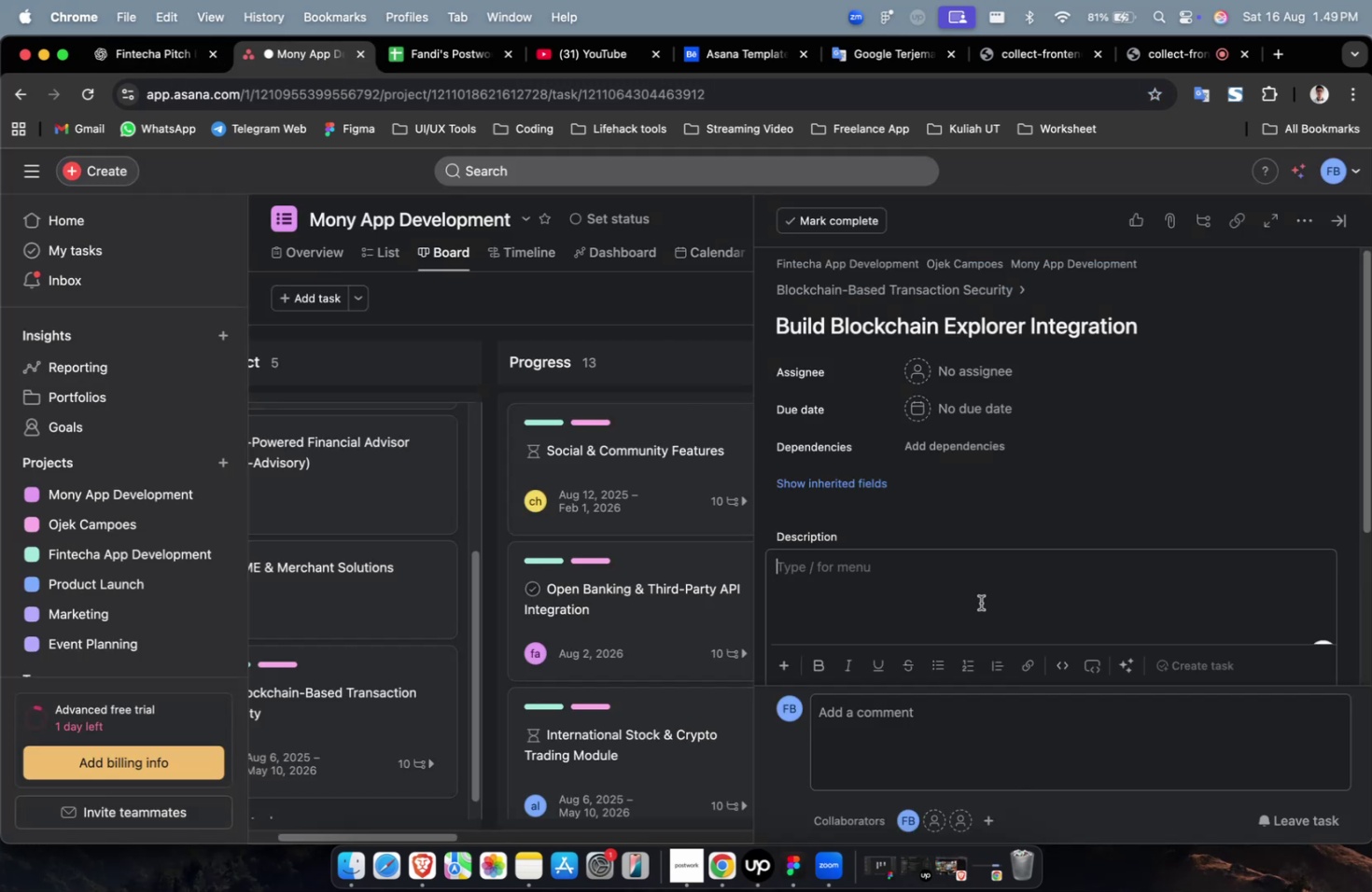 
key(Meta+CommandLeft)
 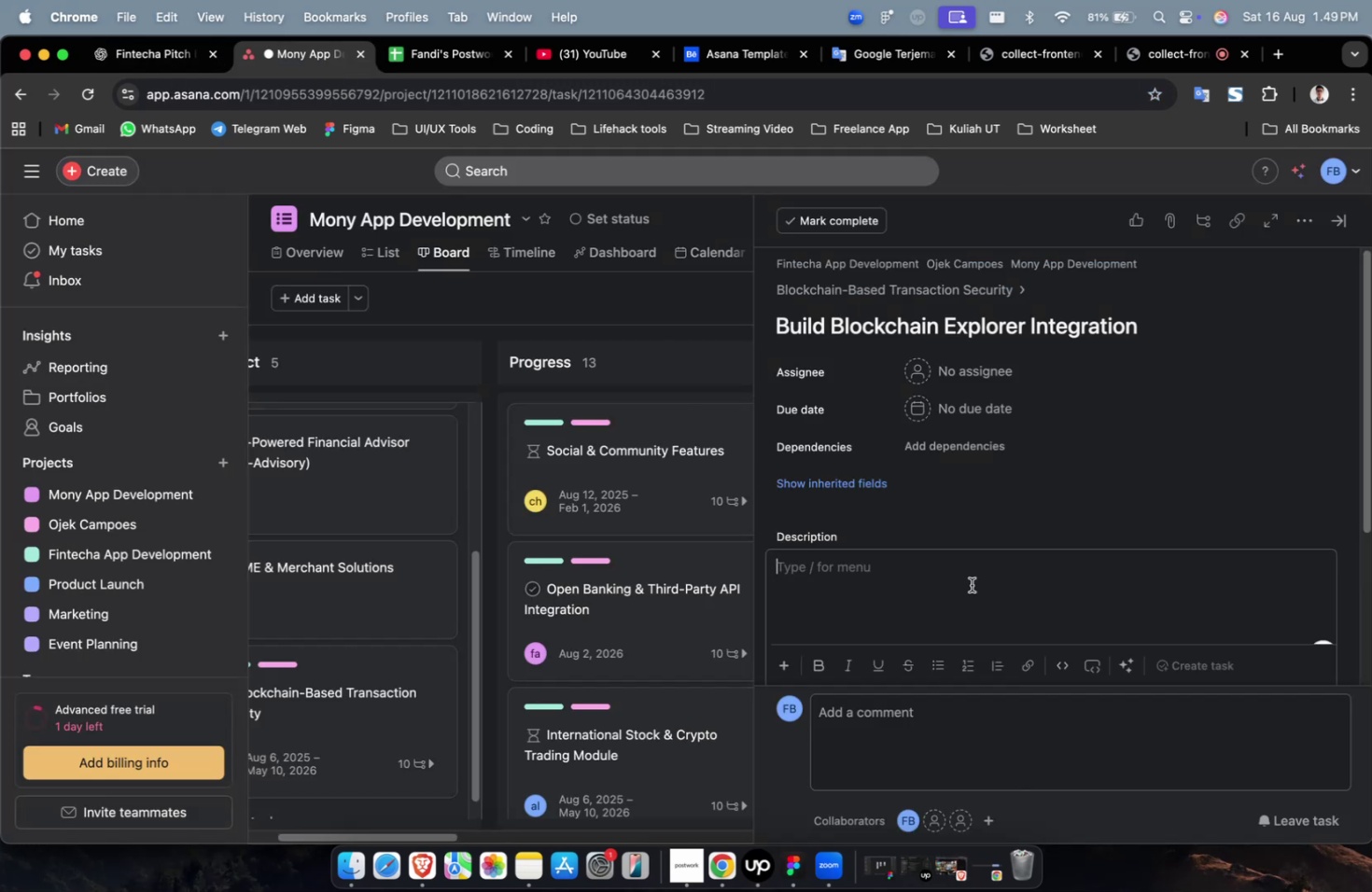 
key(Meta+V)
 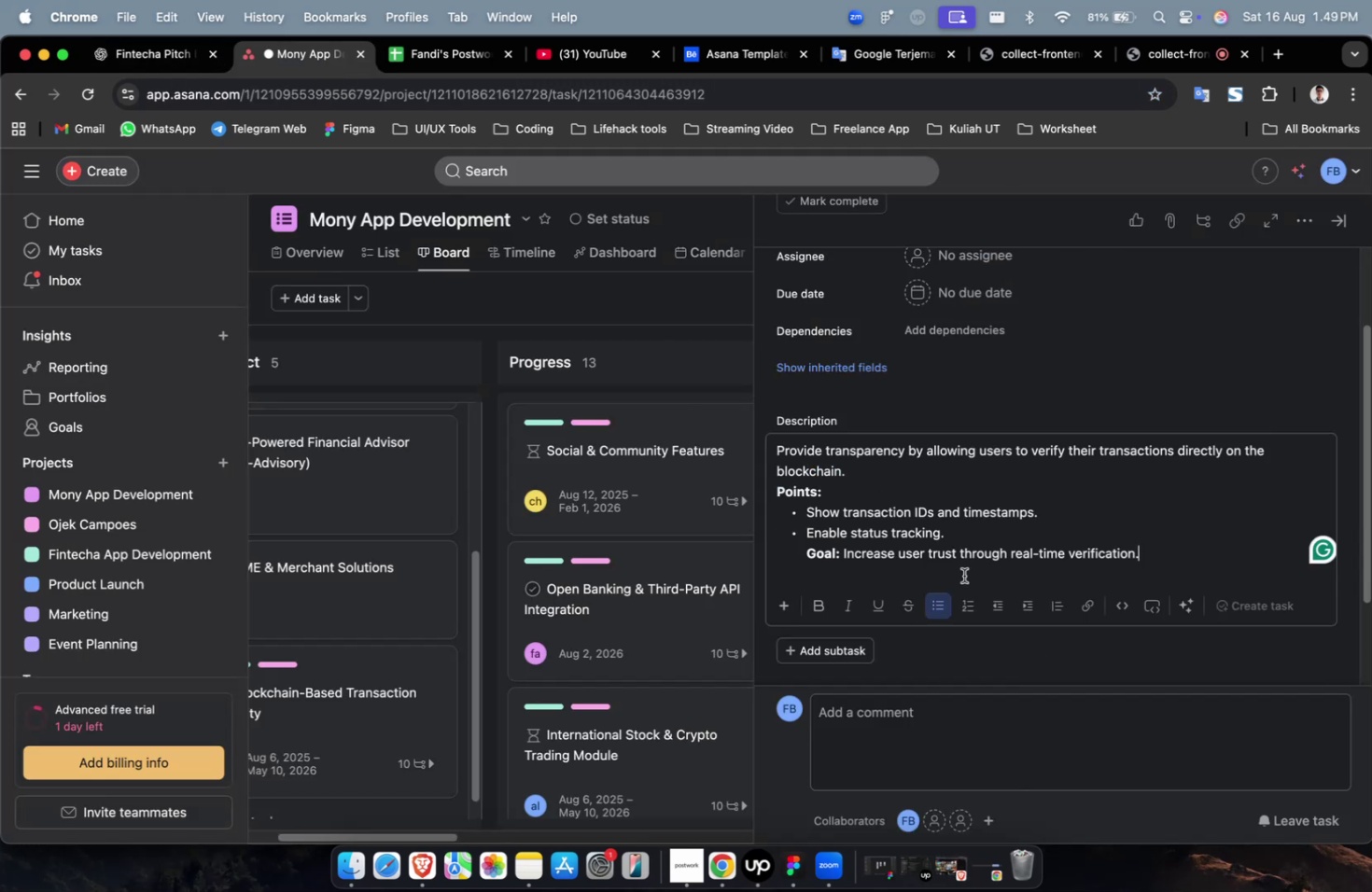 
scroll: coordinate [963, 575], scroll_direction: up, amount: 12.0
 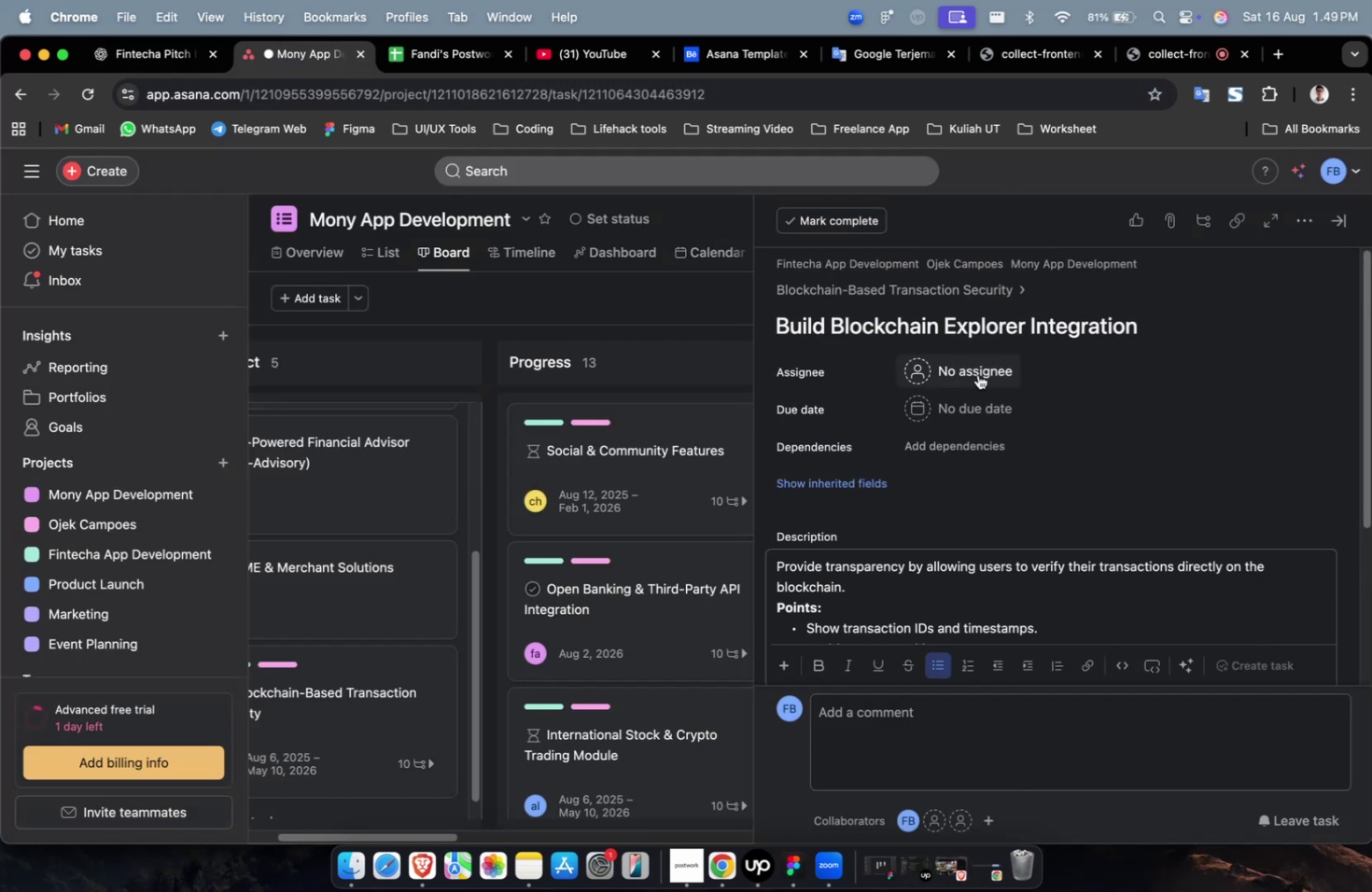 
left_click([977, 374])
 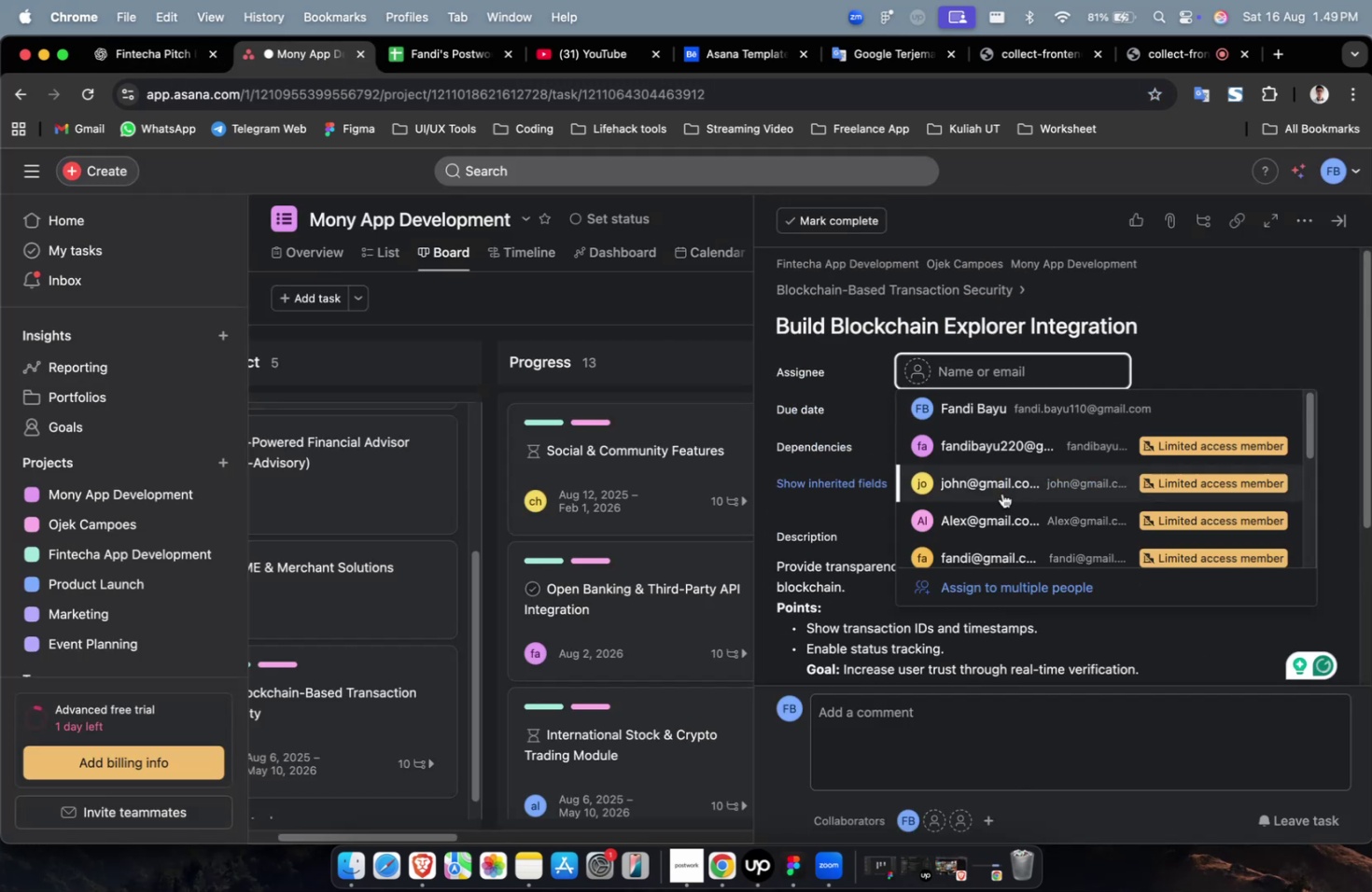 
left_click([1001, 493])
 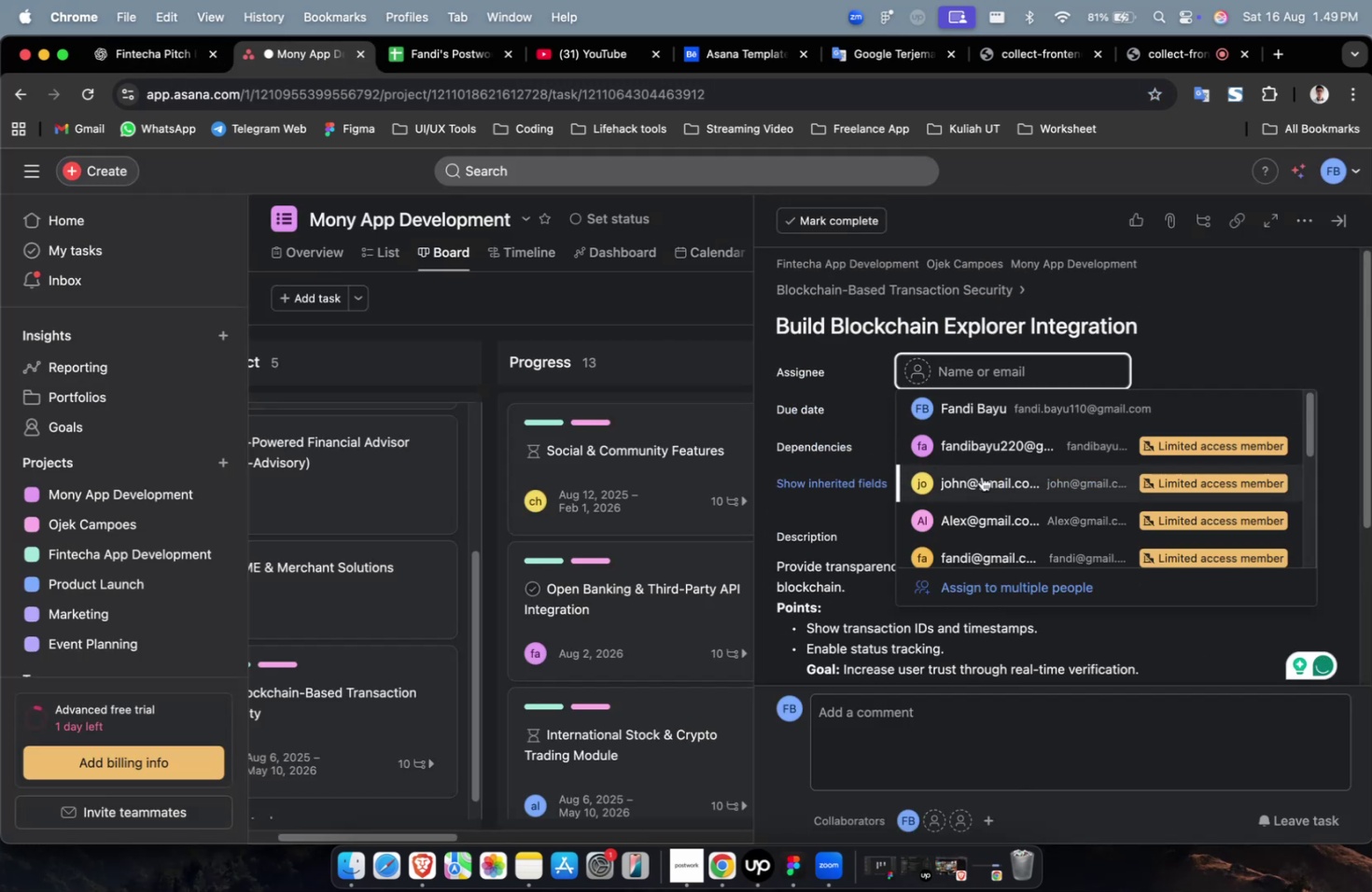 
left_click([984, 511])
 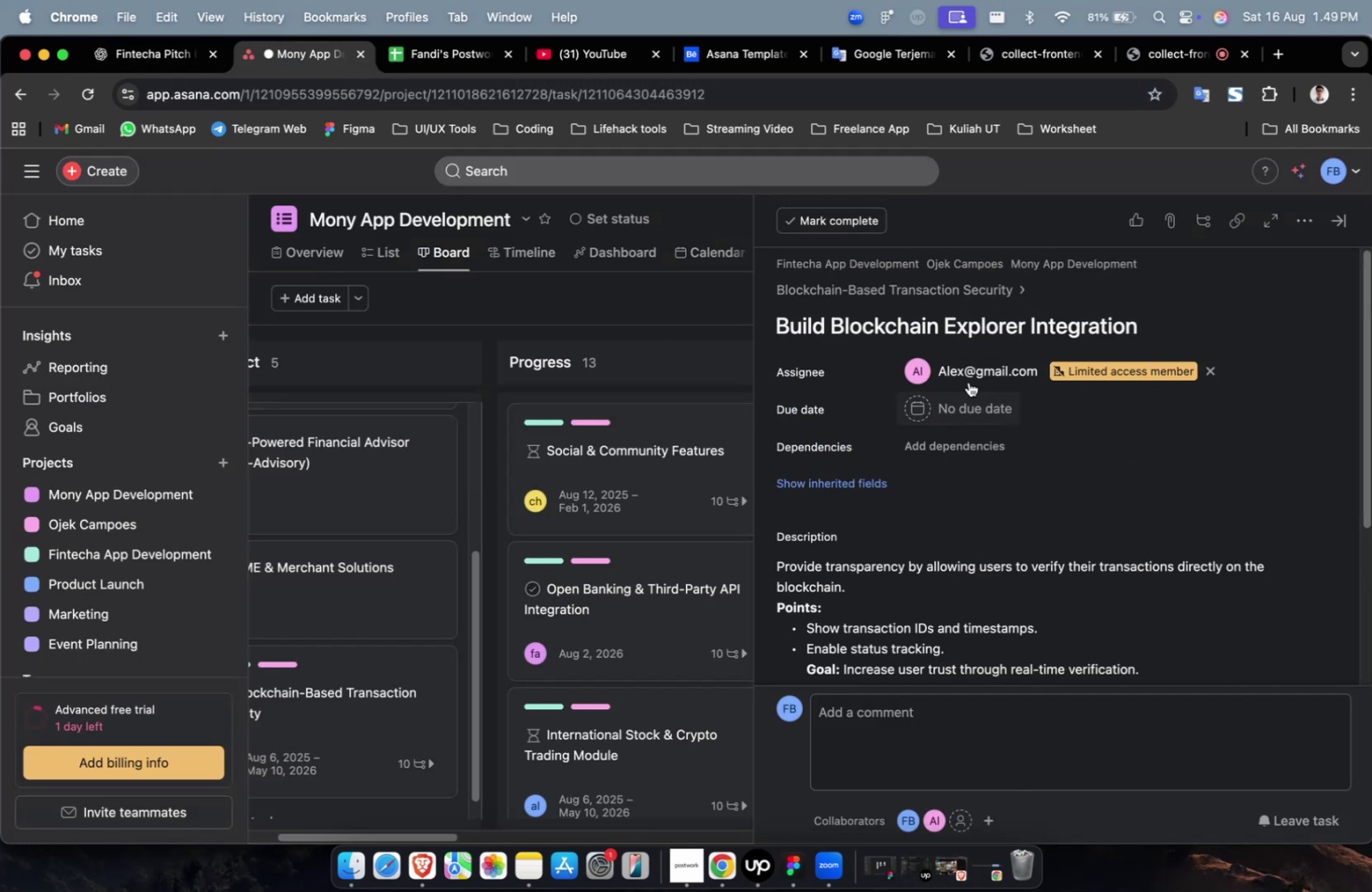 
double_click([969, 372])
 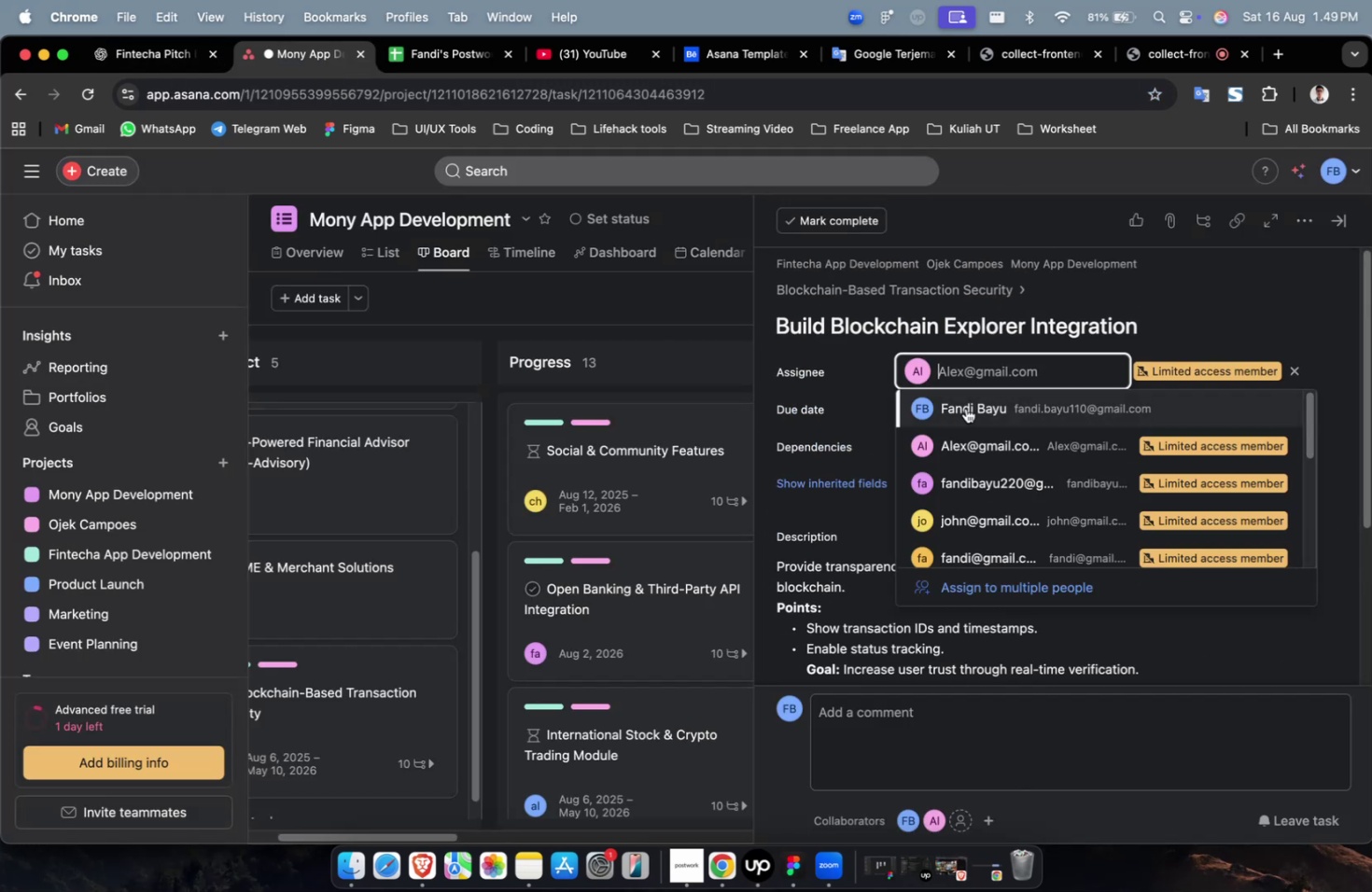 
scroll: coordinate [966, 420], scroll_direction: down, amount: 9.0
 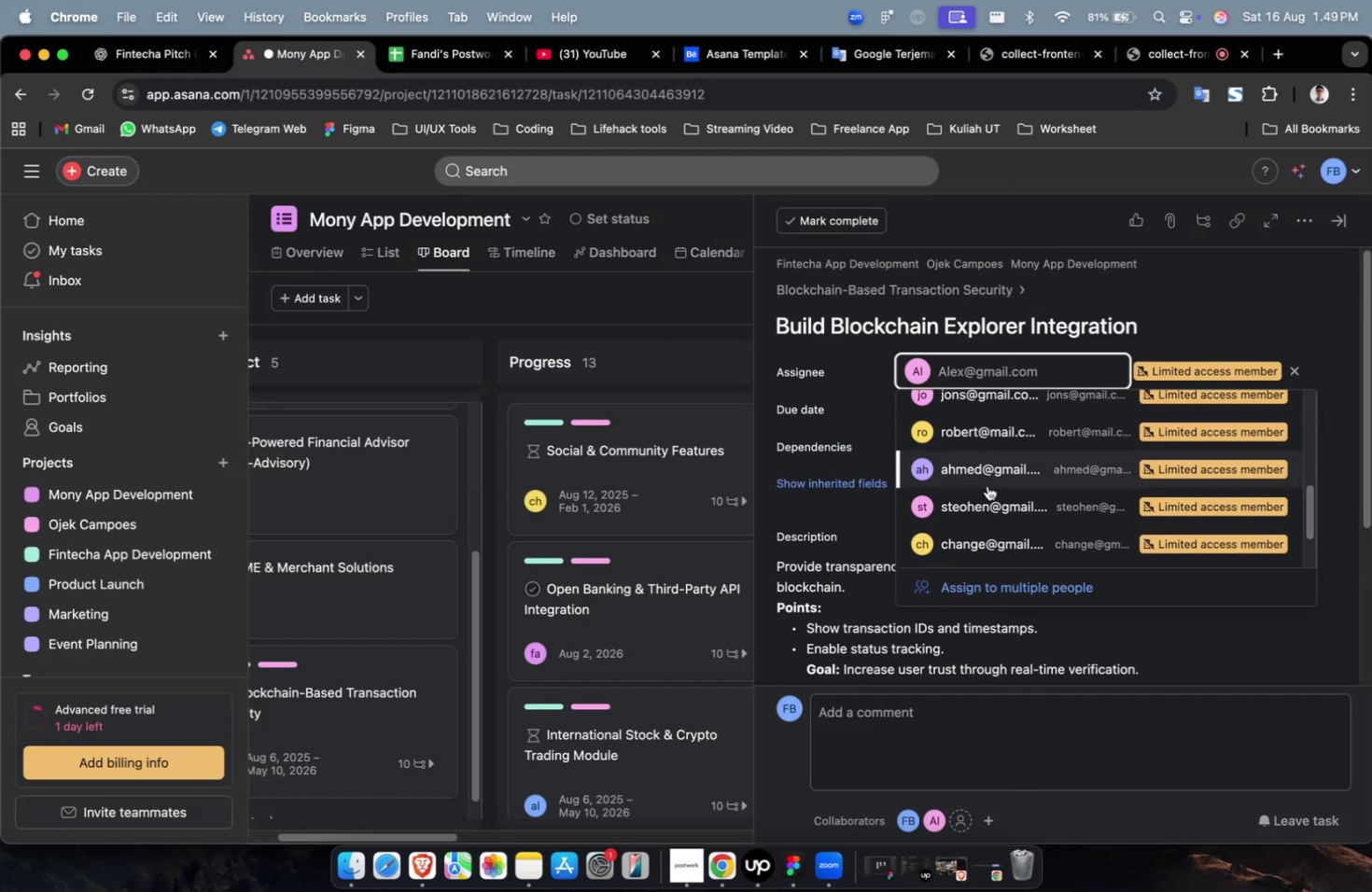 
left_click([987, 485])
 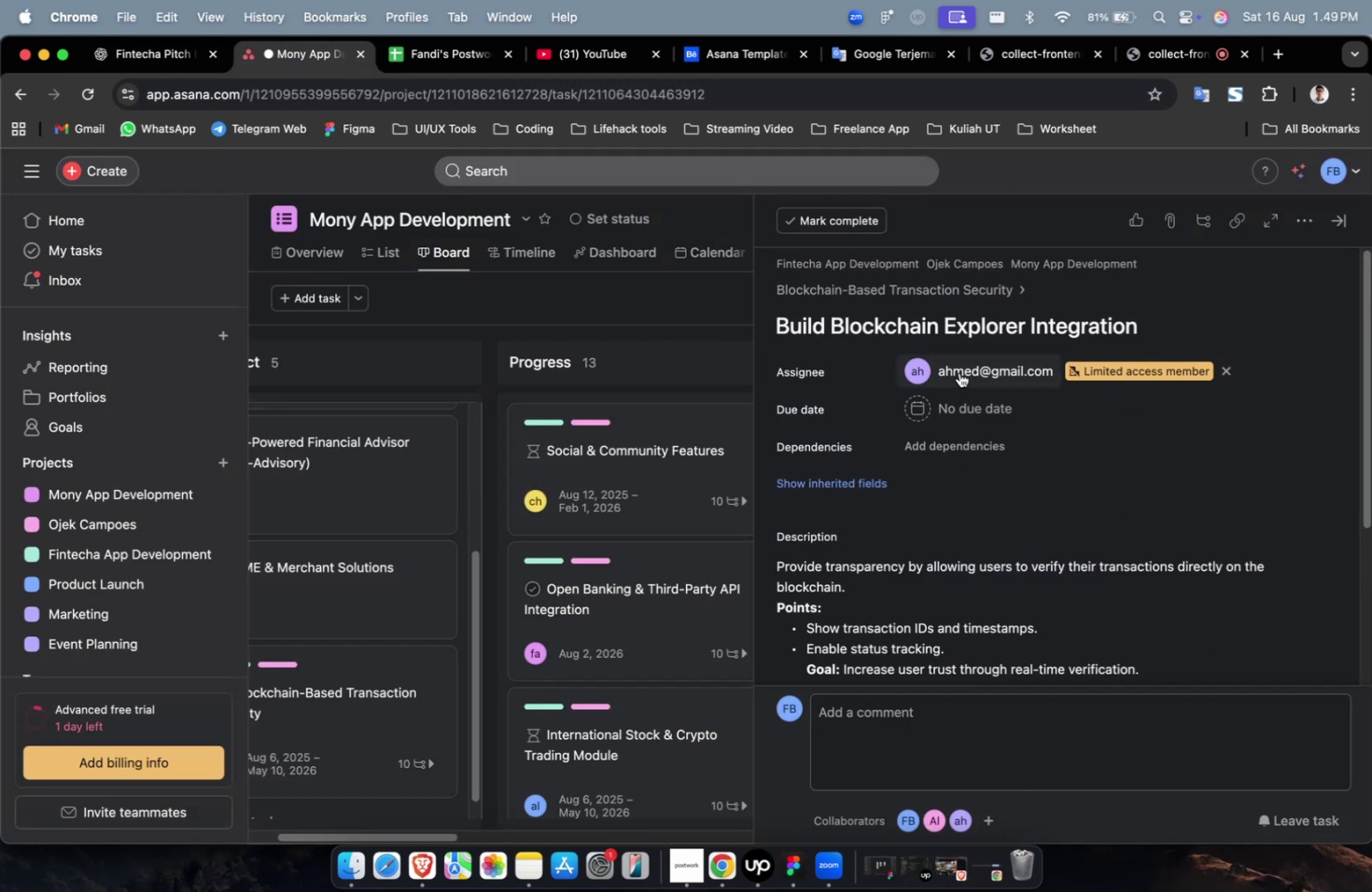 
double_click([959, 372])
 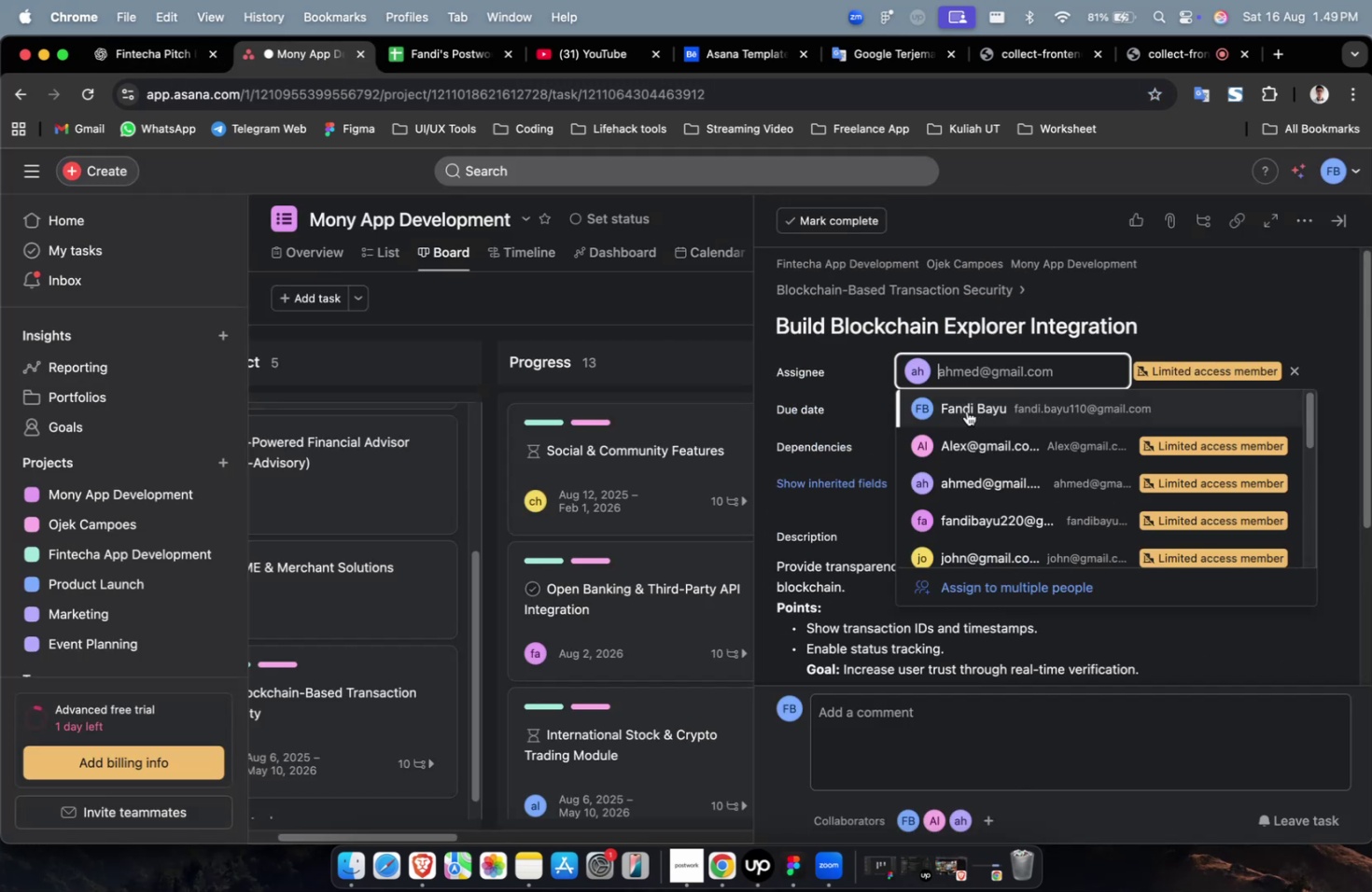 
scroll: coordinate [968, 422], scroll_direction: down, amount: 9.0
 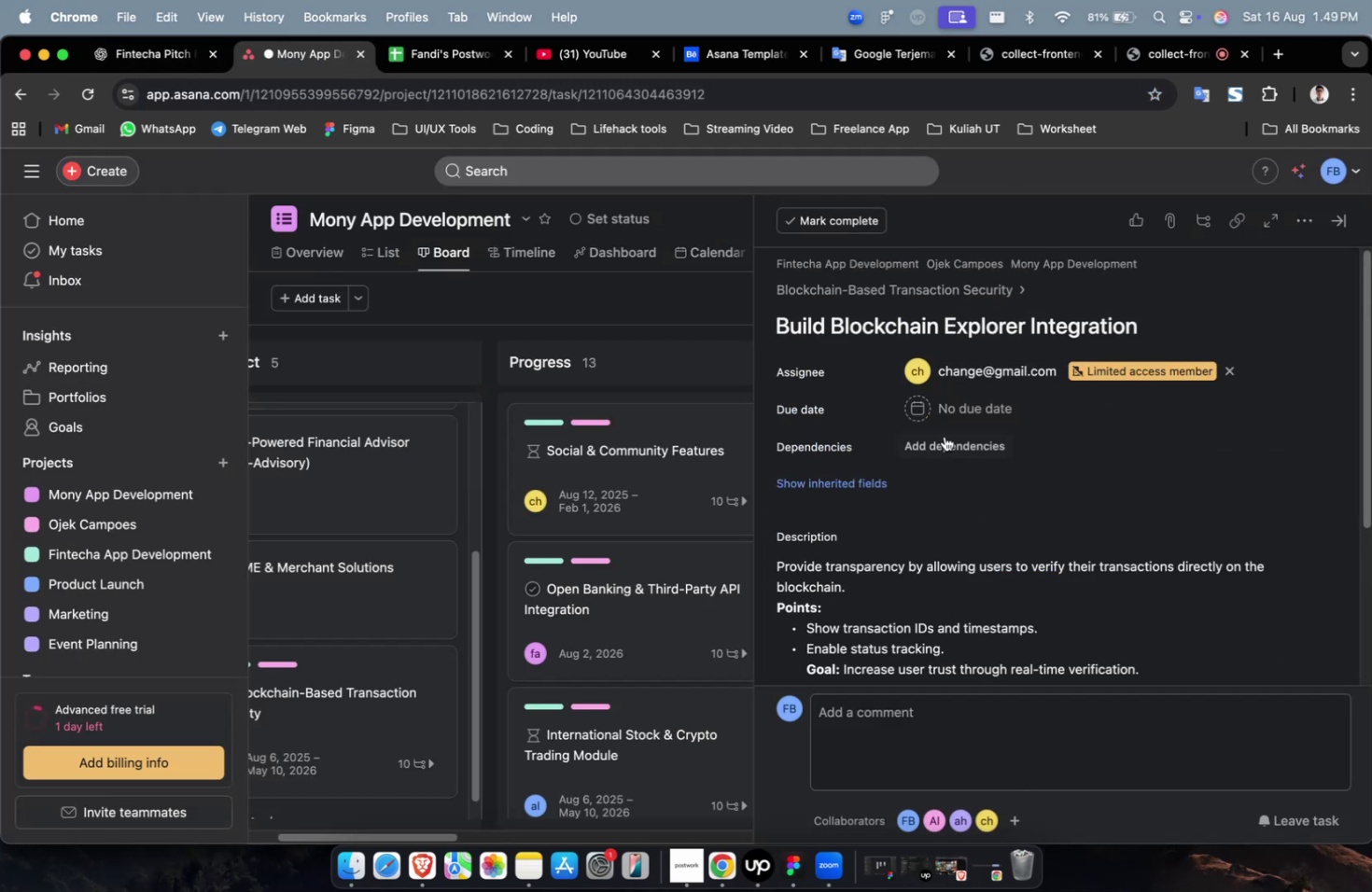 
double_click([940, 425])
 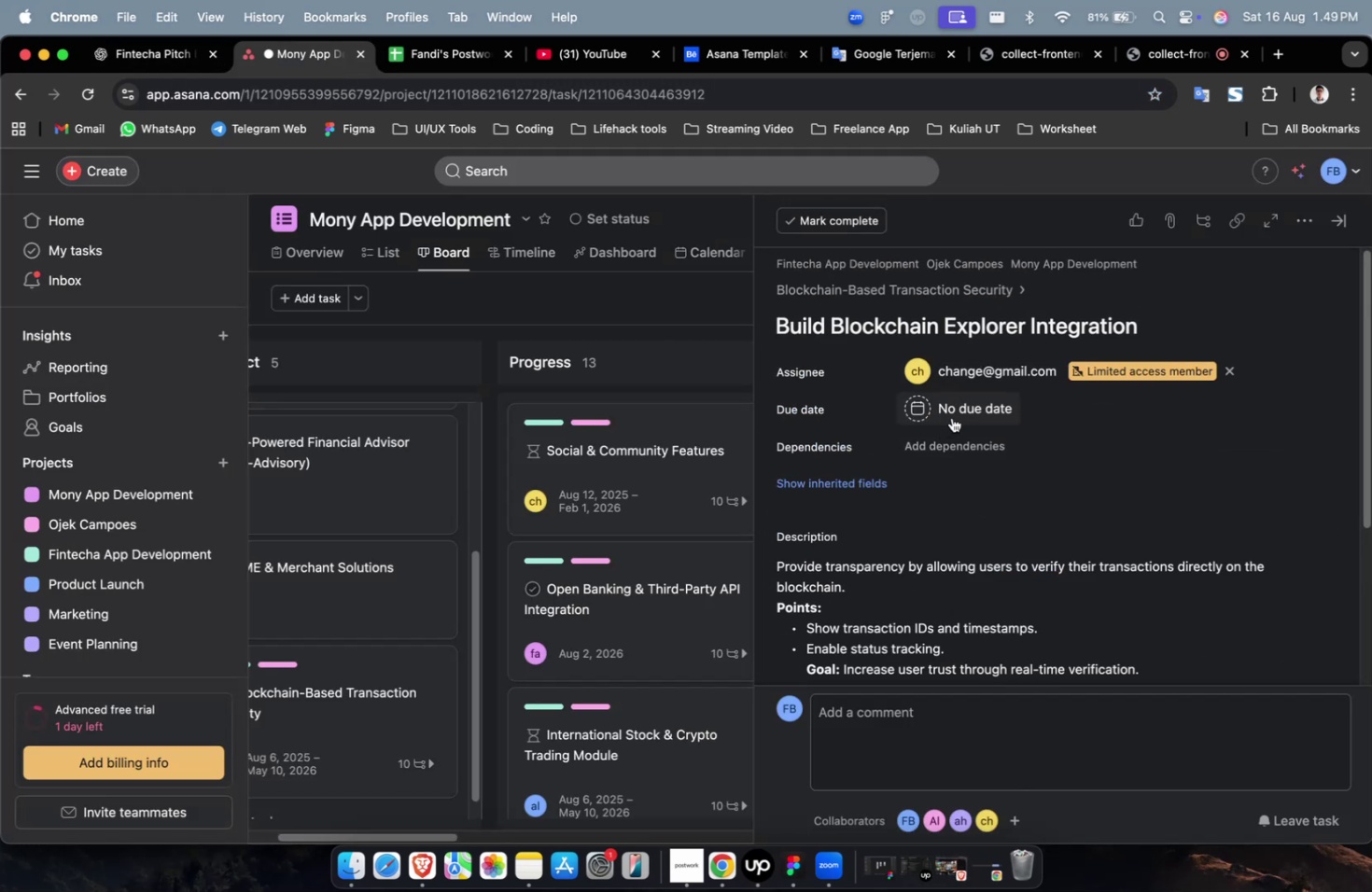 
triple_click([951, 417])
 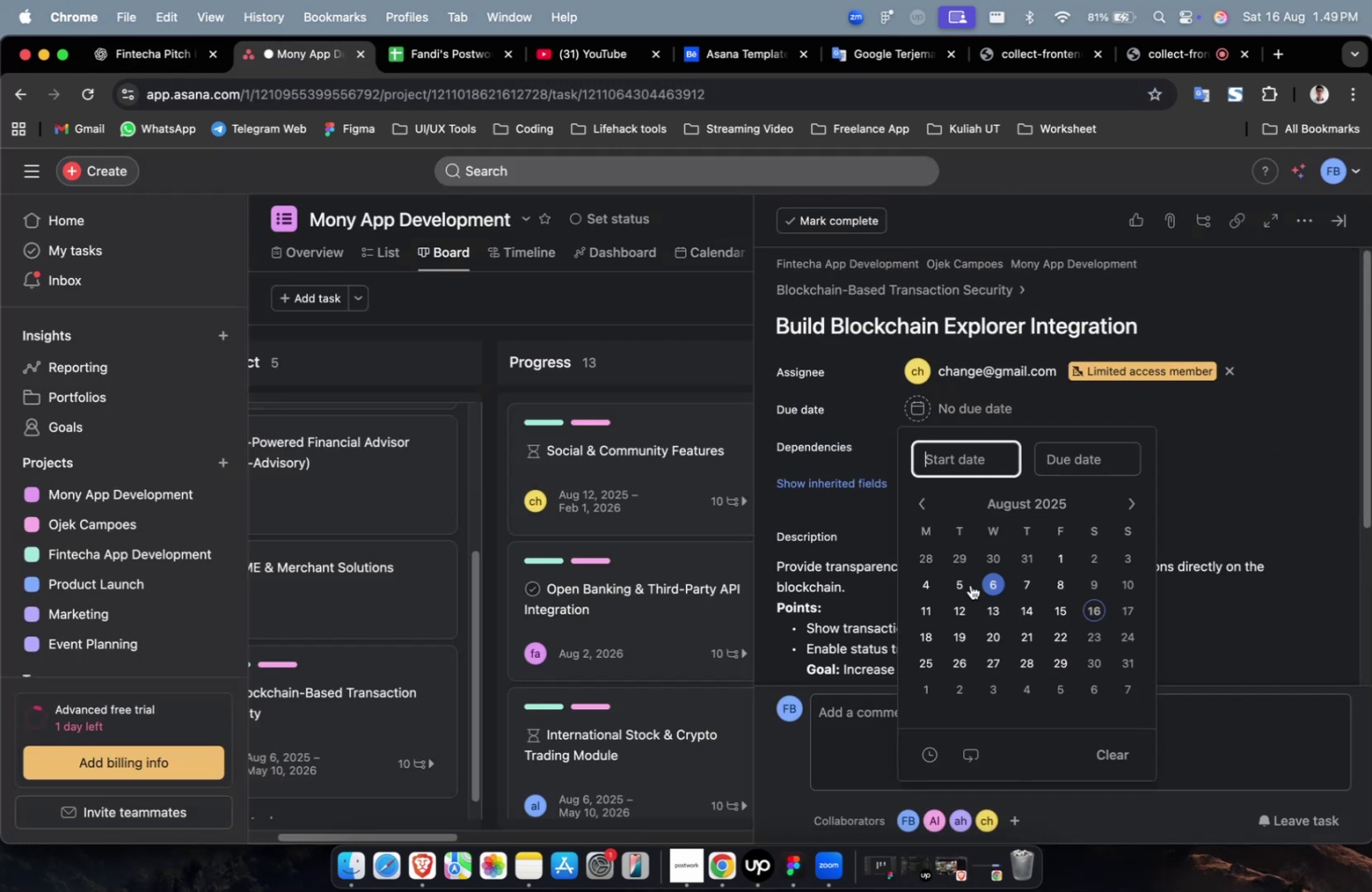 
triple_click([962, 581])
 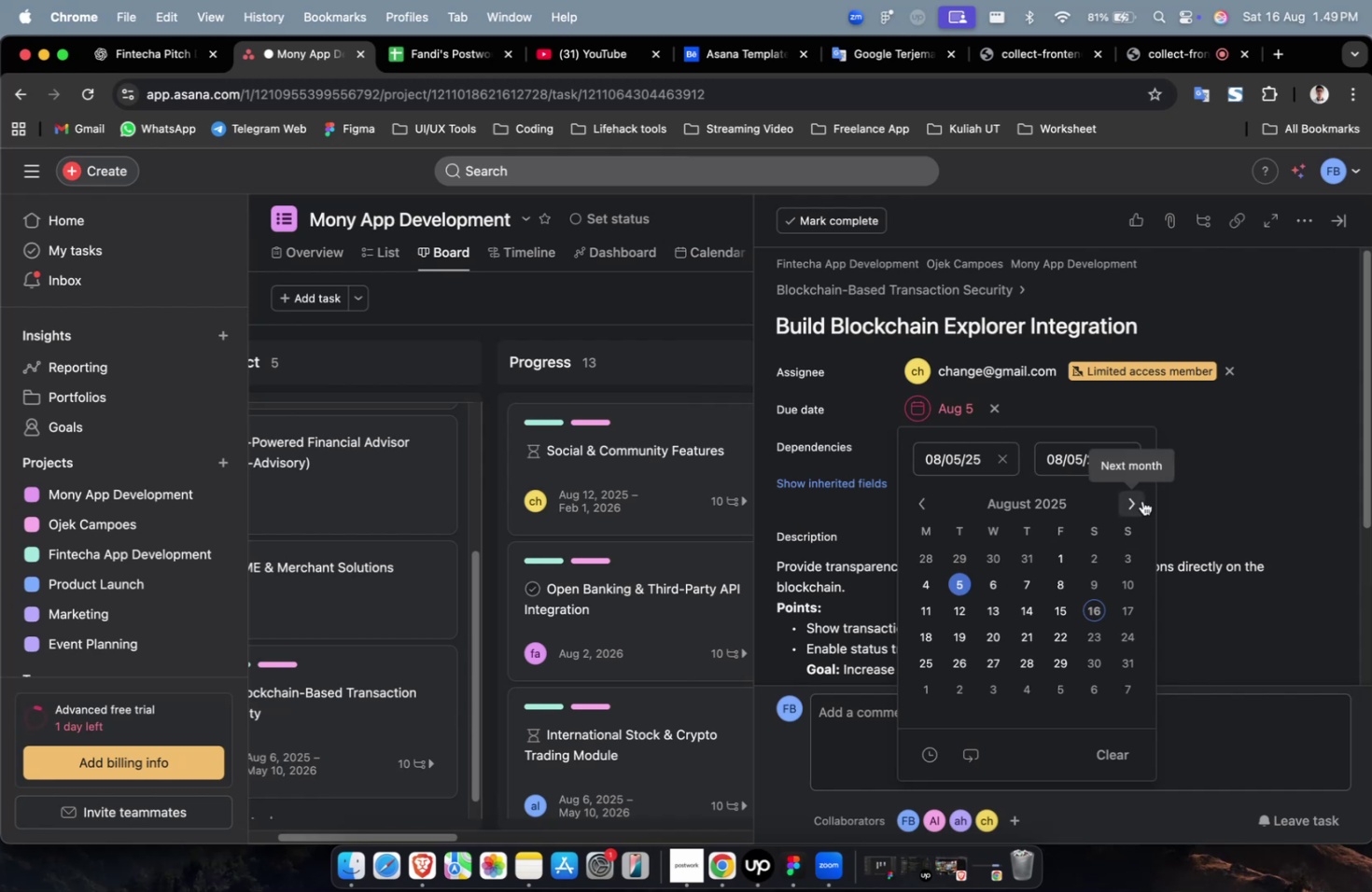 
triple_click([1134, 501])
 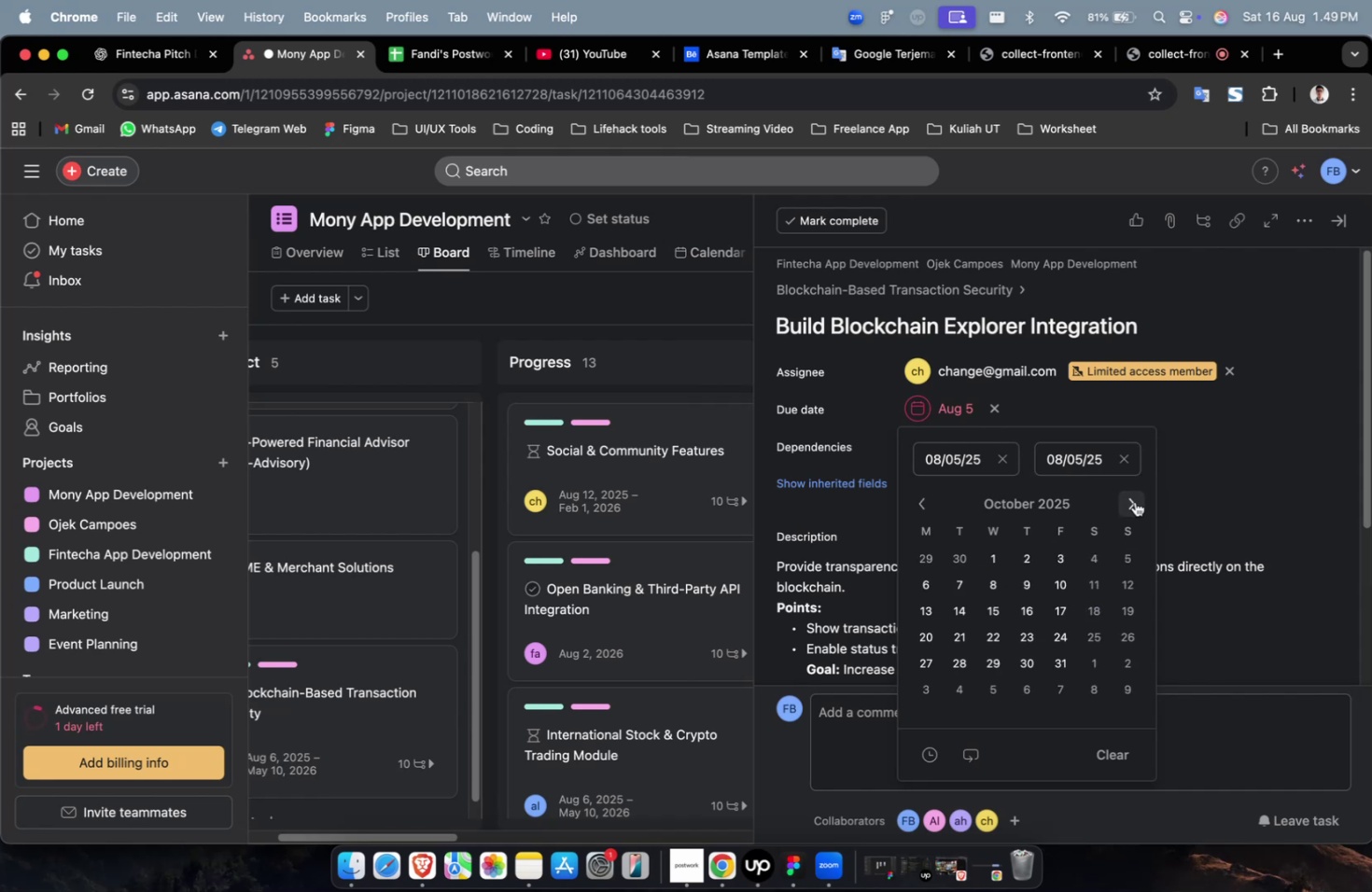 
triple_click([1134, 501])
 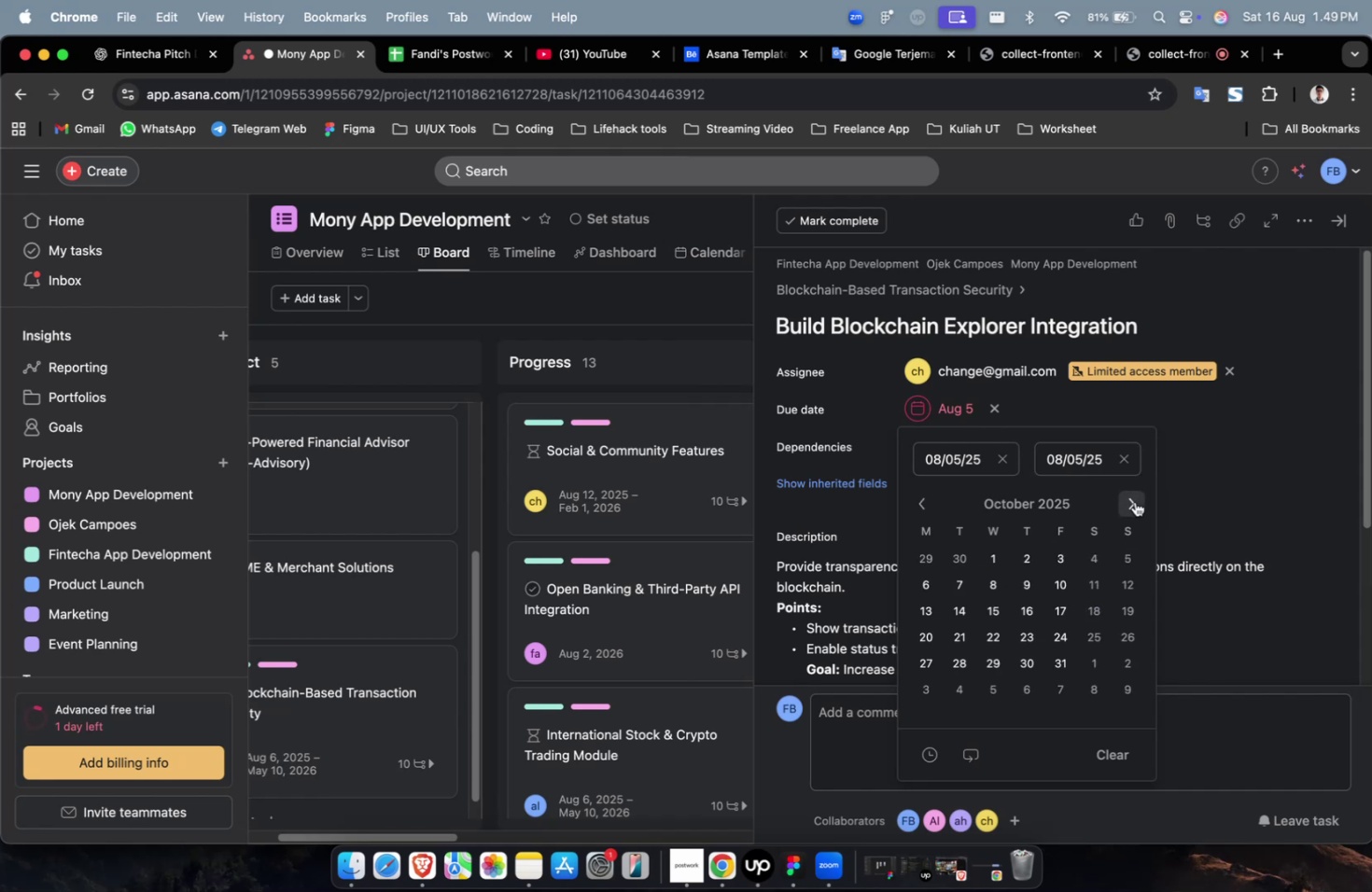 
triple_click([1134, 501])
 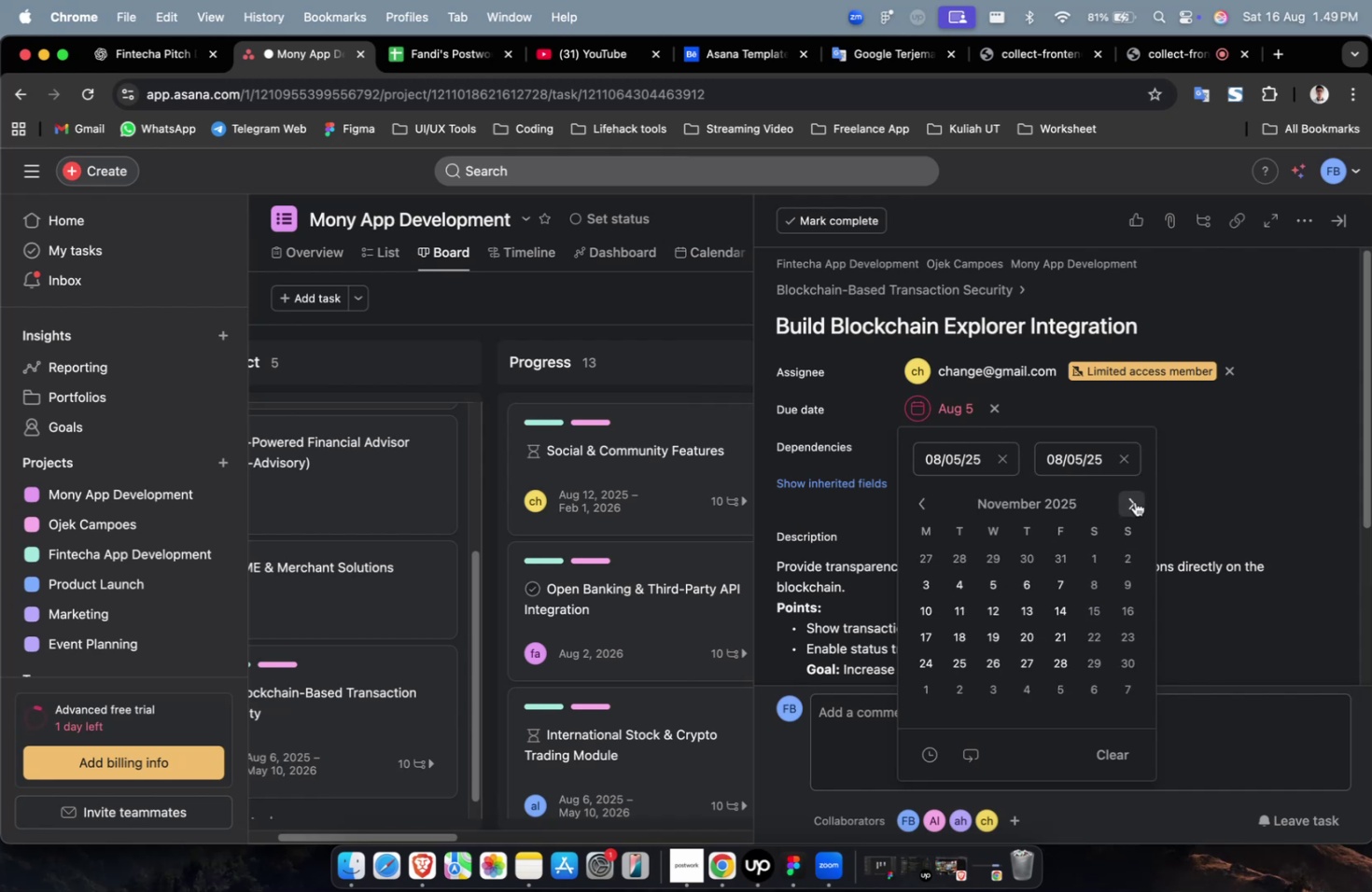 
triple_click([1134, 501])
 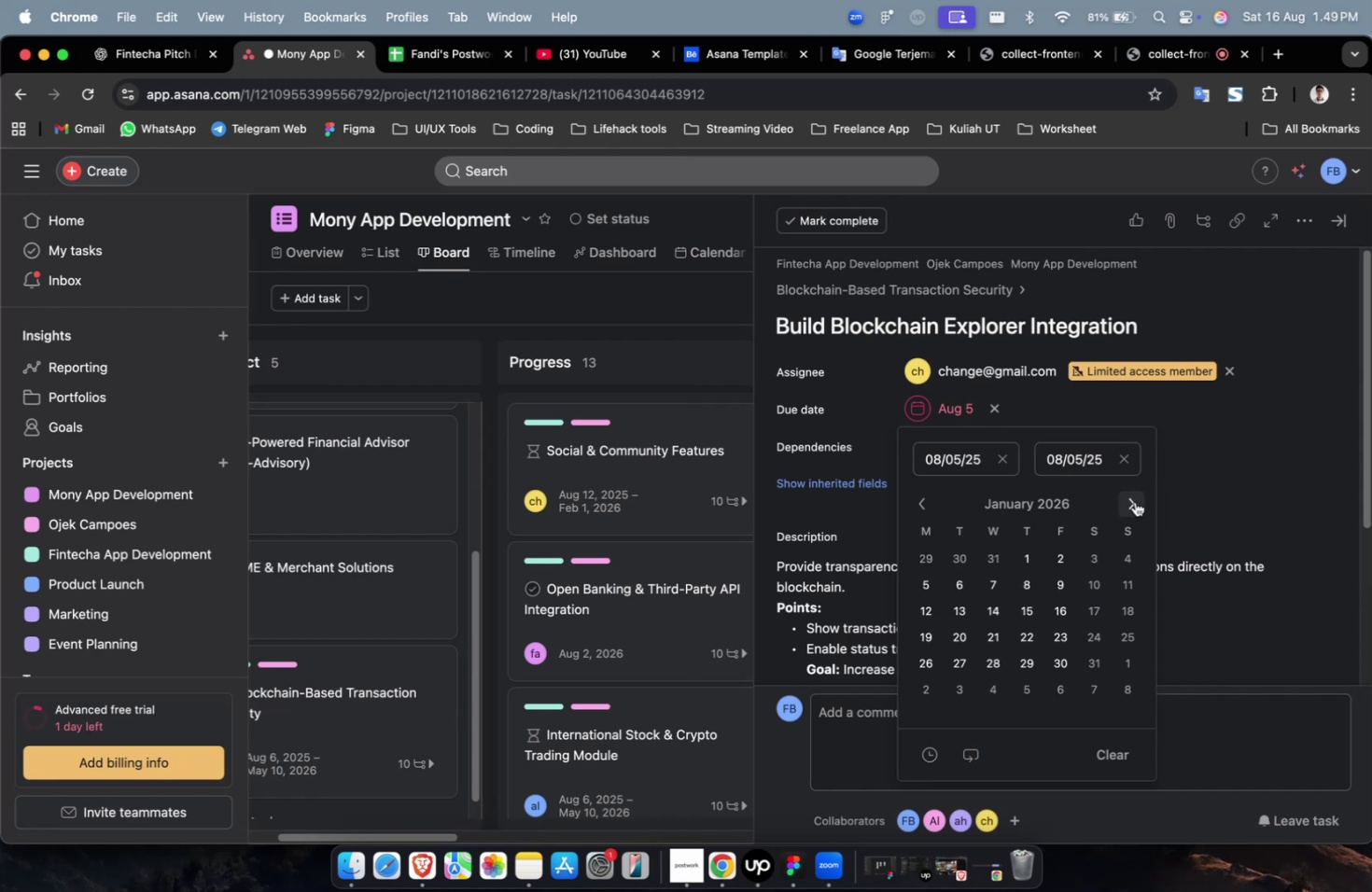 
triple_click([1134, 501])
 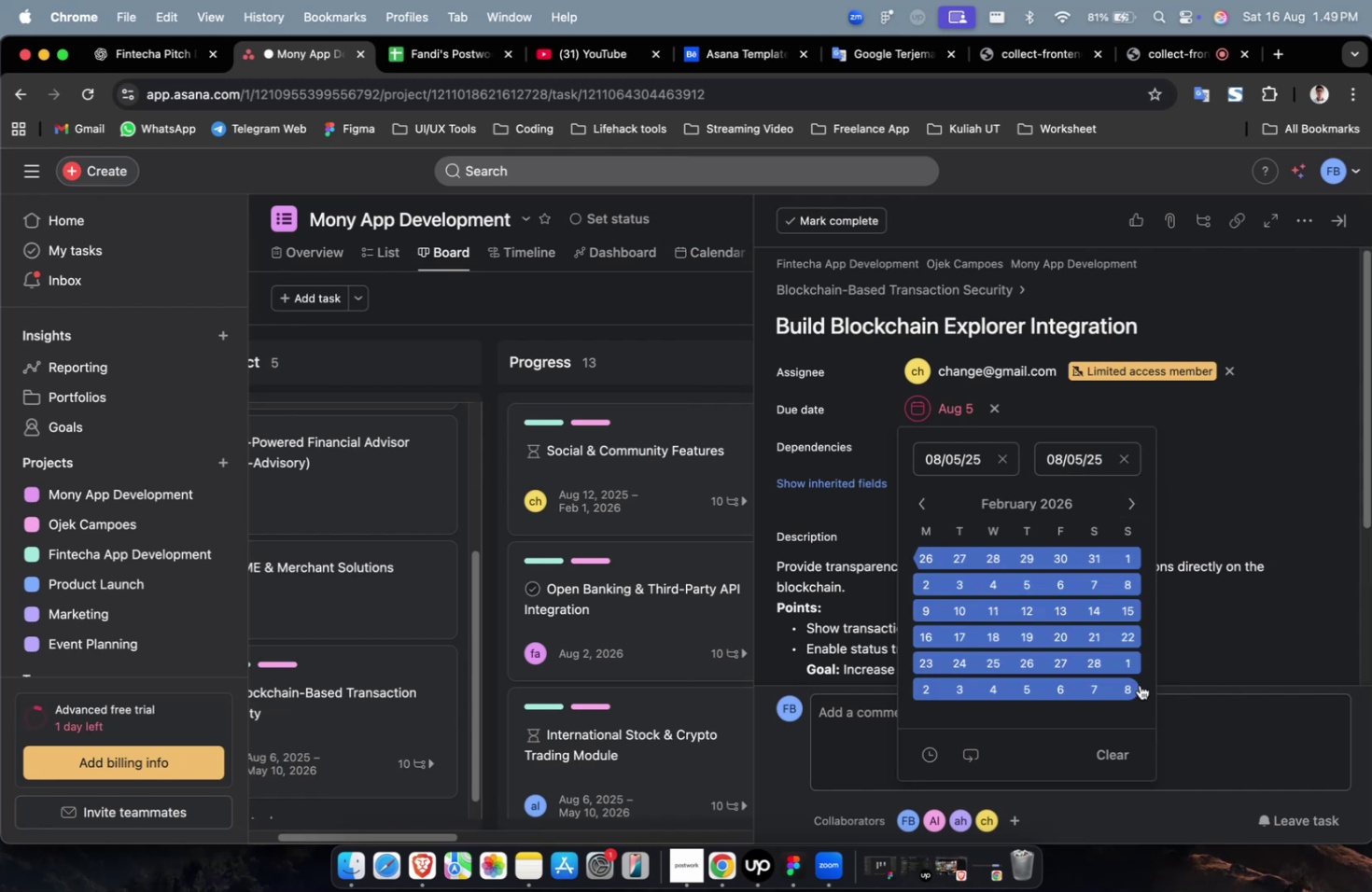 
left_click([1138, 686])
 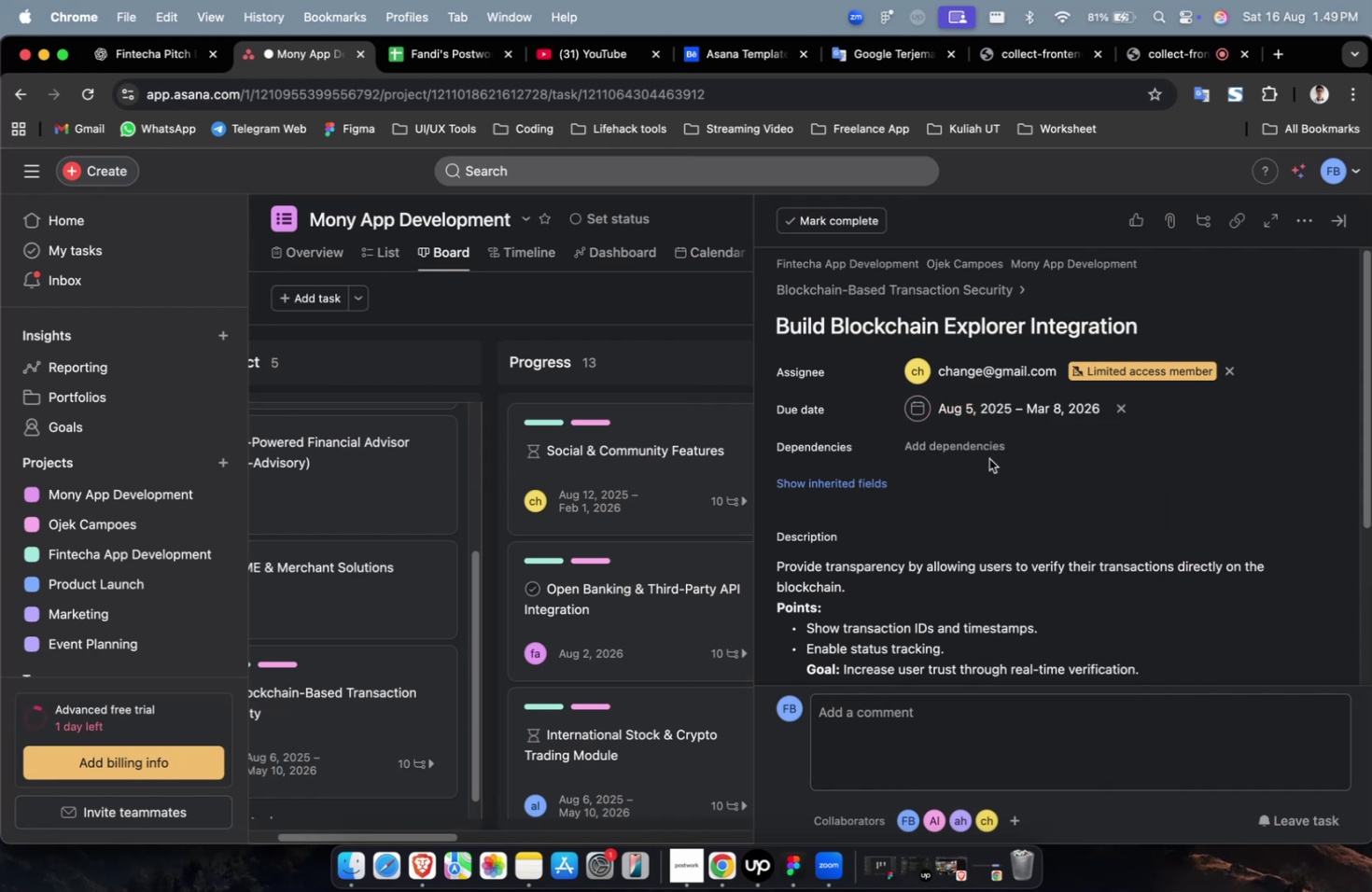 
triple_click([980, 453])
 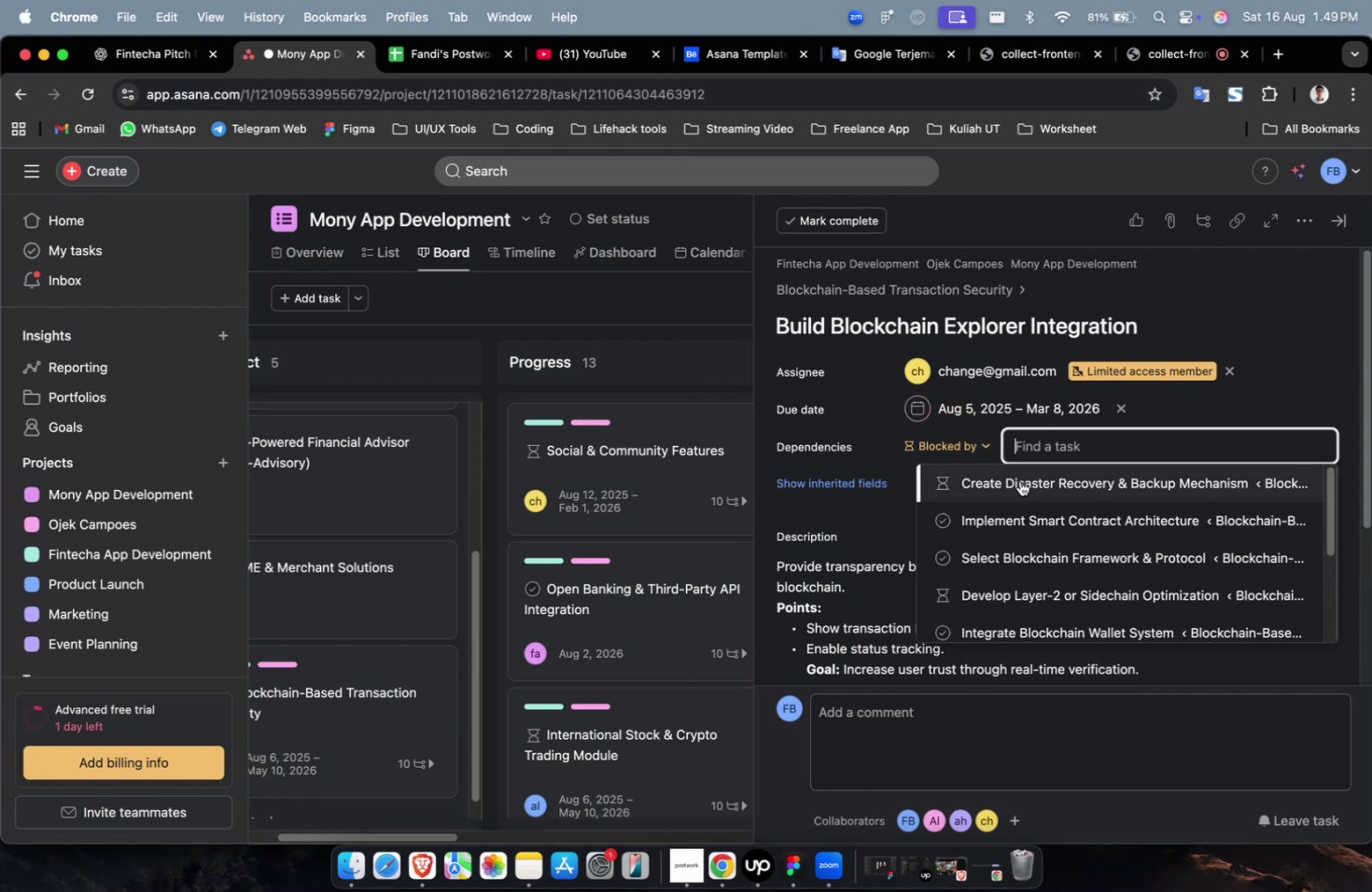 
triple_click([1019, 481])
 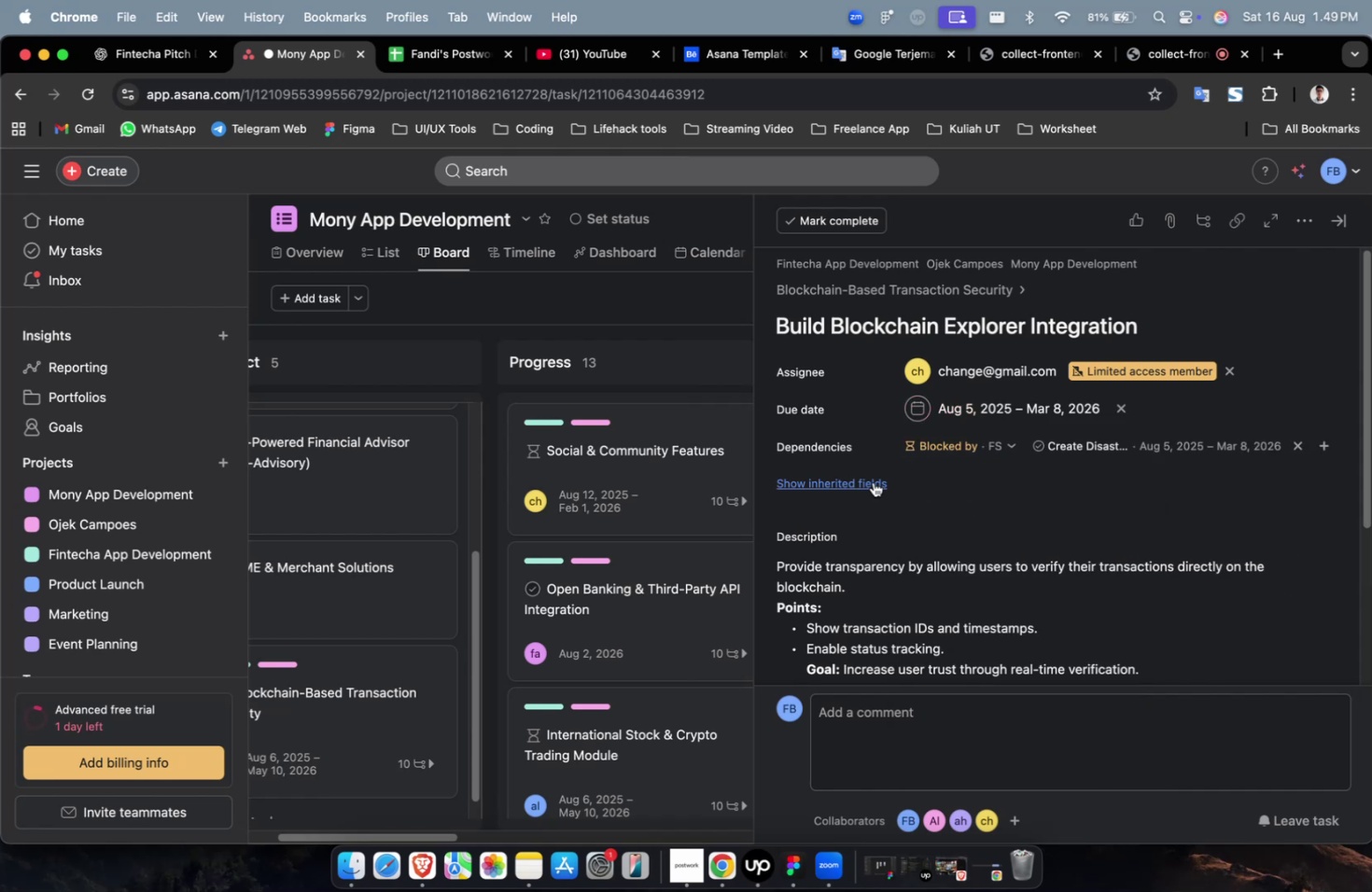 
triple_click([873, 481])
 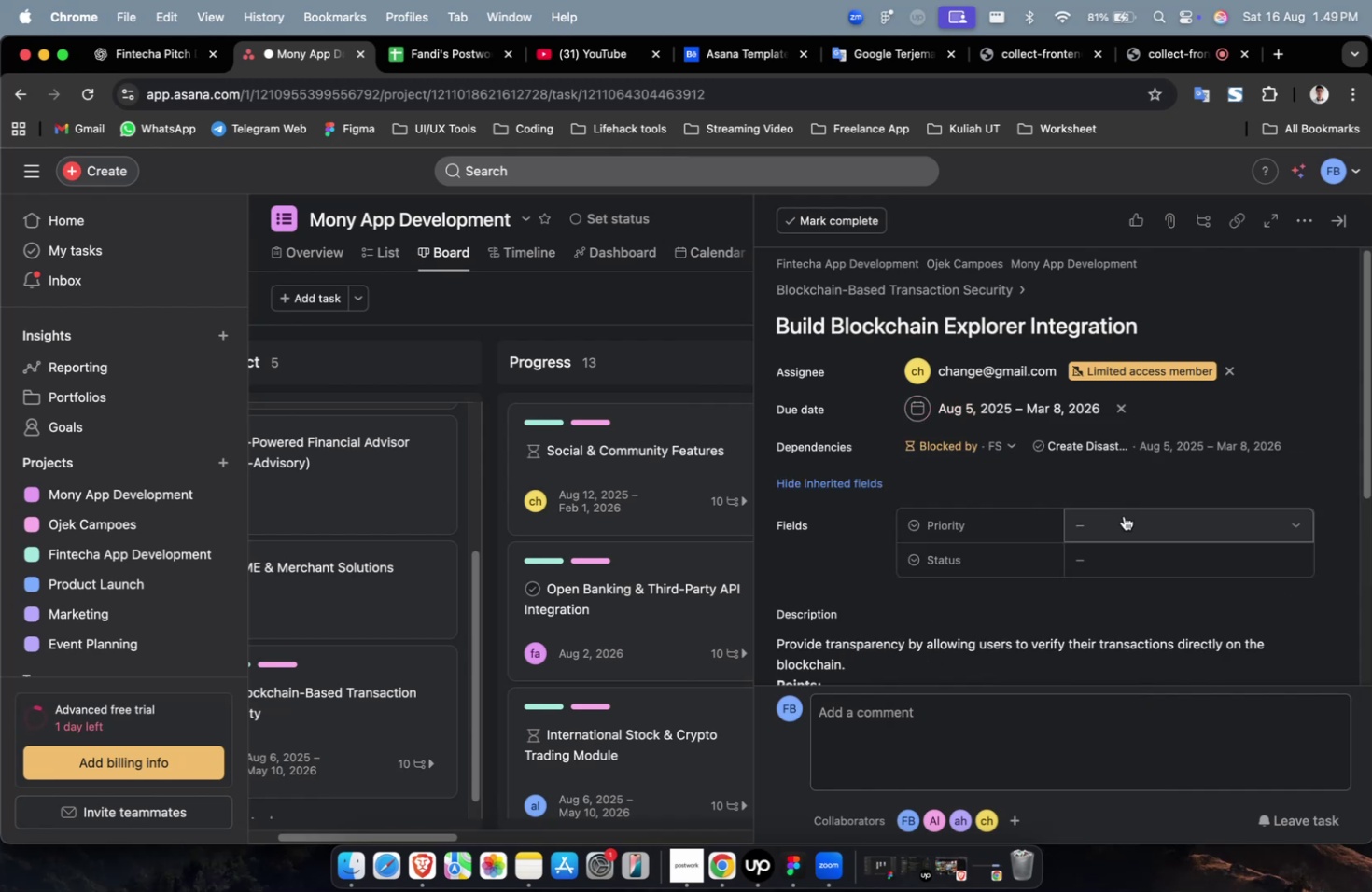 
triple_click([1127, 521])
 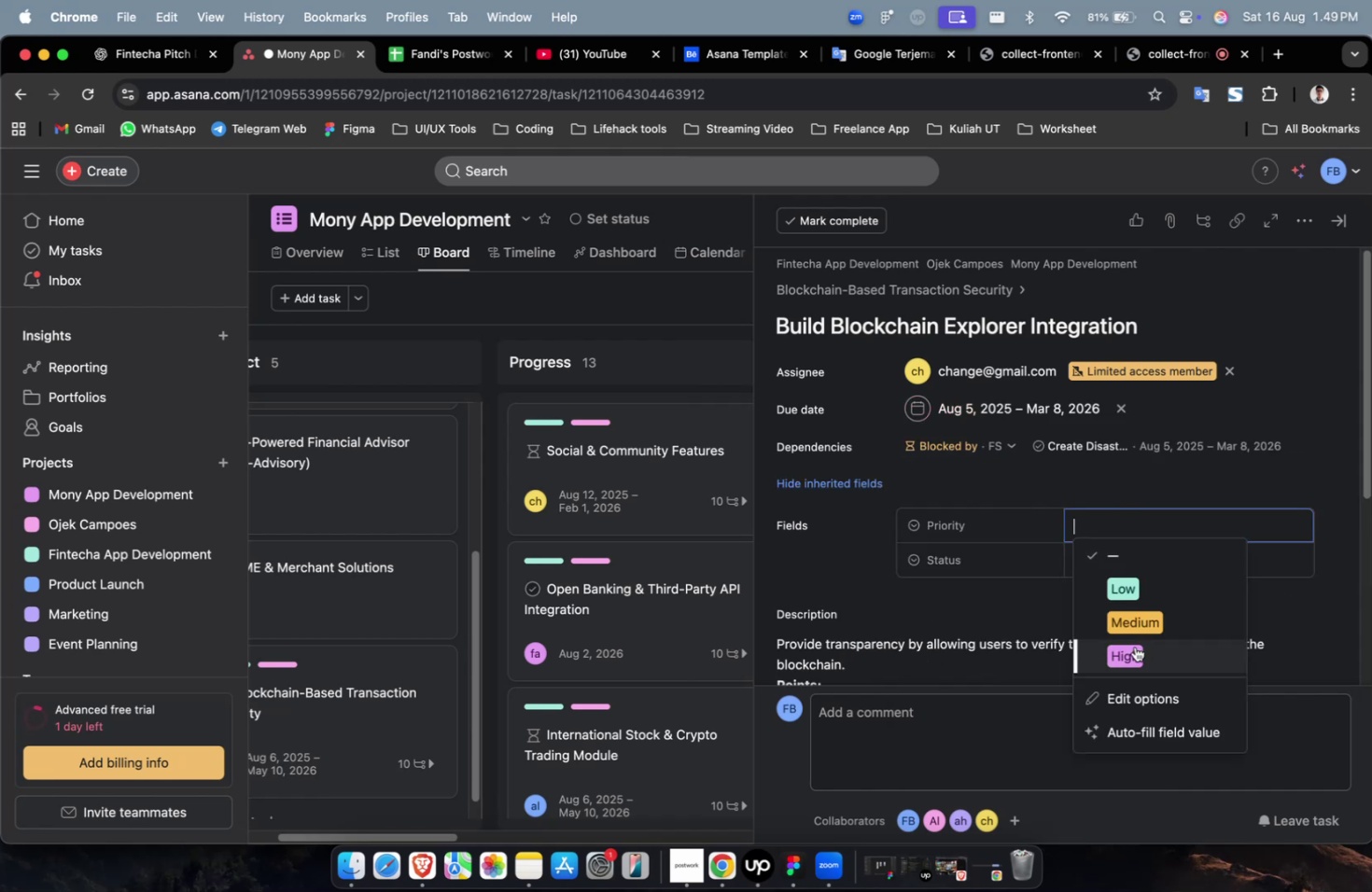 
triple_click([1134, 648])
 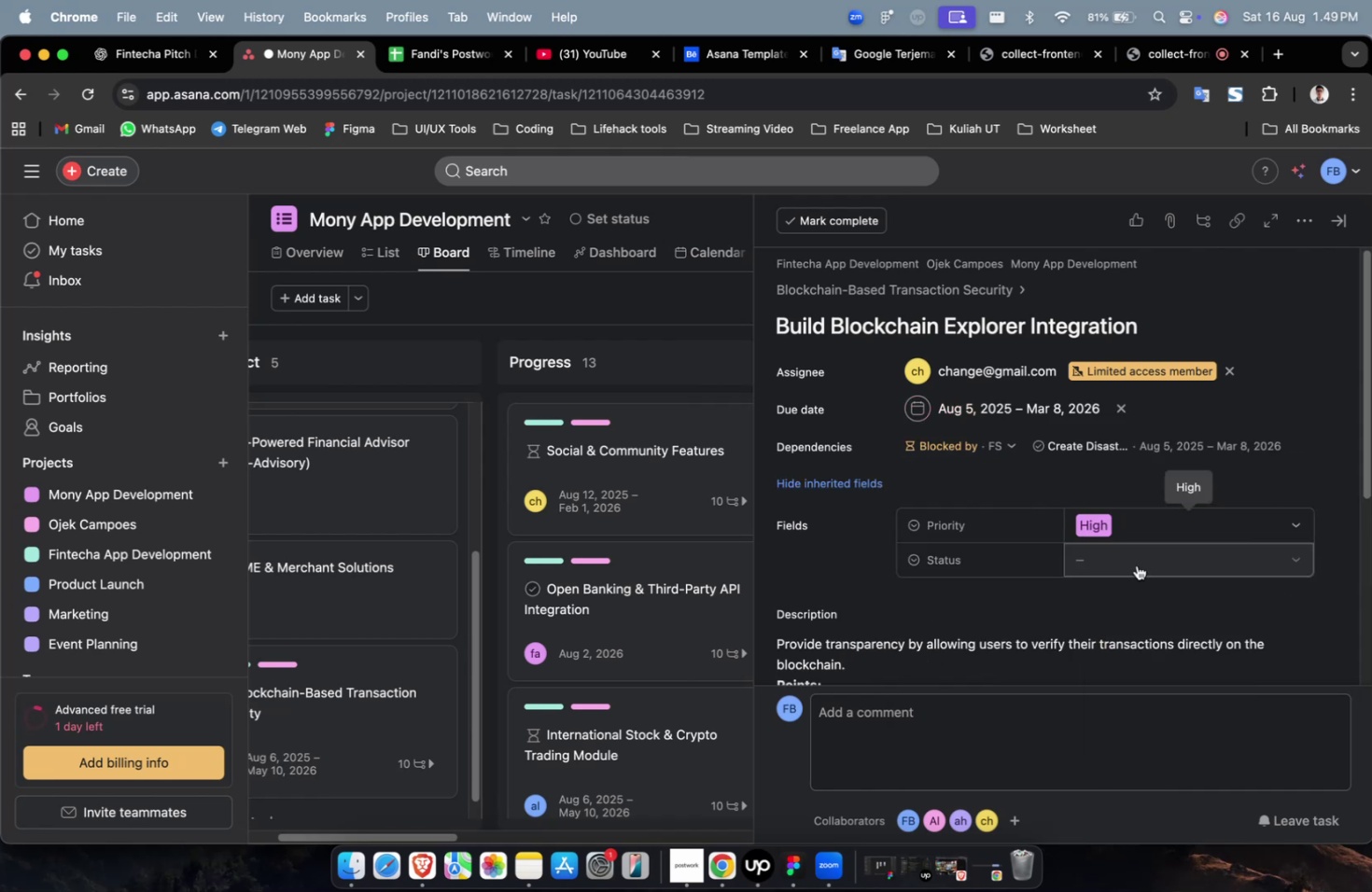 
triple_click([1136, 564])
 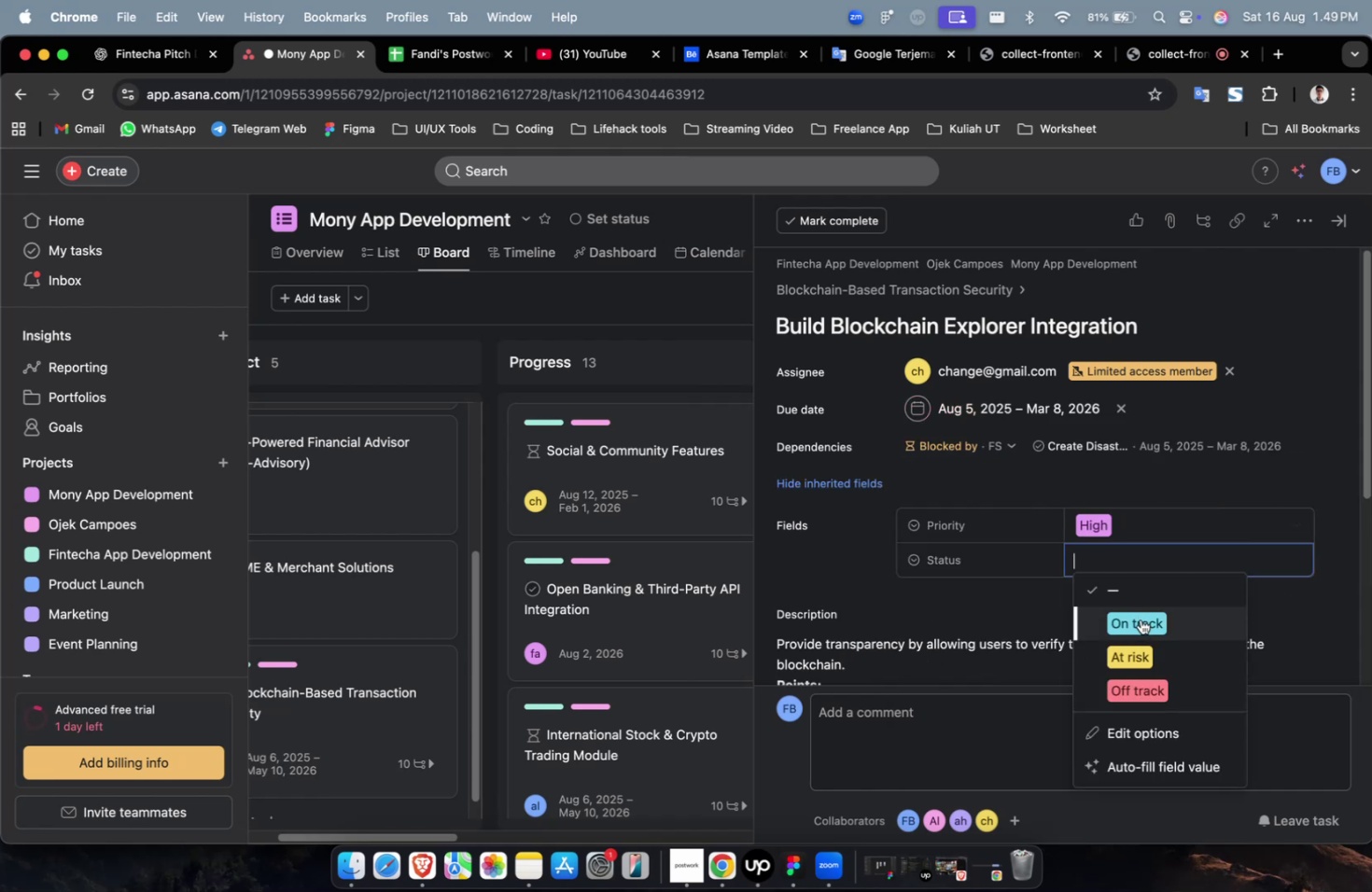 
triple_click([1140, 619])
 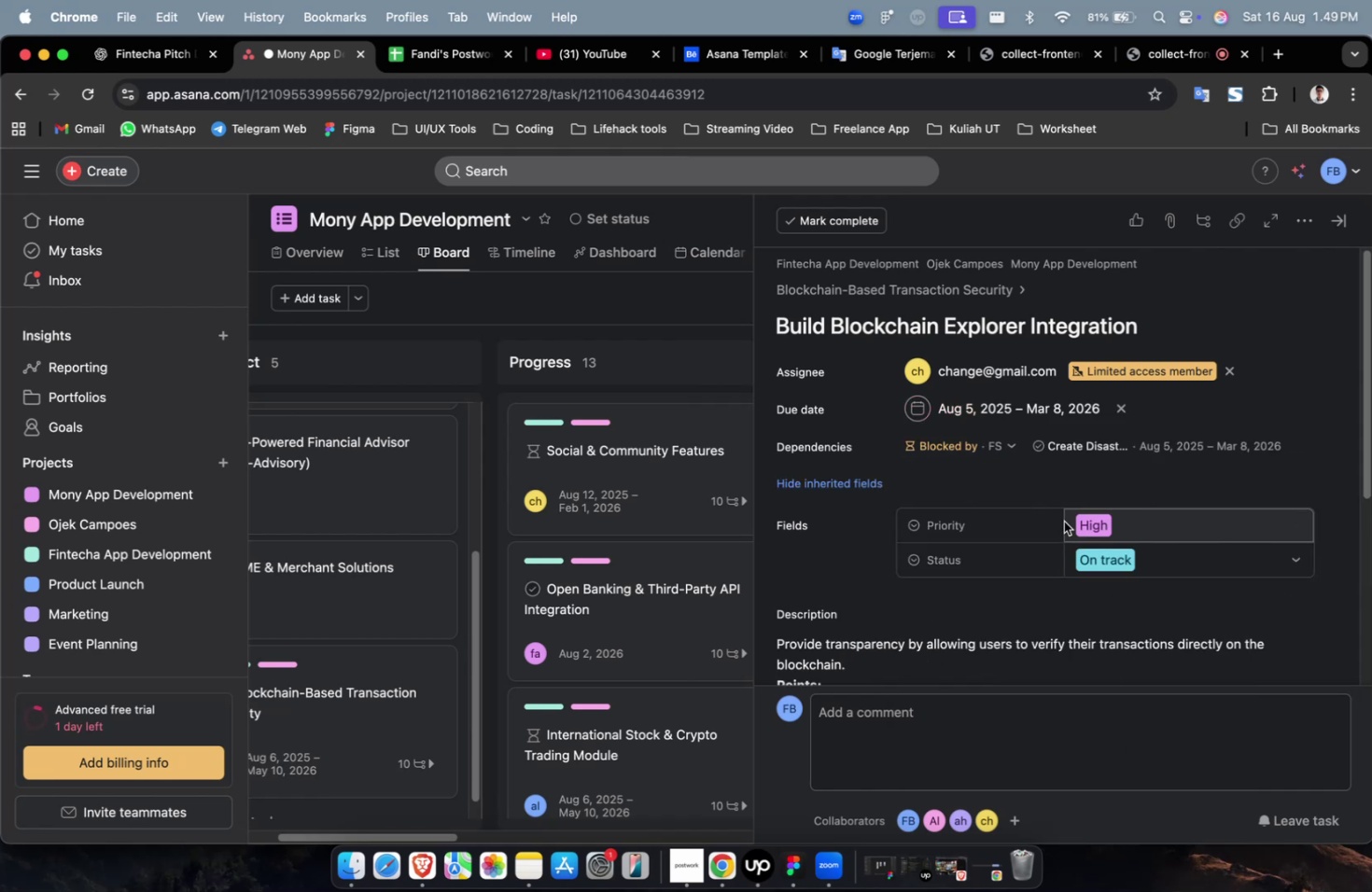 
scroll: coordinate [1008, 379], scroll_direction: down, amount: 42.0
 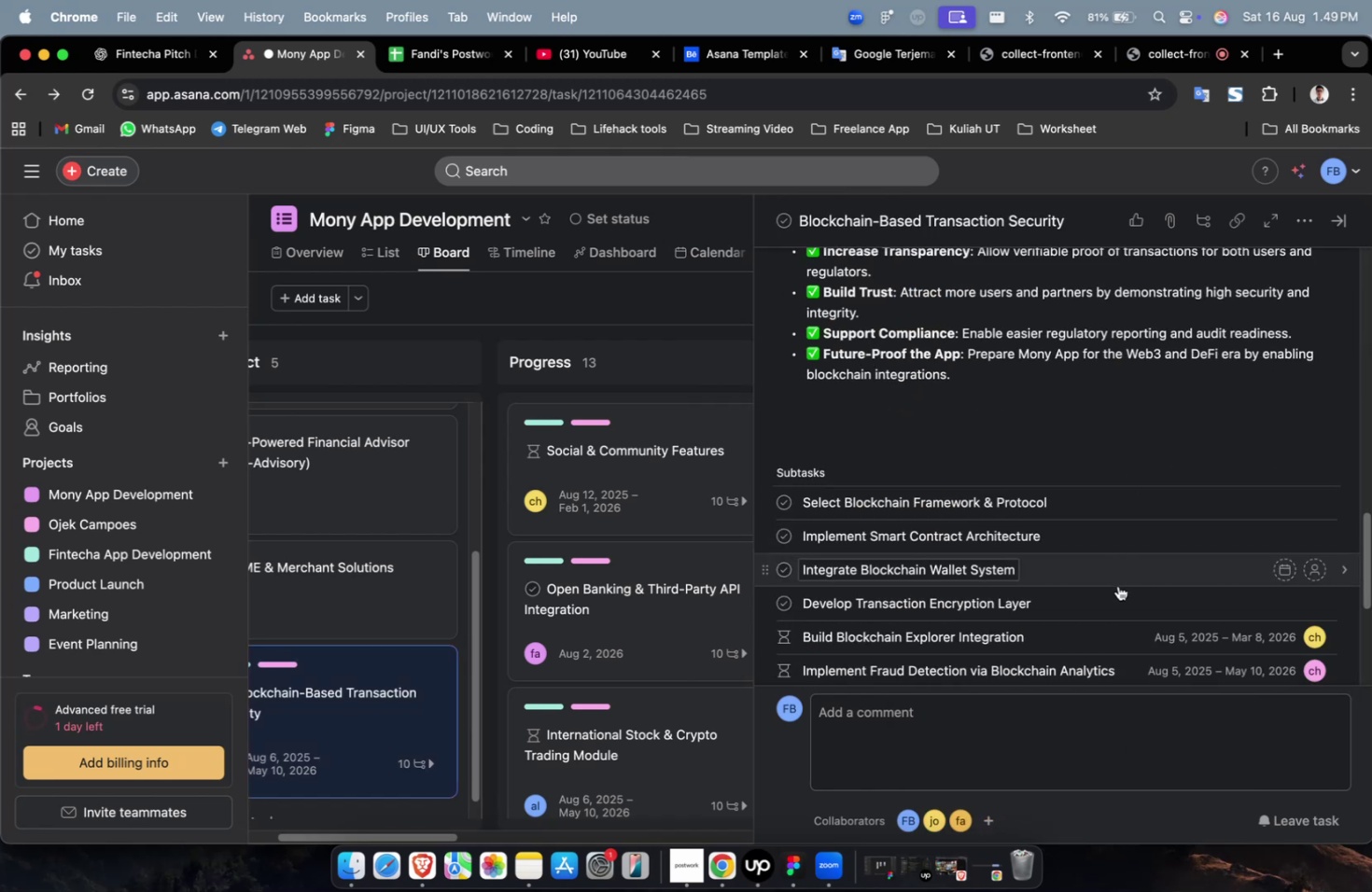 
left_click([1116, 596])
 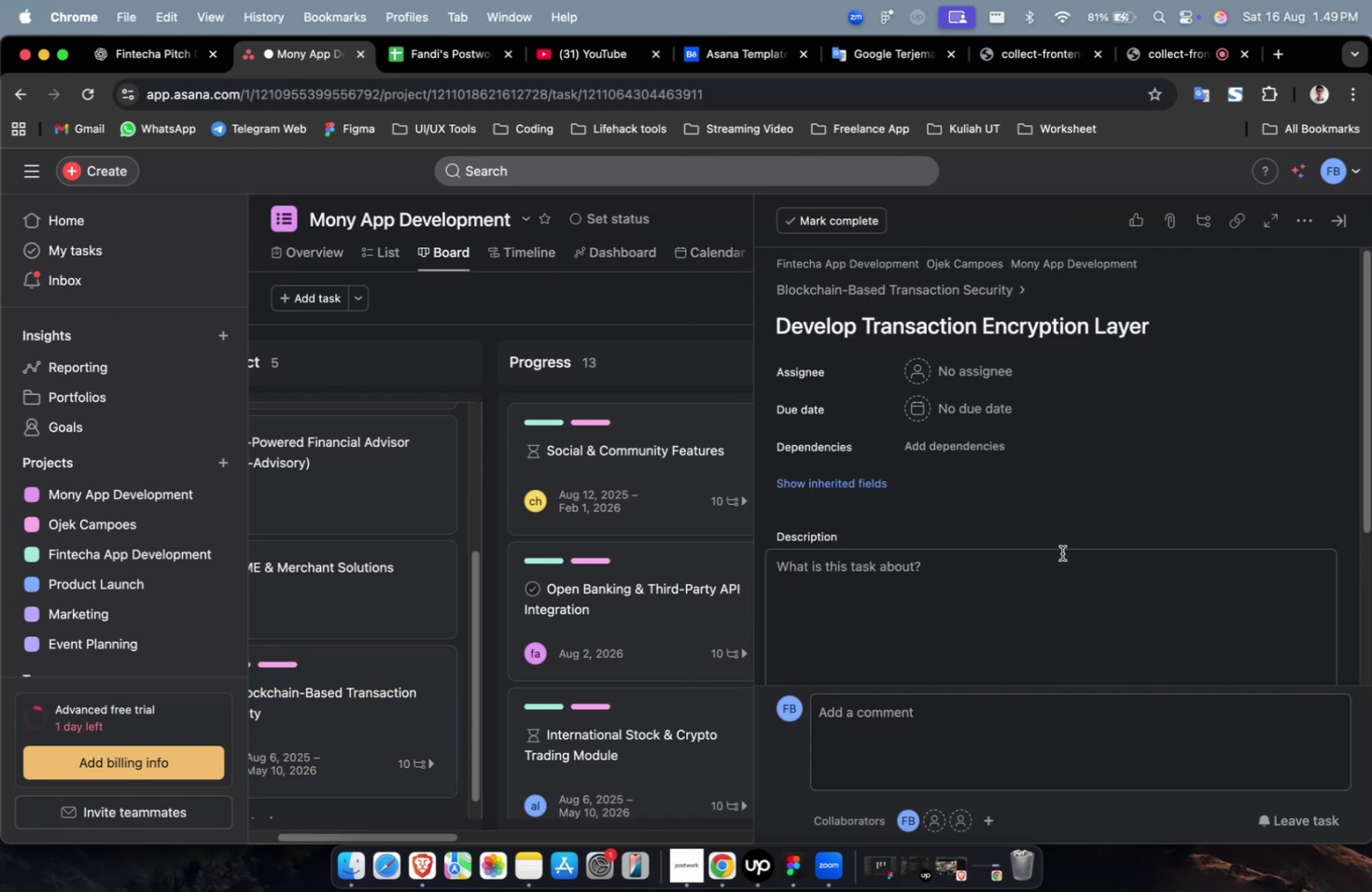 
wait(11.57)
 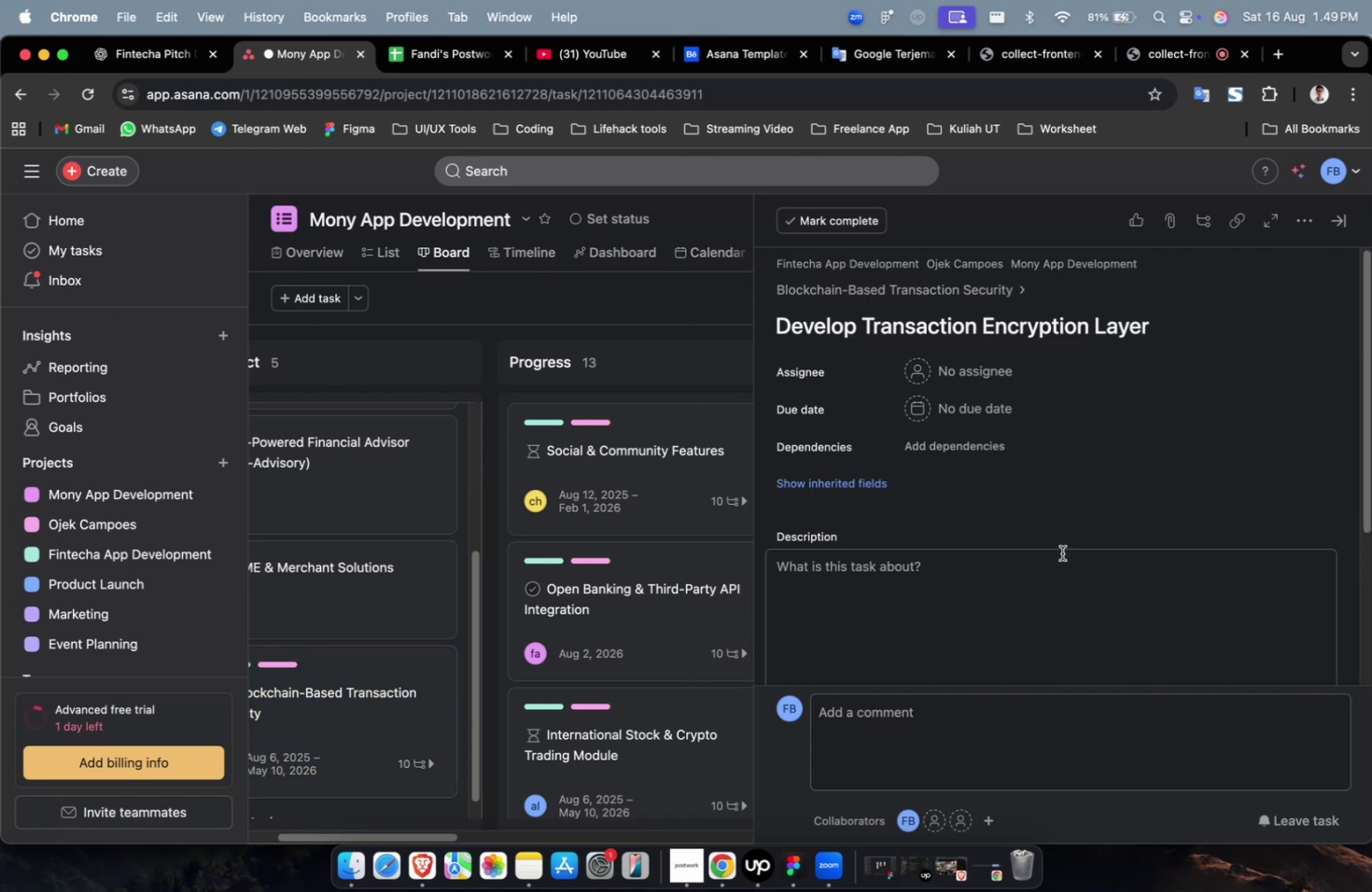 
scroll: coordinate [1151, 482], scroll_direction: down, amount: 5.0
 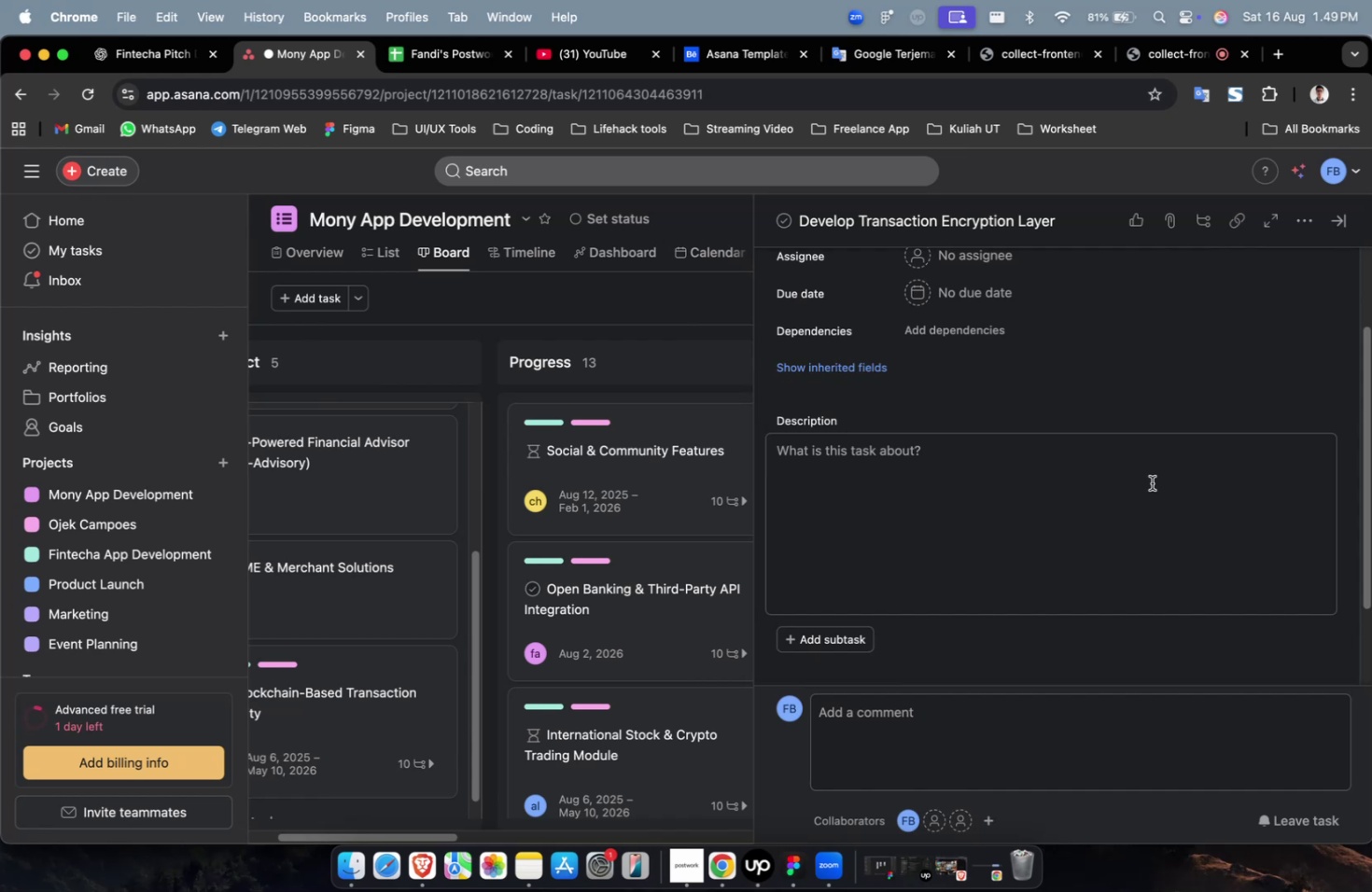 
wait(14.9)
 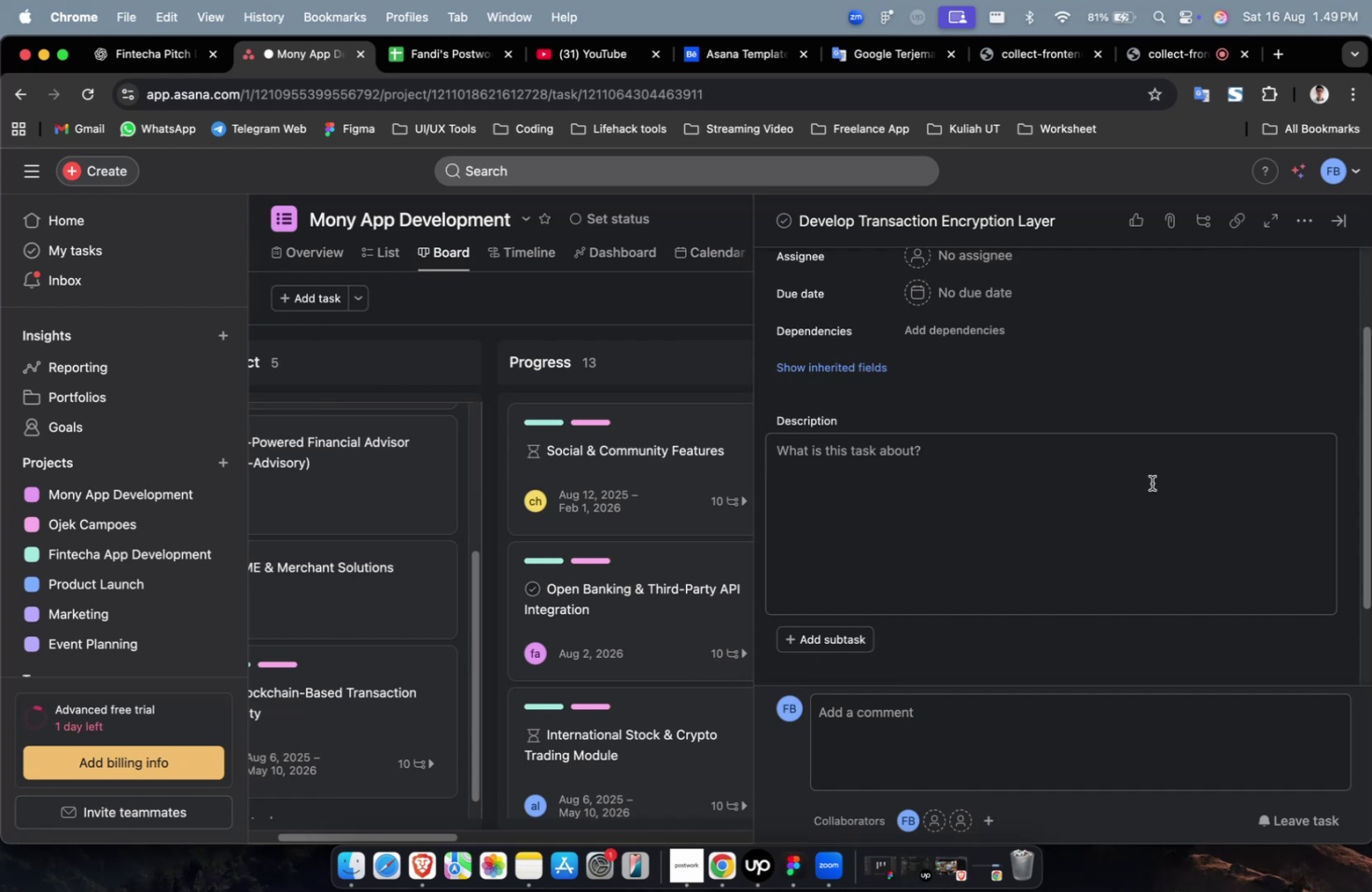 
scroll: coordinate [1137, 462], scroll_direction: up, amount: 9.0
 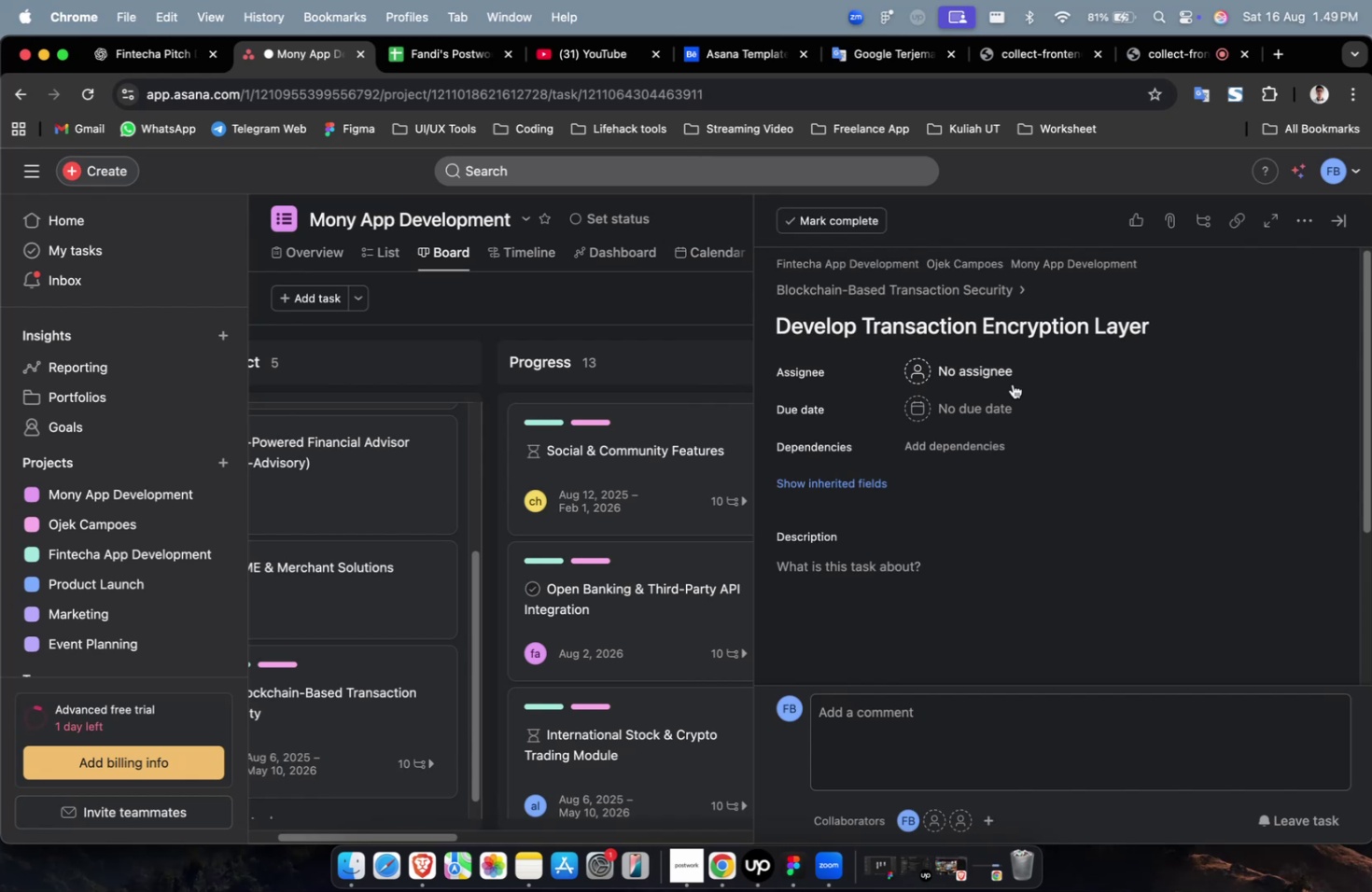 
left_click([1010, 384])
 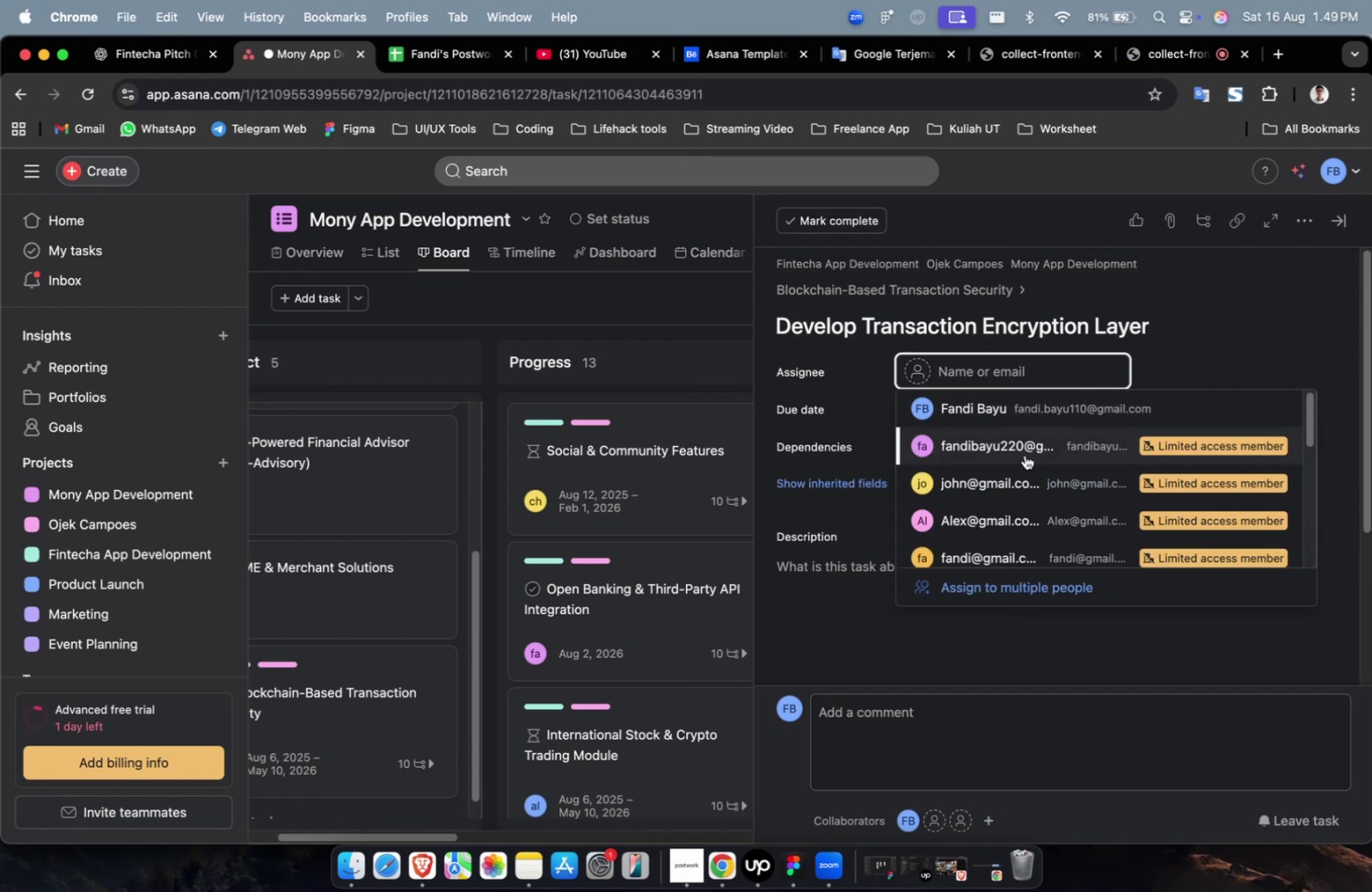 
double_click([1020, 467])
 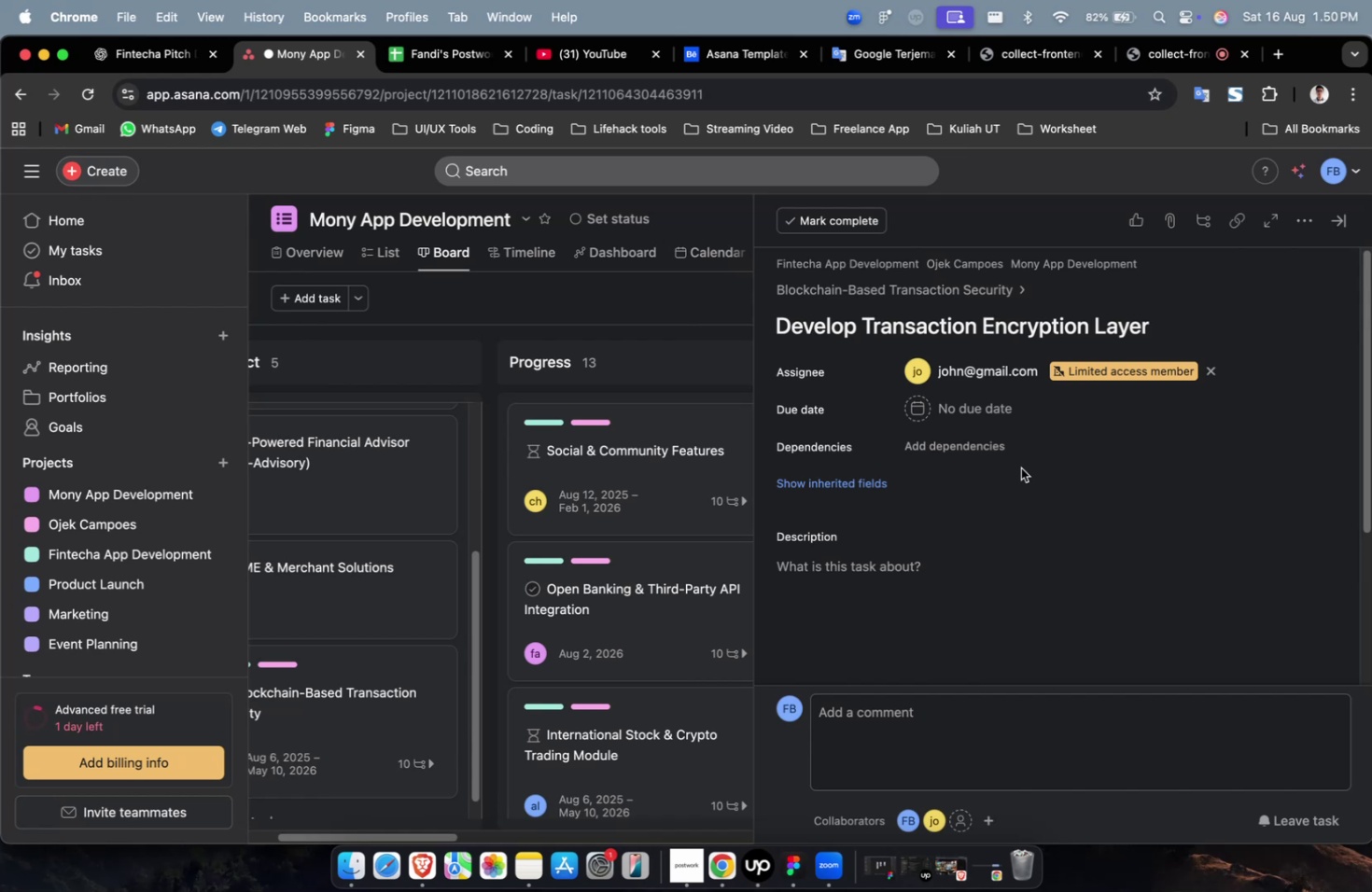 
wait(39.45)
 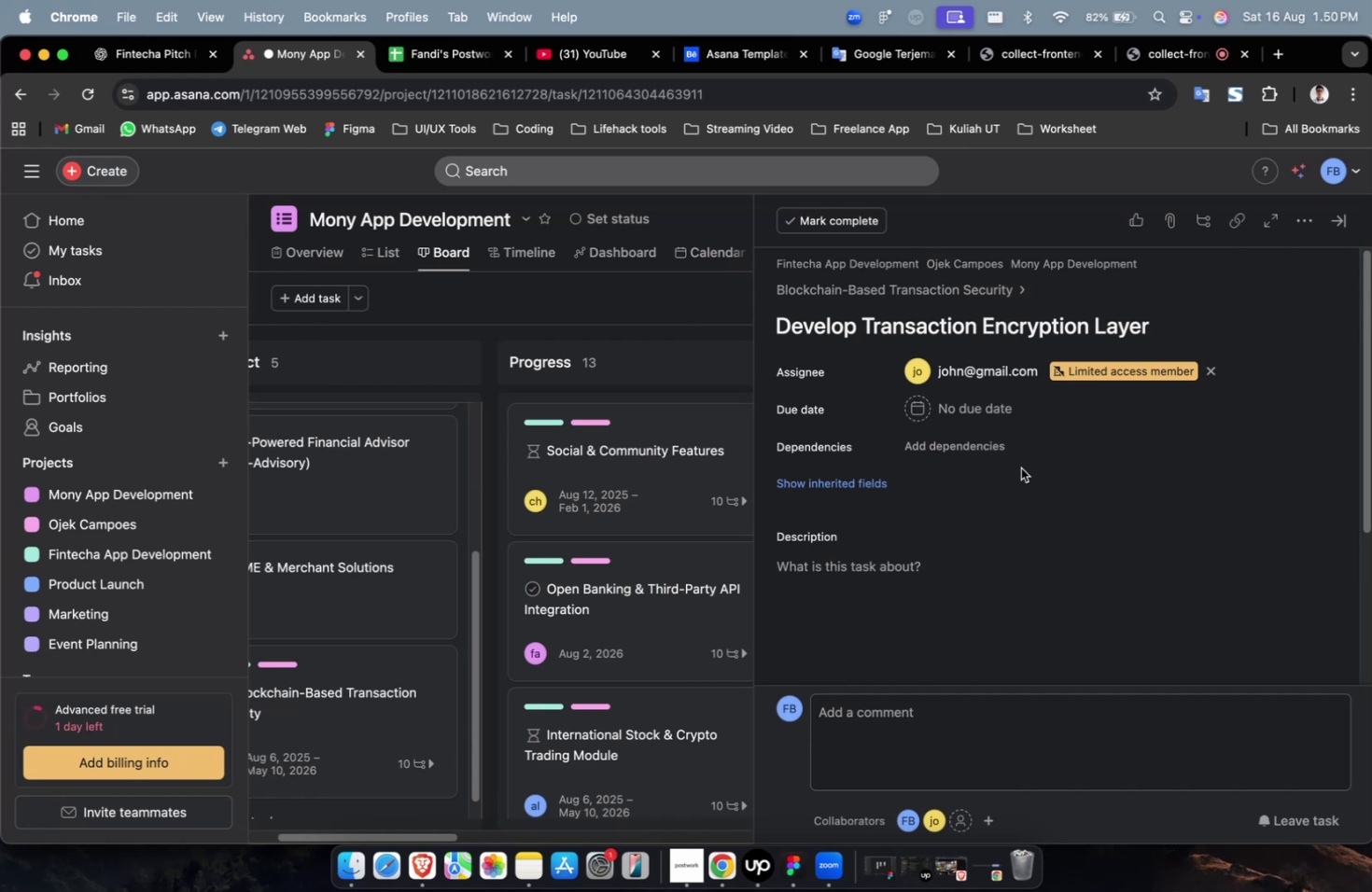 
mouse_move([967, 388])
 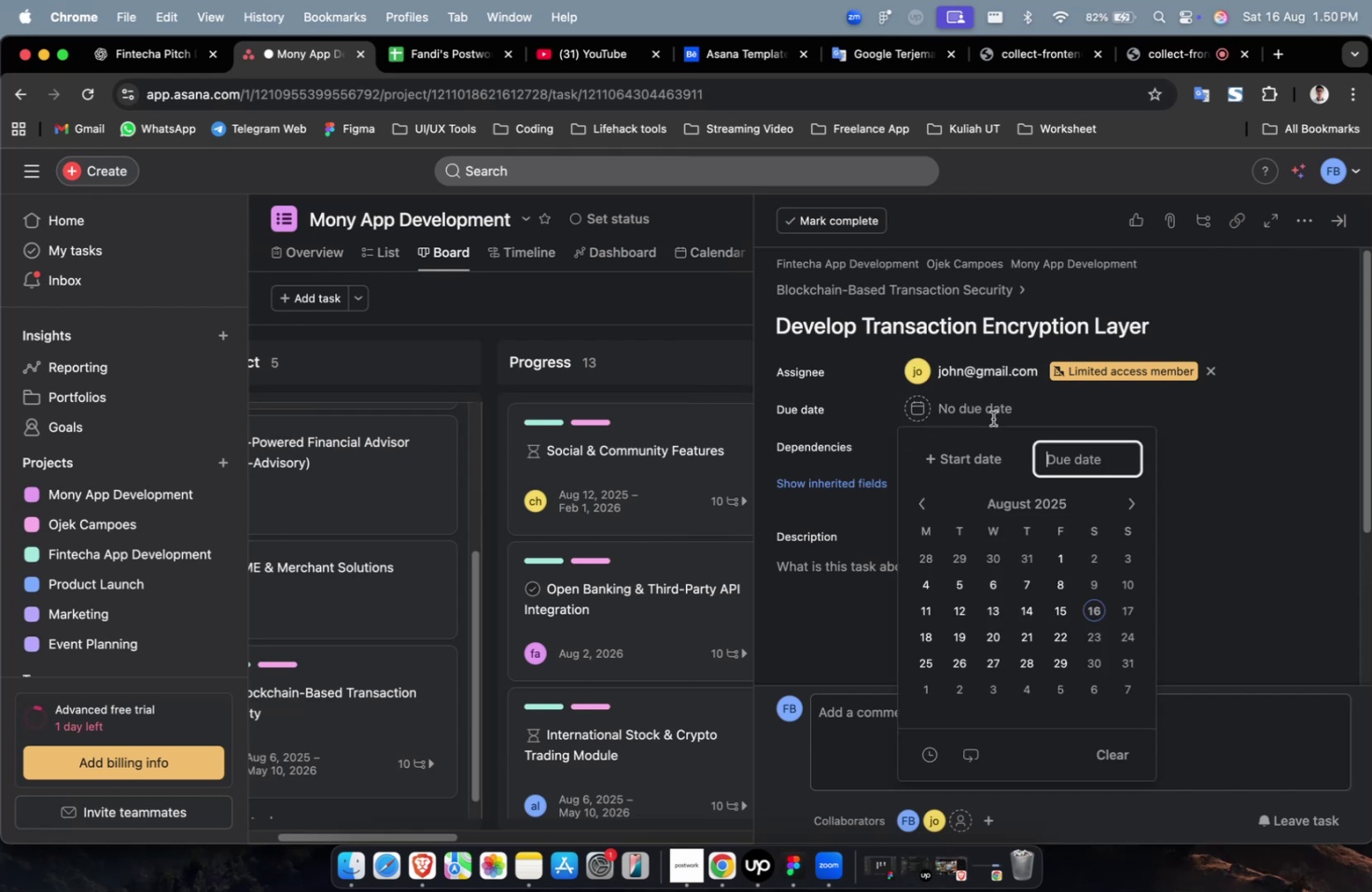 
double_click([990, 464])
 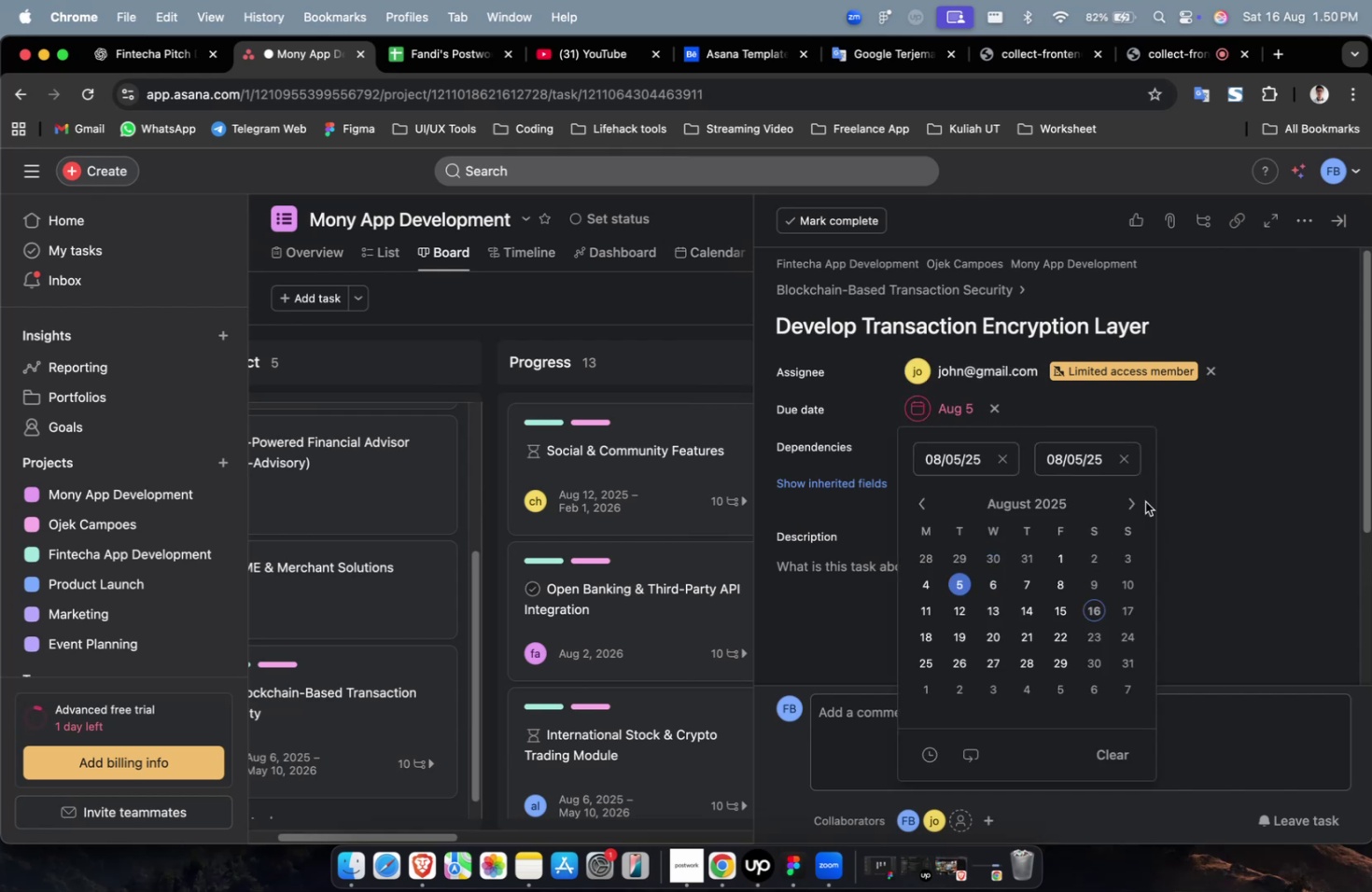 
double_click([1129, 501])
 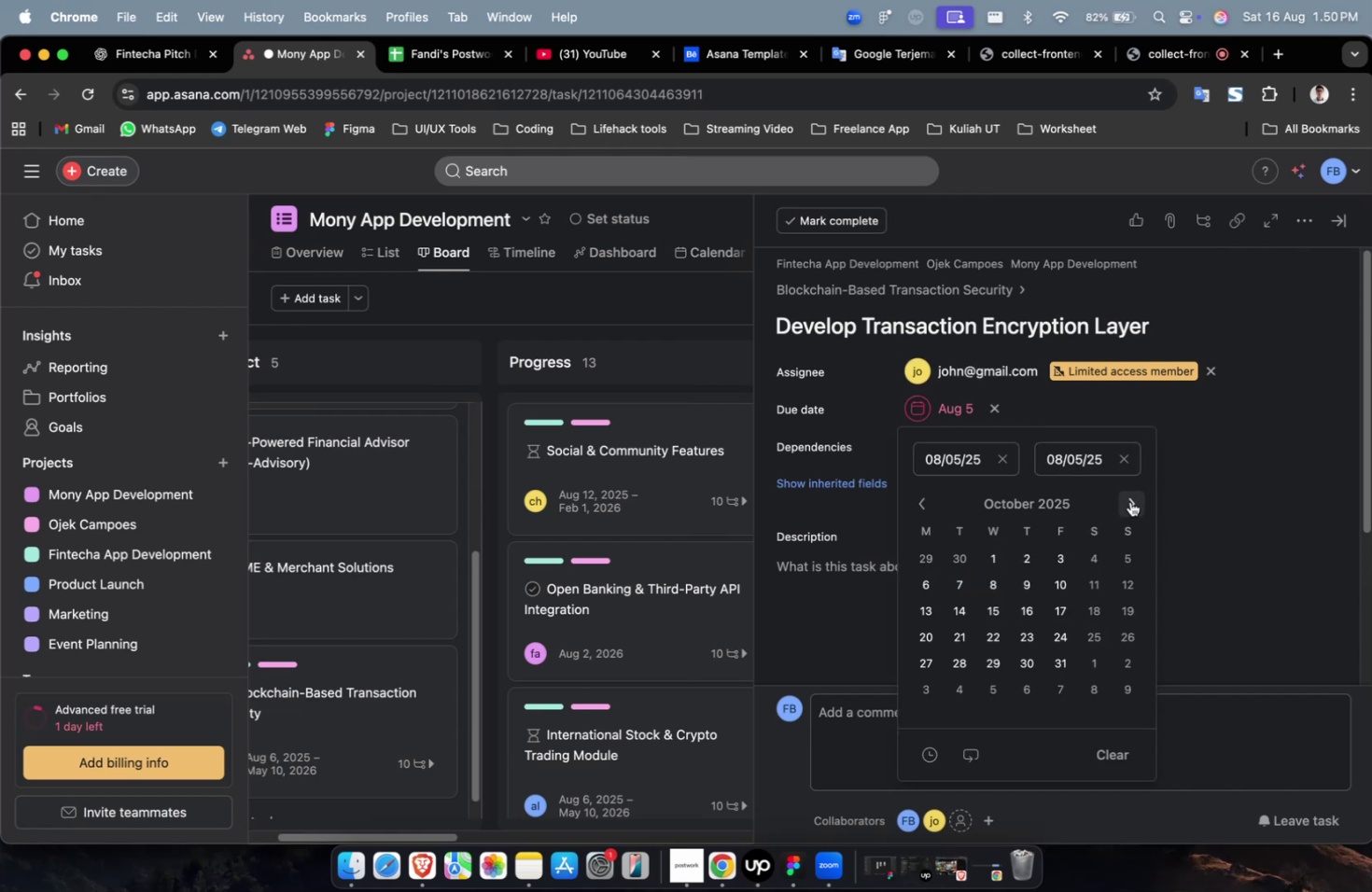 
triple_click([1129, 501])
 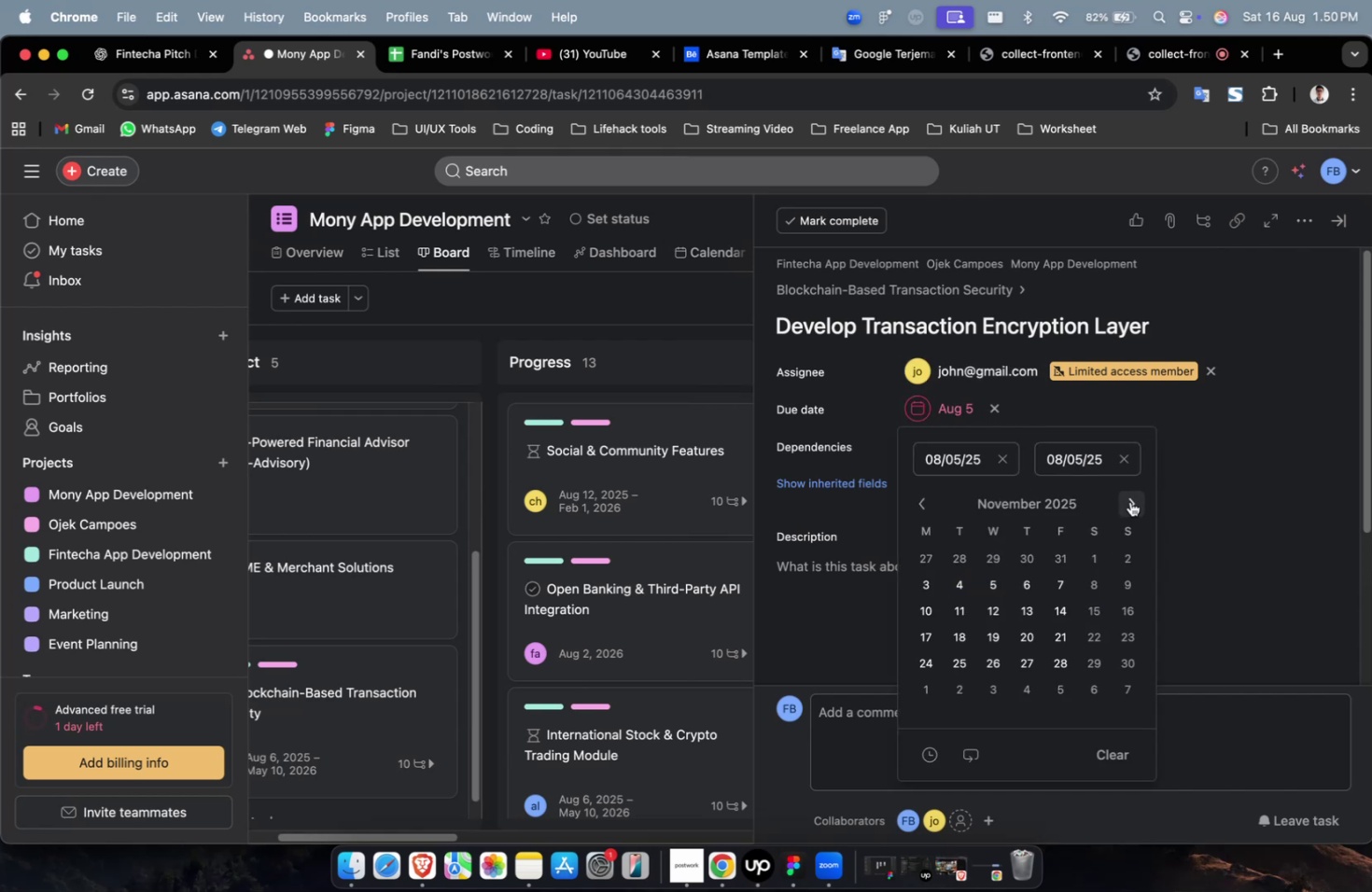 
triple_click([1129, 501])
 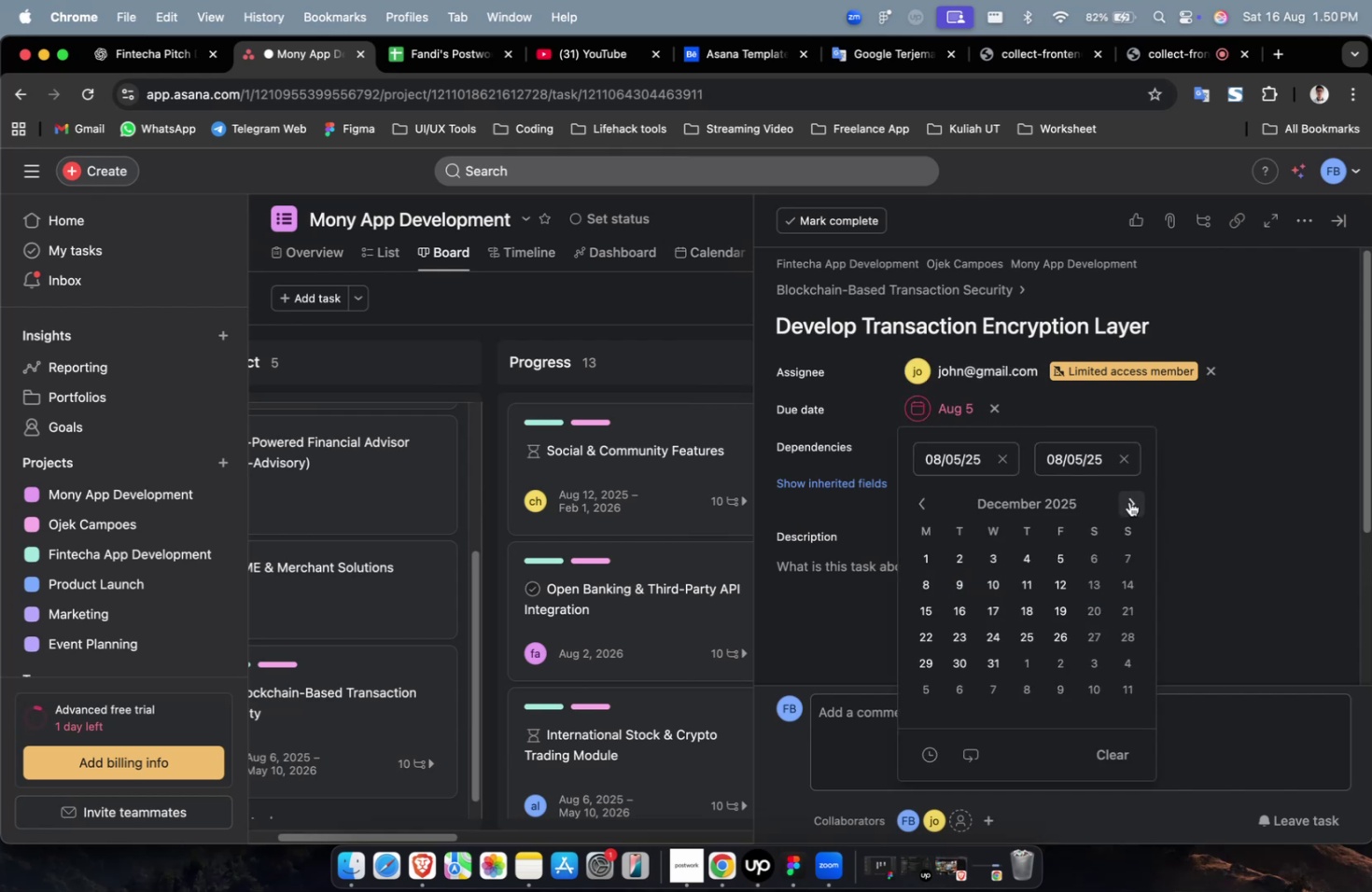 
triple_click([1128, 501])
 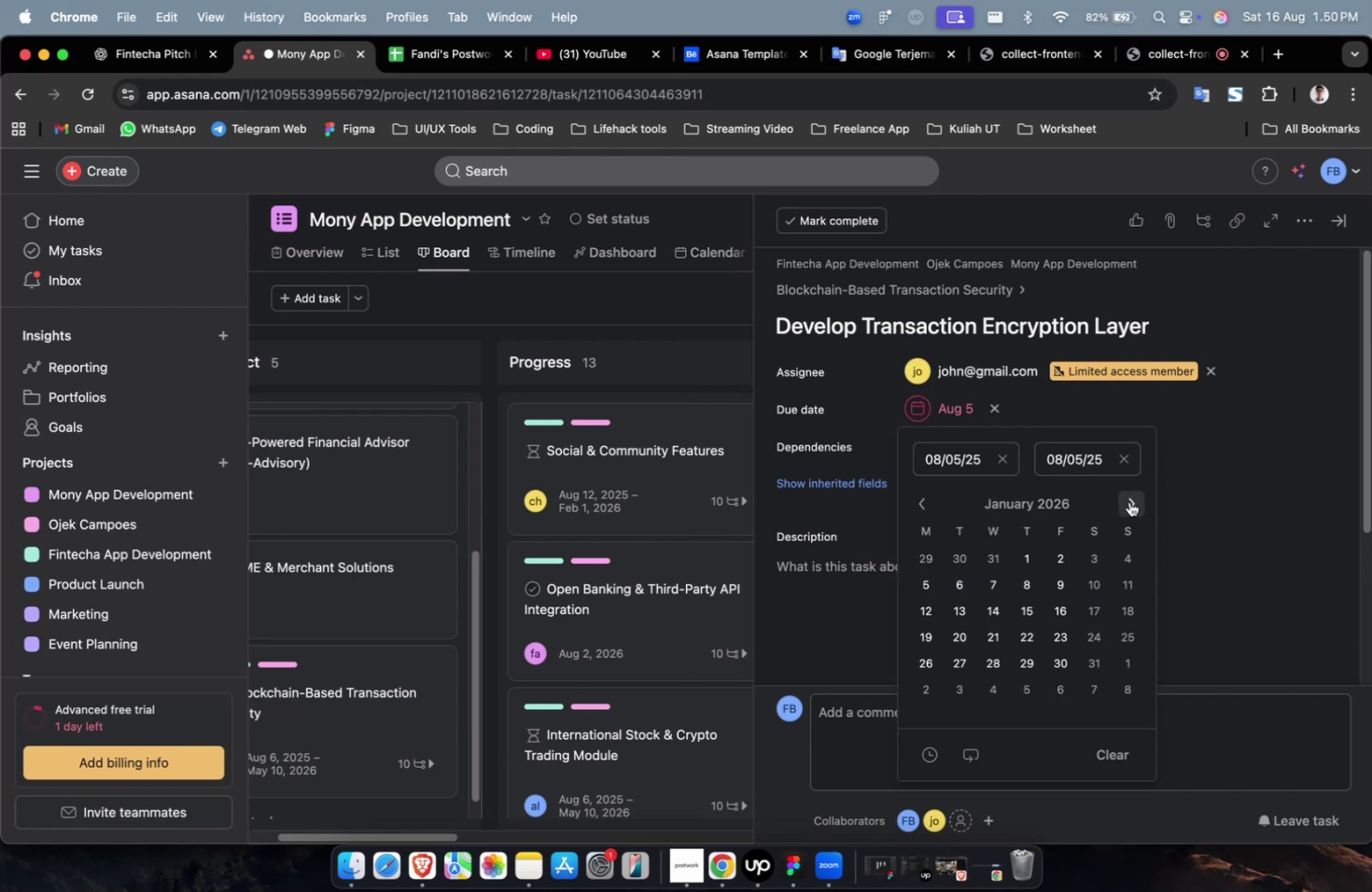 
triple_click([1128, 501])
 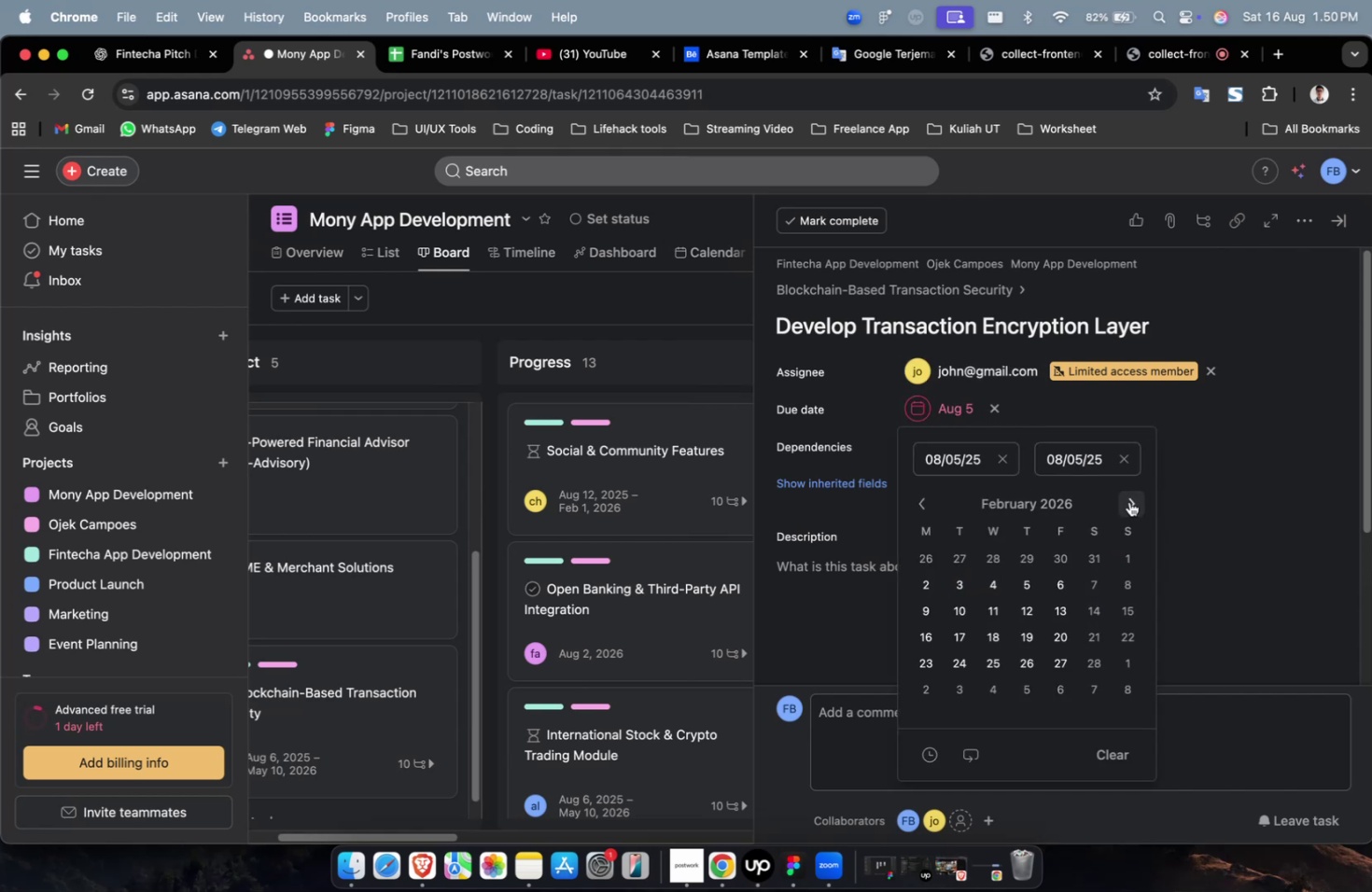 
triple_click([1128, 501])
 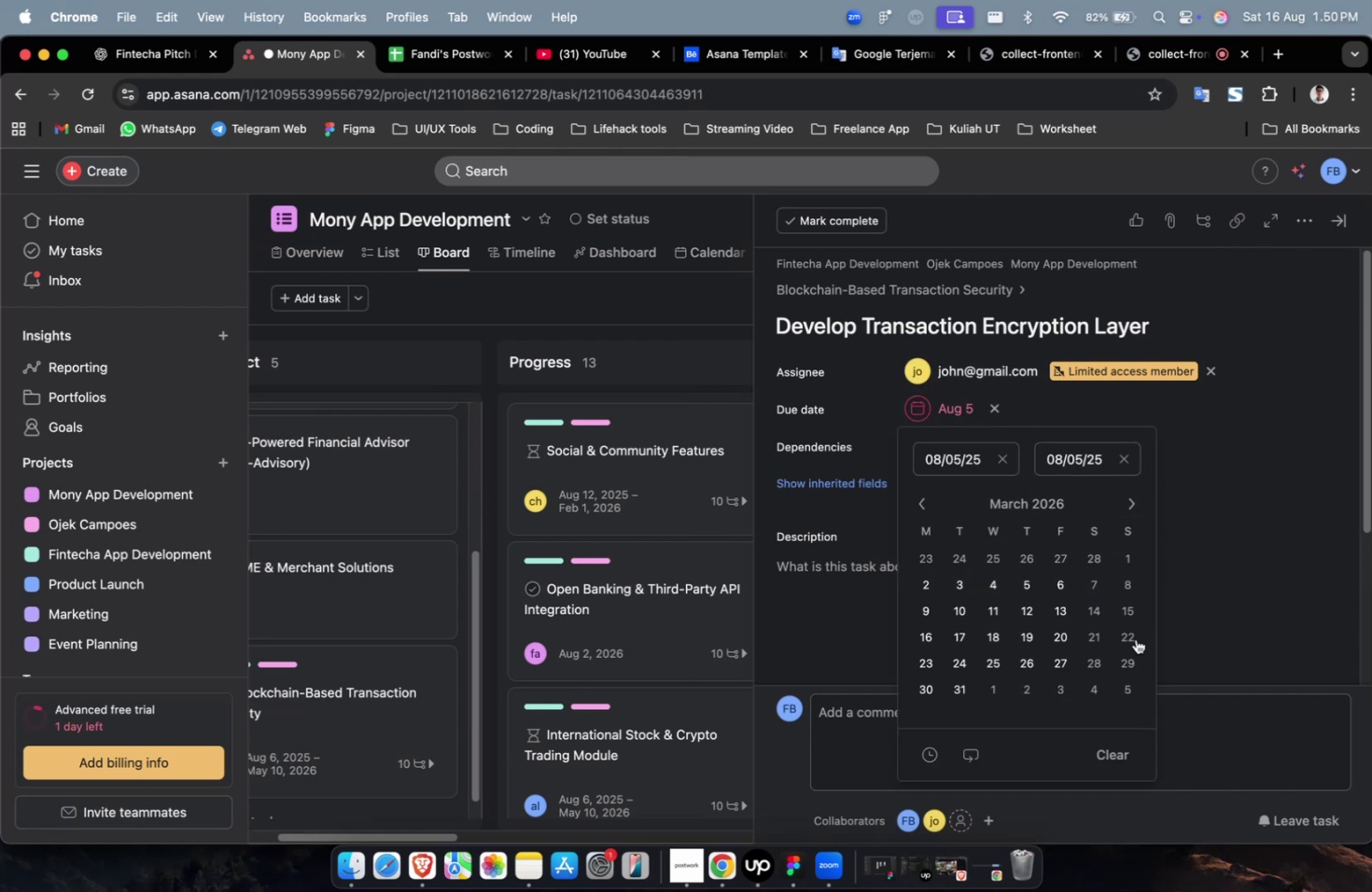 
left_click([1128, 643])
 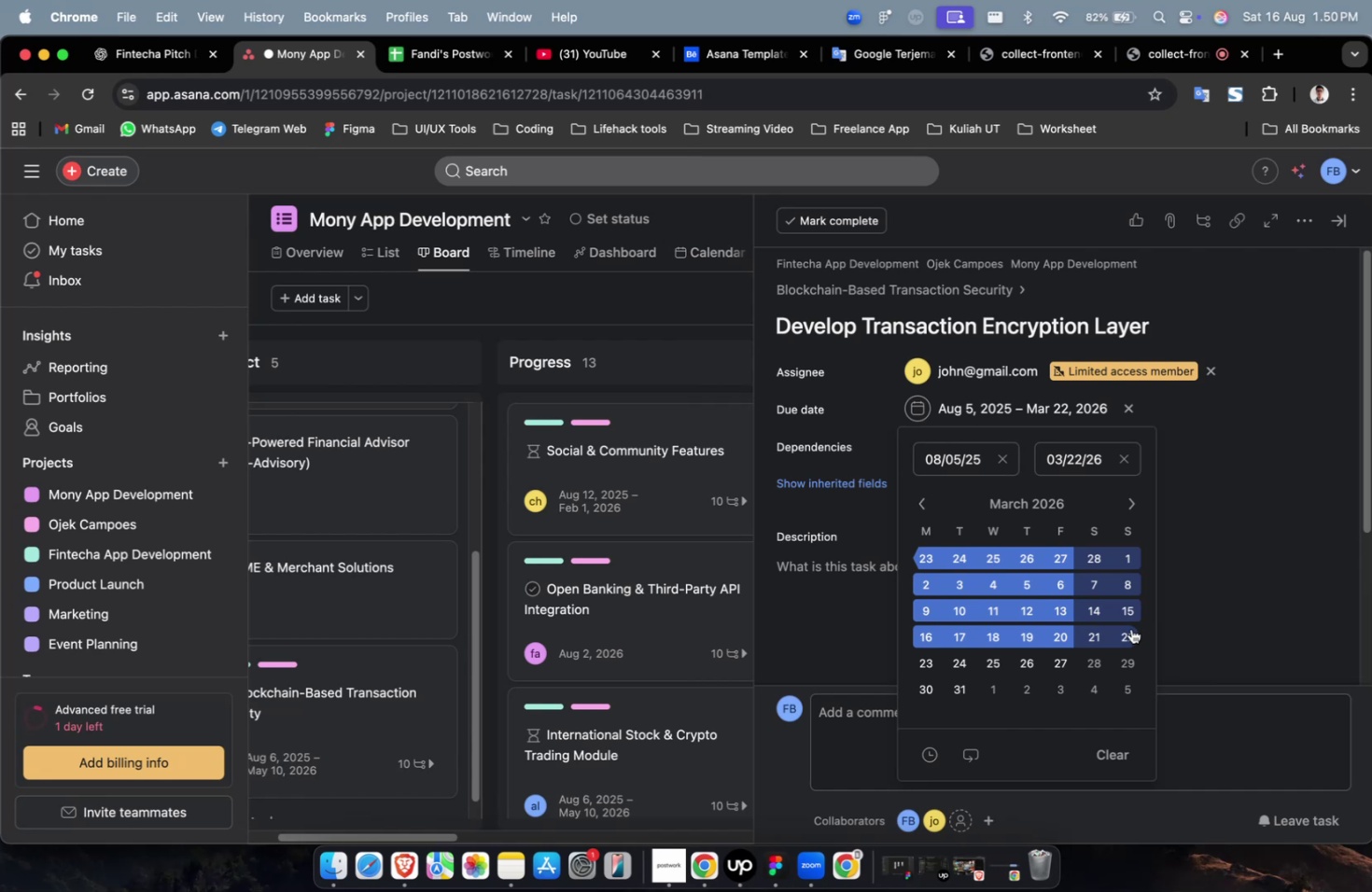 
wait(8.35)
 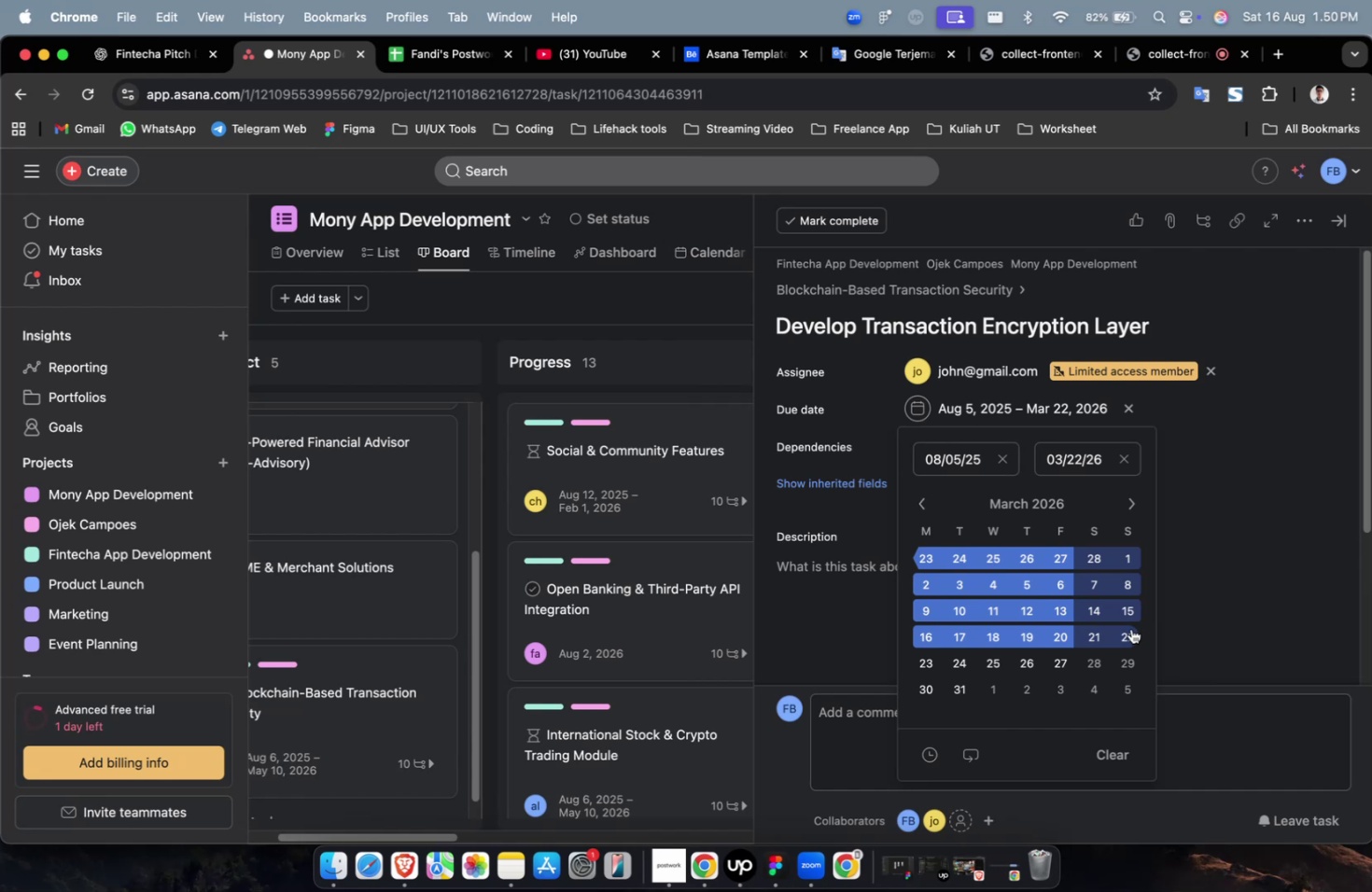 
scroll: coordinate [1136, 615], scroll_direction: down, amount: 7.0
 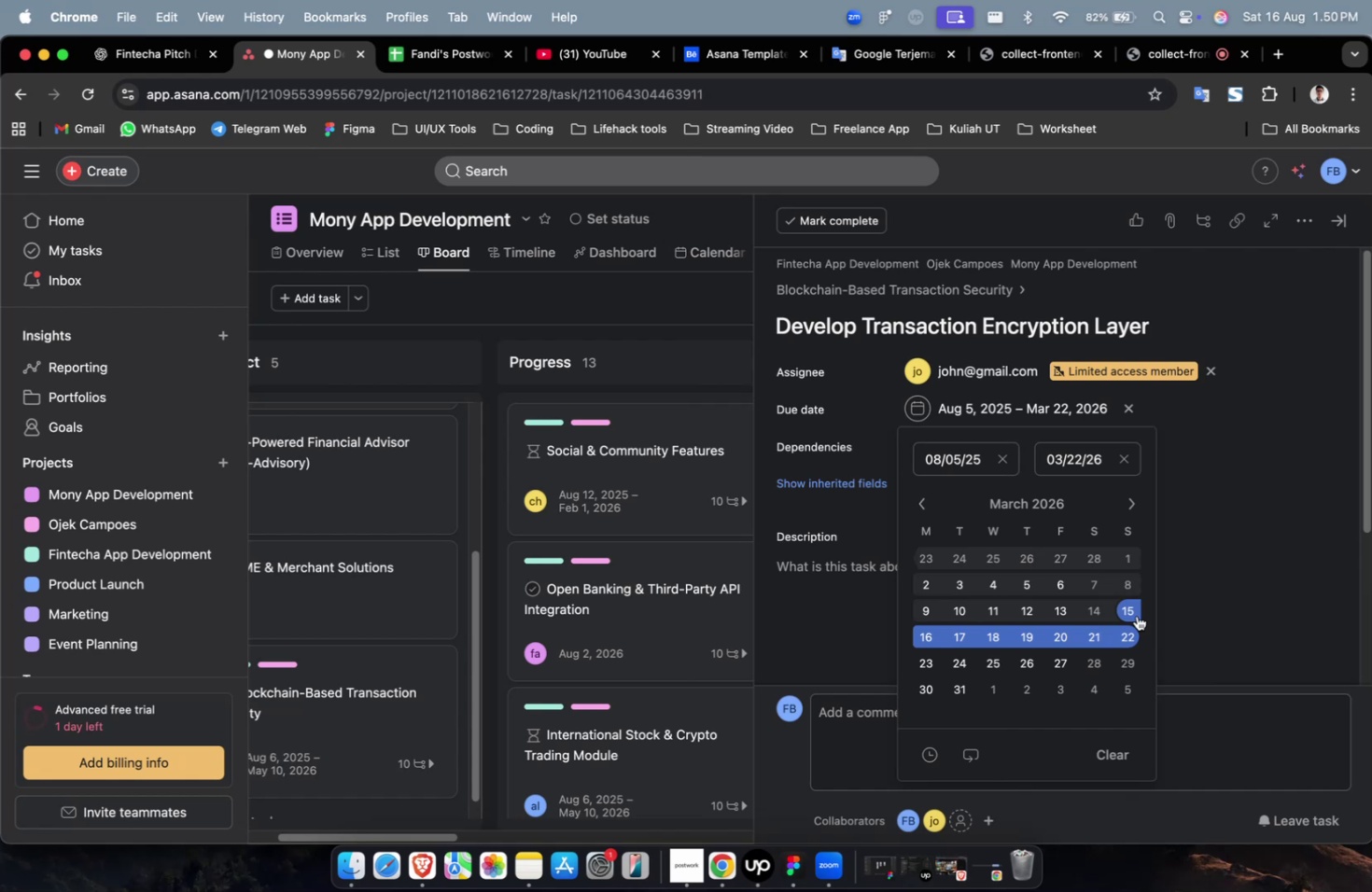 
wait(7.05)
 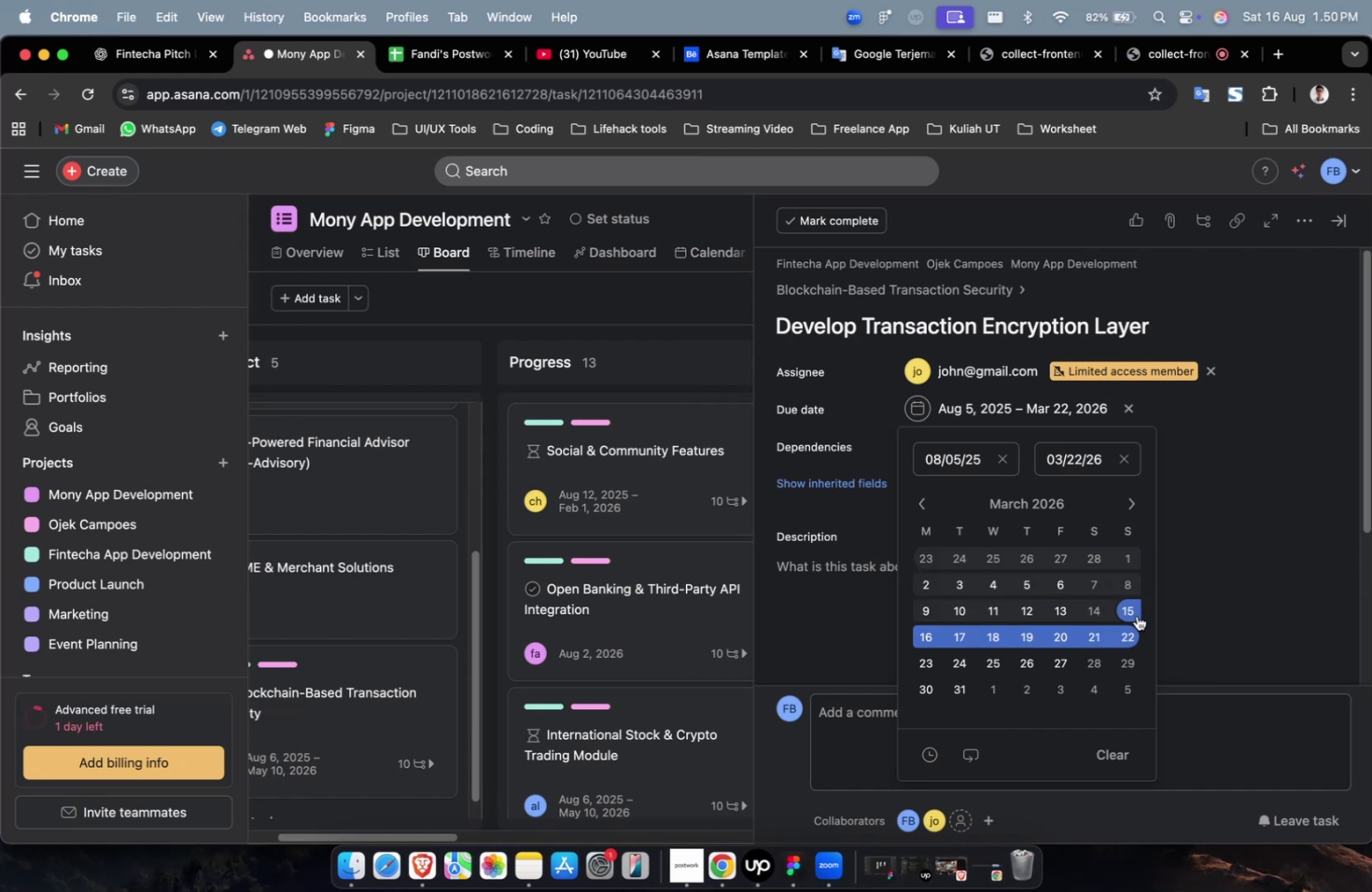 
key(Shift+ShiftLeft)
 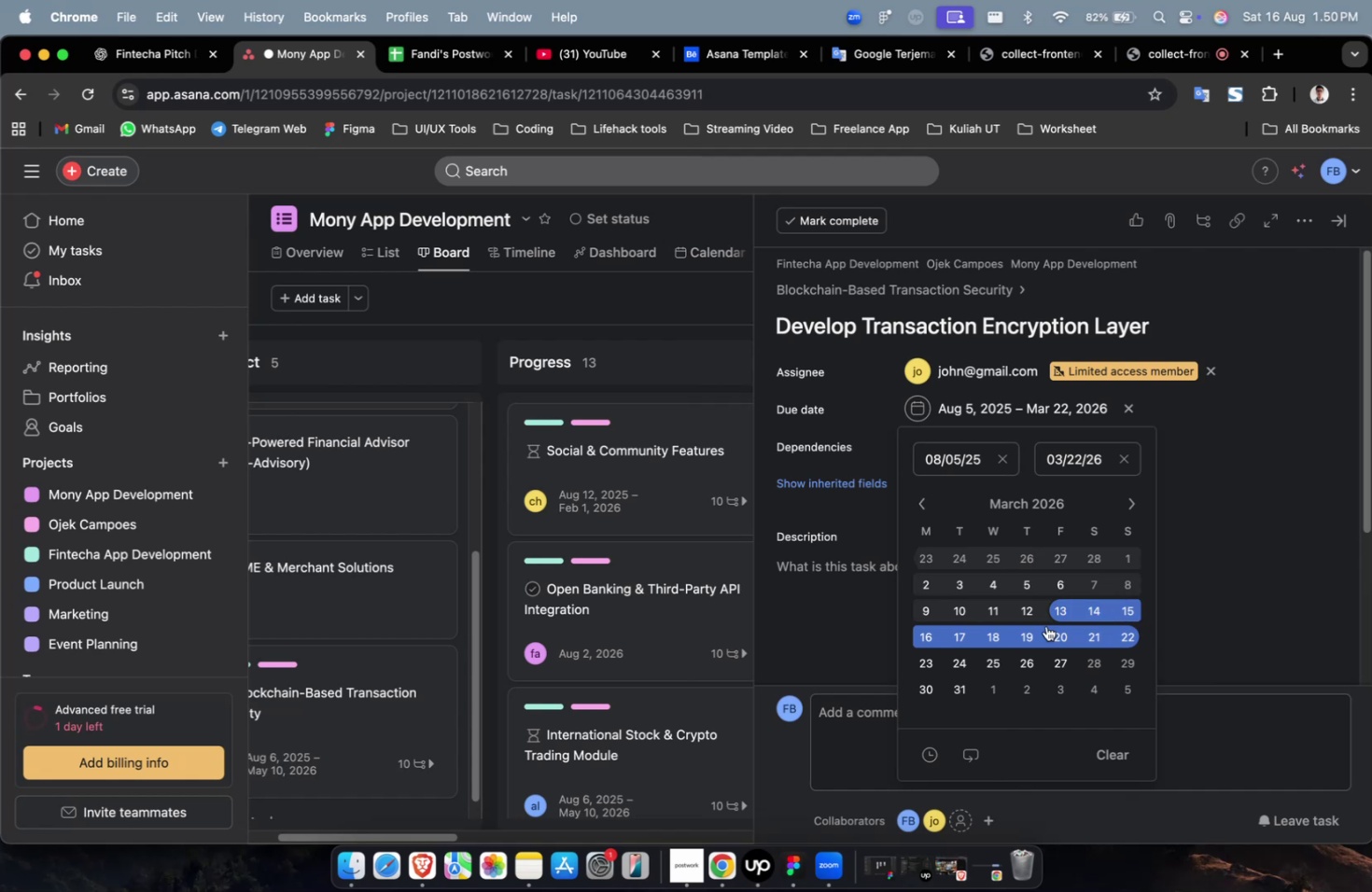 
left_click([1199, 579])
 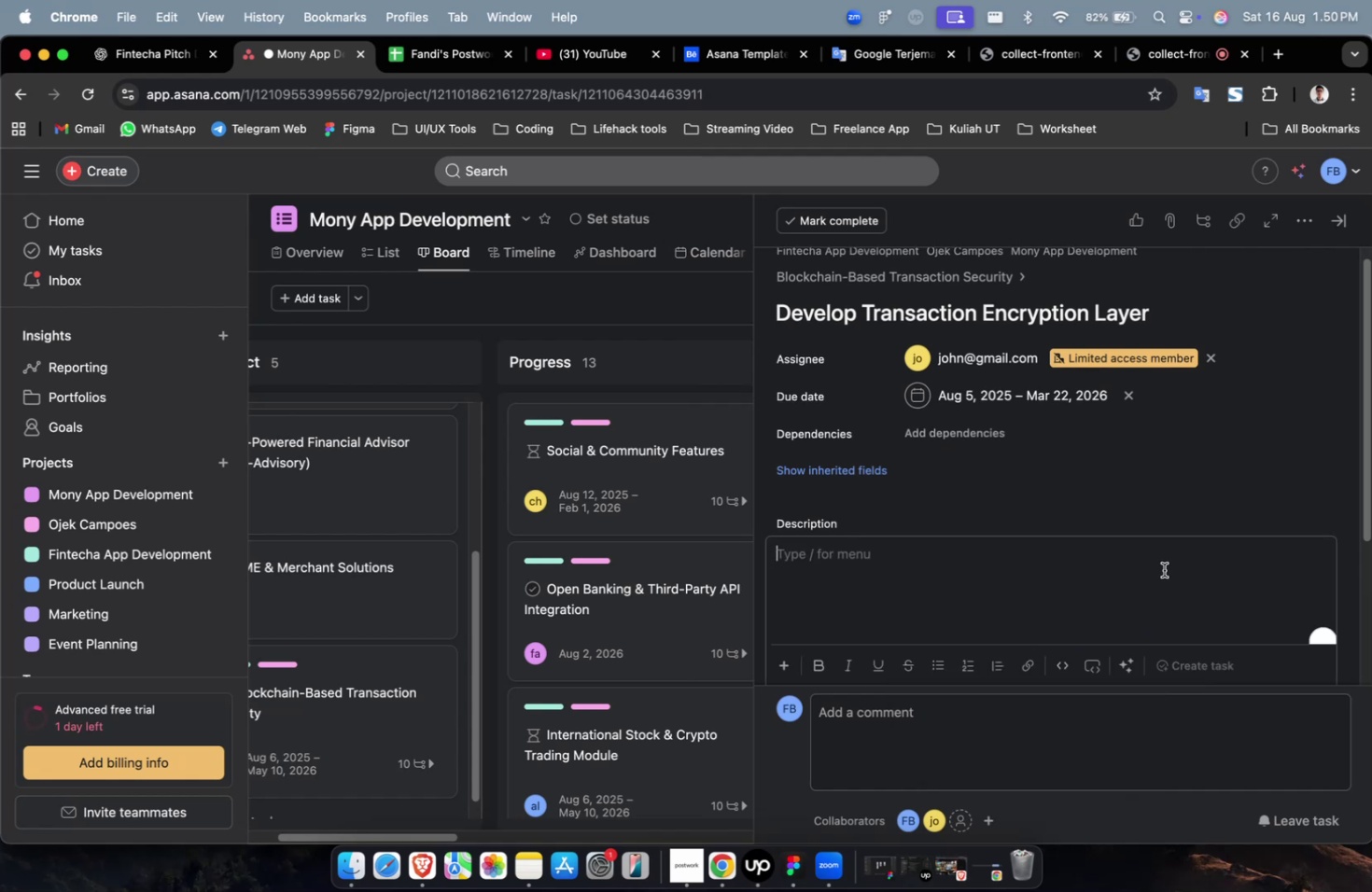 
mouse_move([1120, 545])
 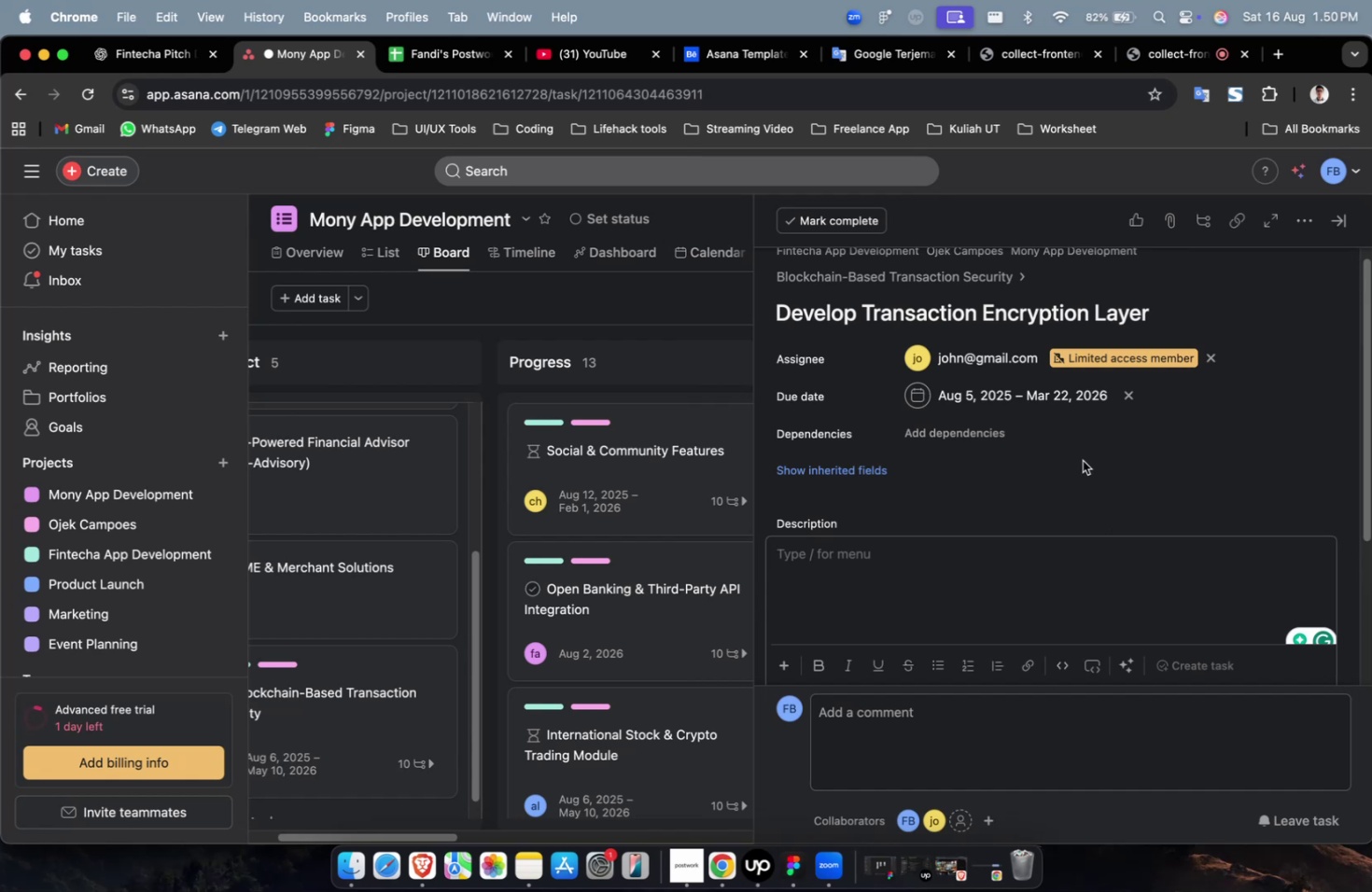 
left_click([970, 434])
 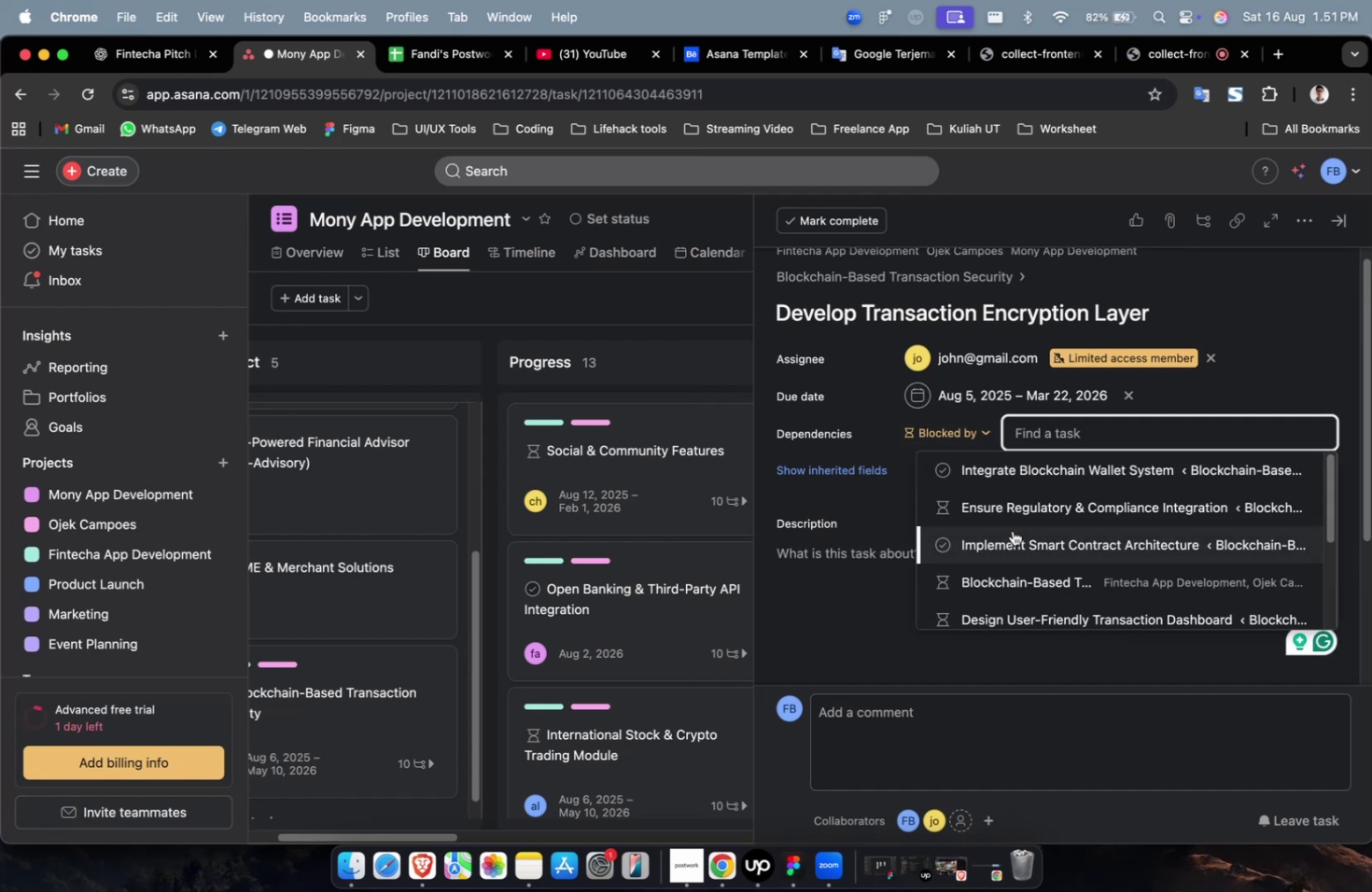 
left_click([1012, 530])
 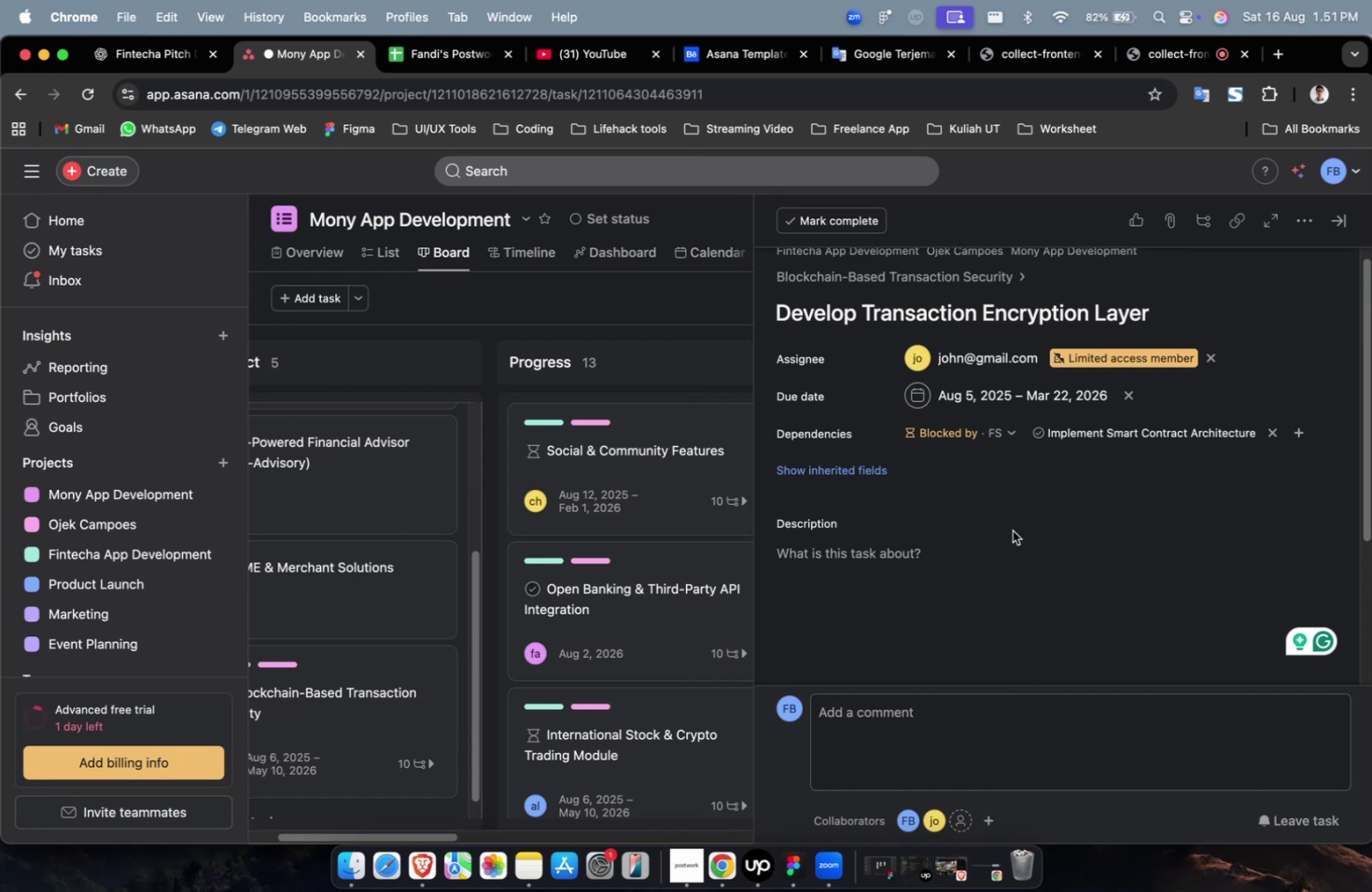 
wait(41.77)
 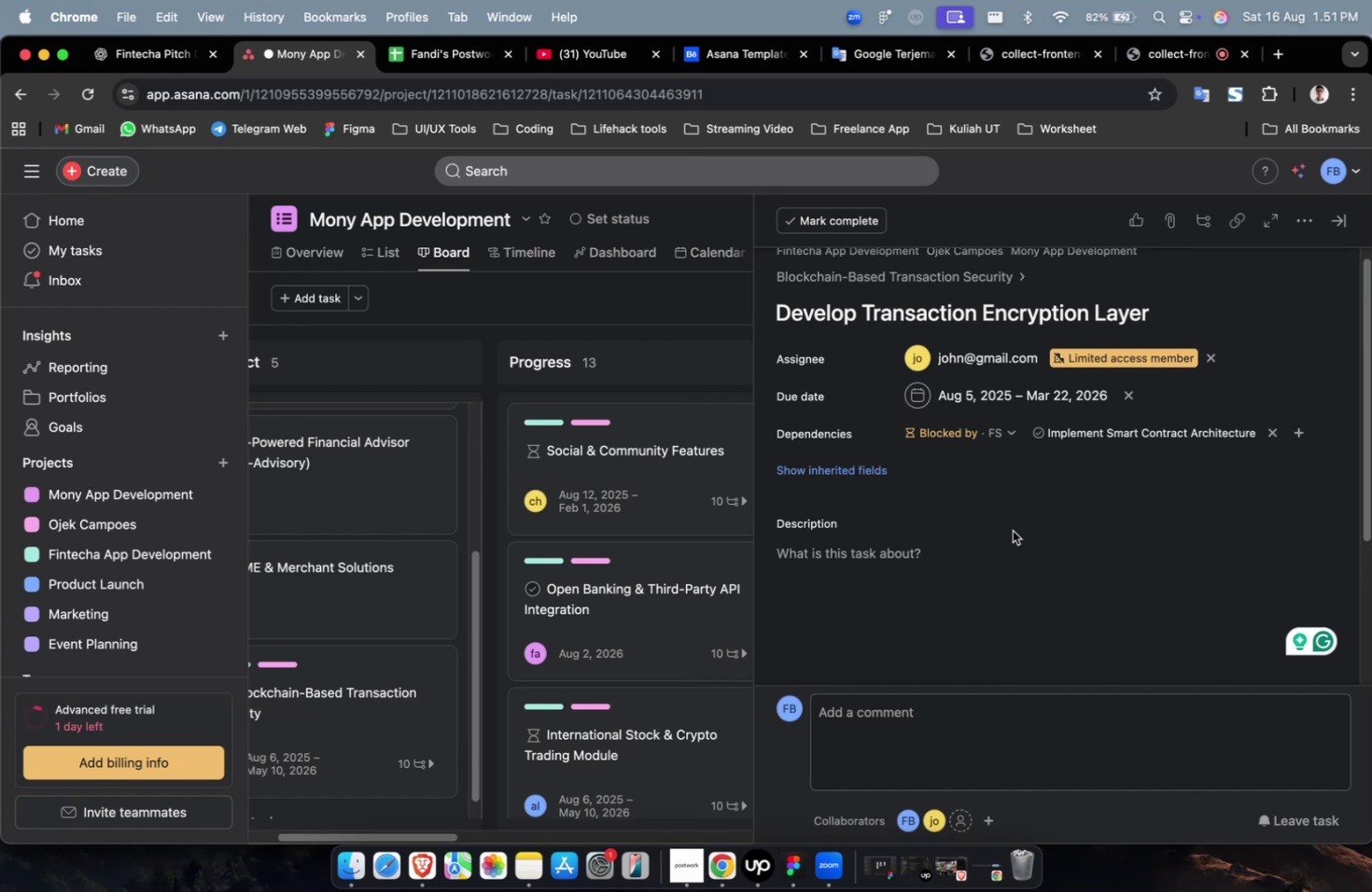 
left_click_drag(start_coordinate=[987, 612], to_coordinate=[982, 617])
 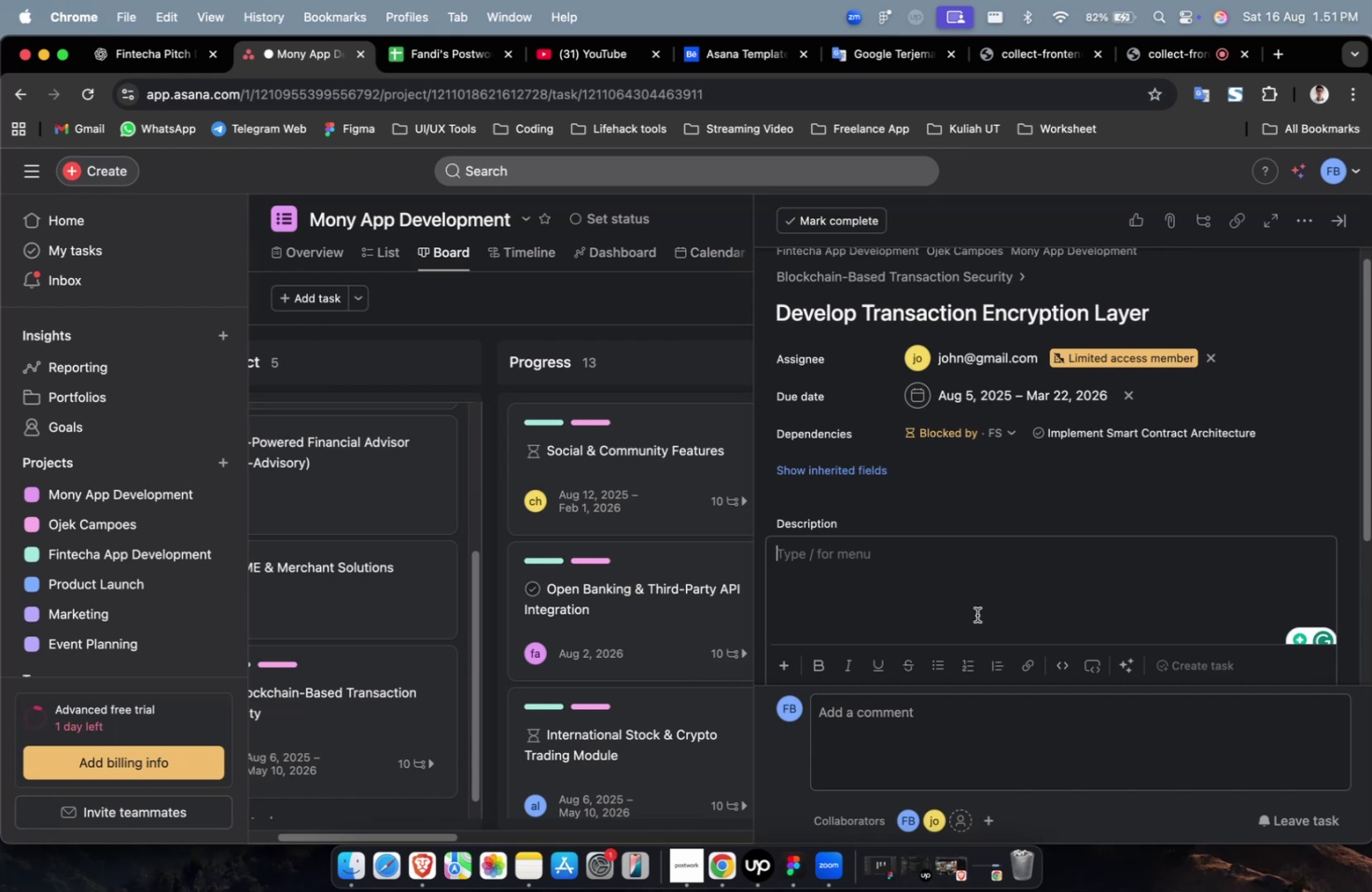 
wait(11.04)
 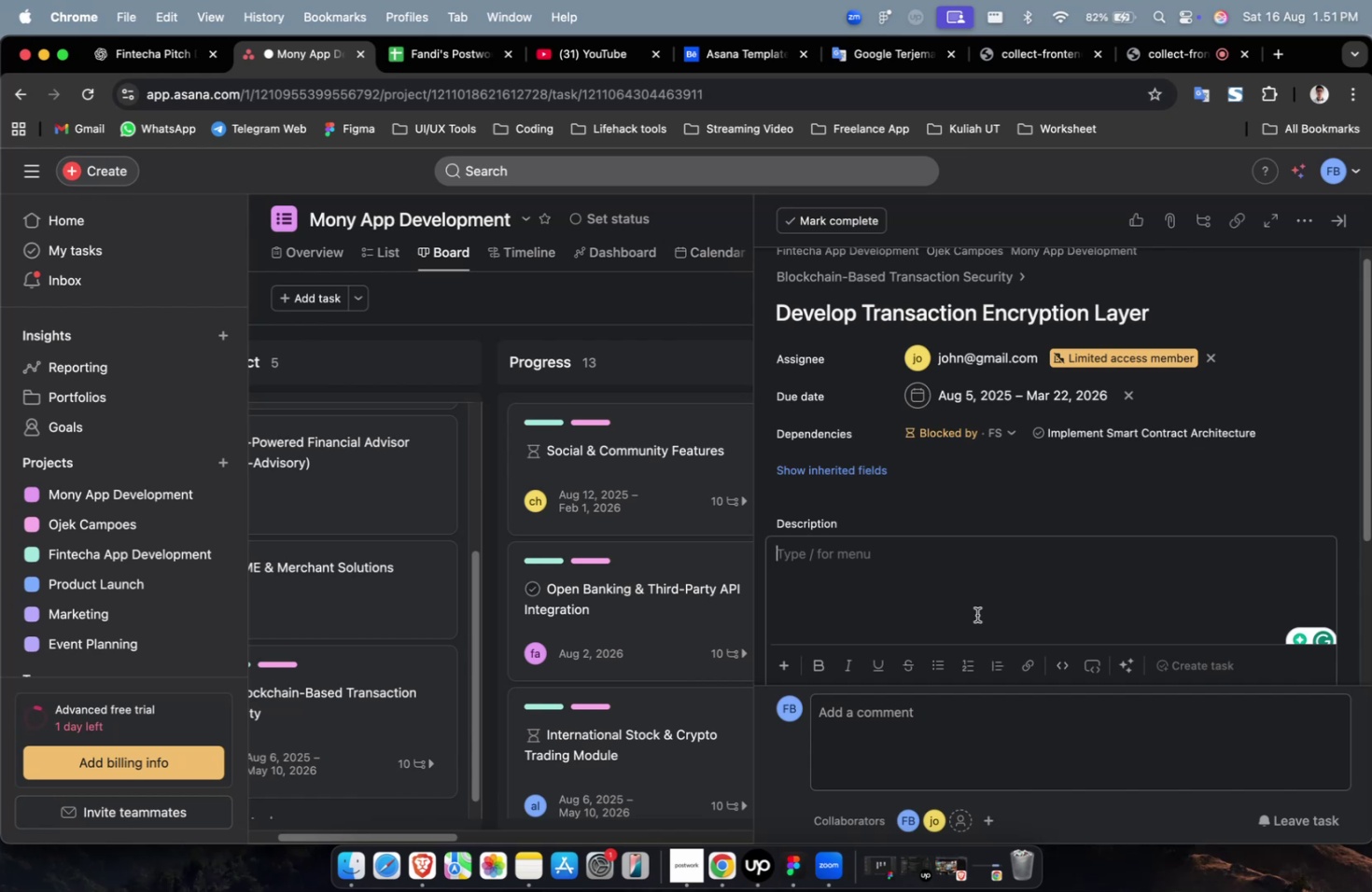 
left_click([833, 468])
 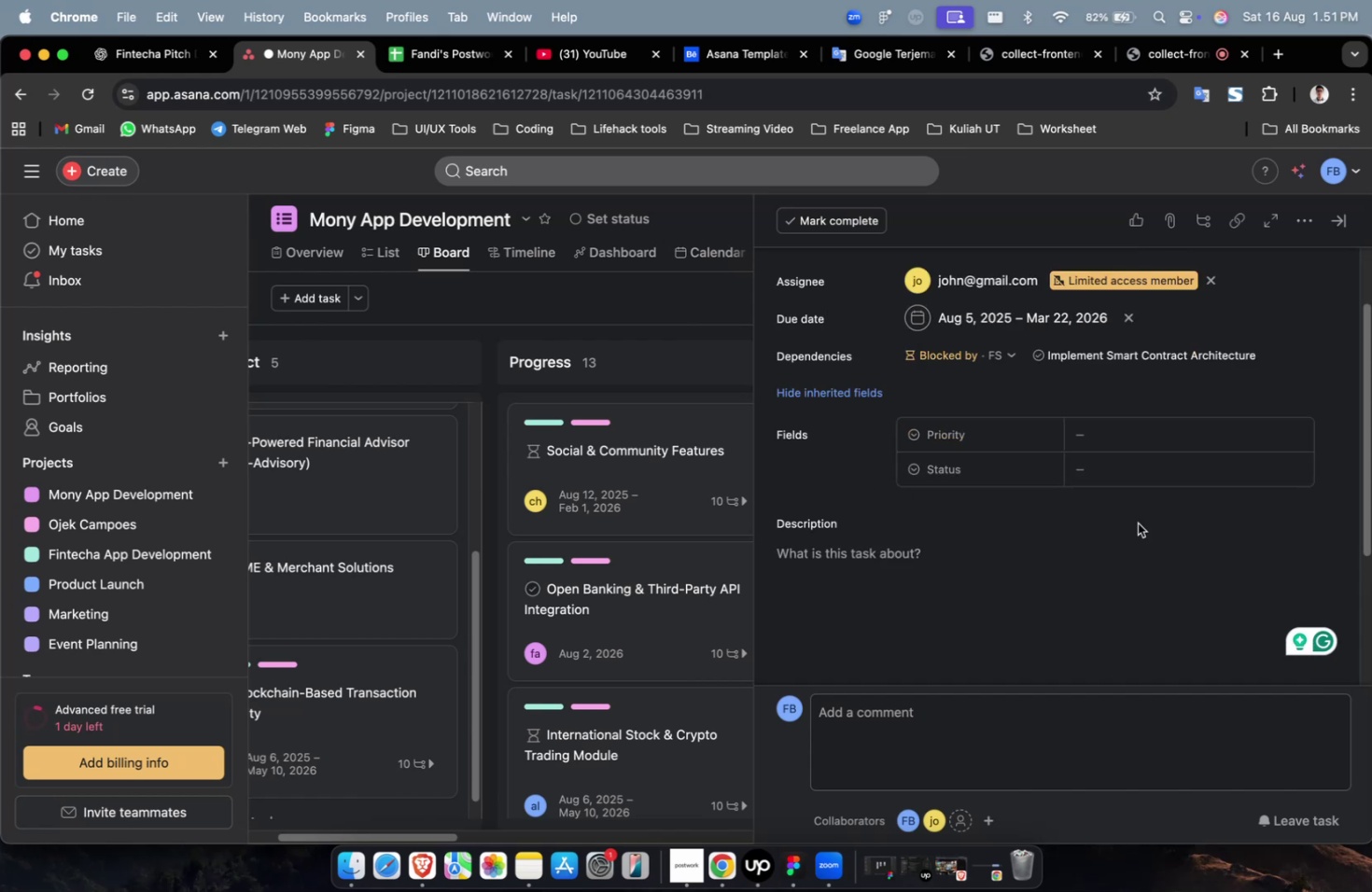 
double_click([1151, 428])
 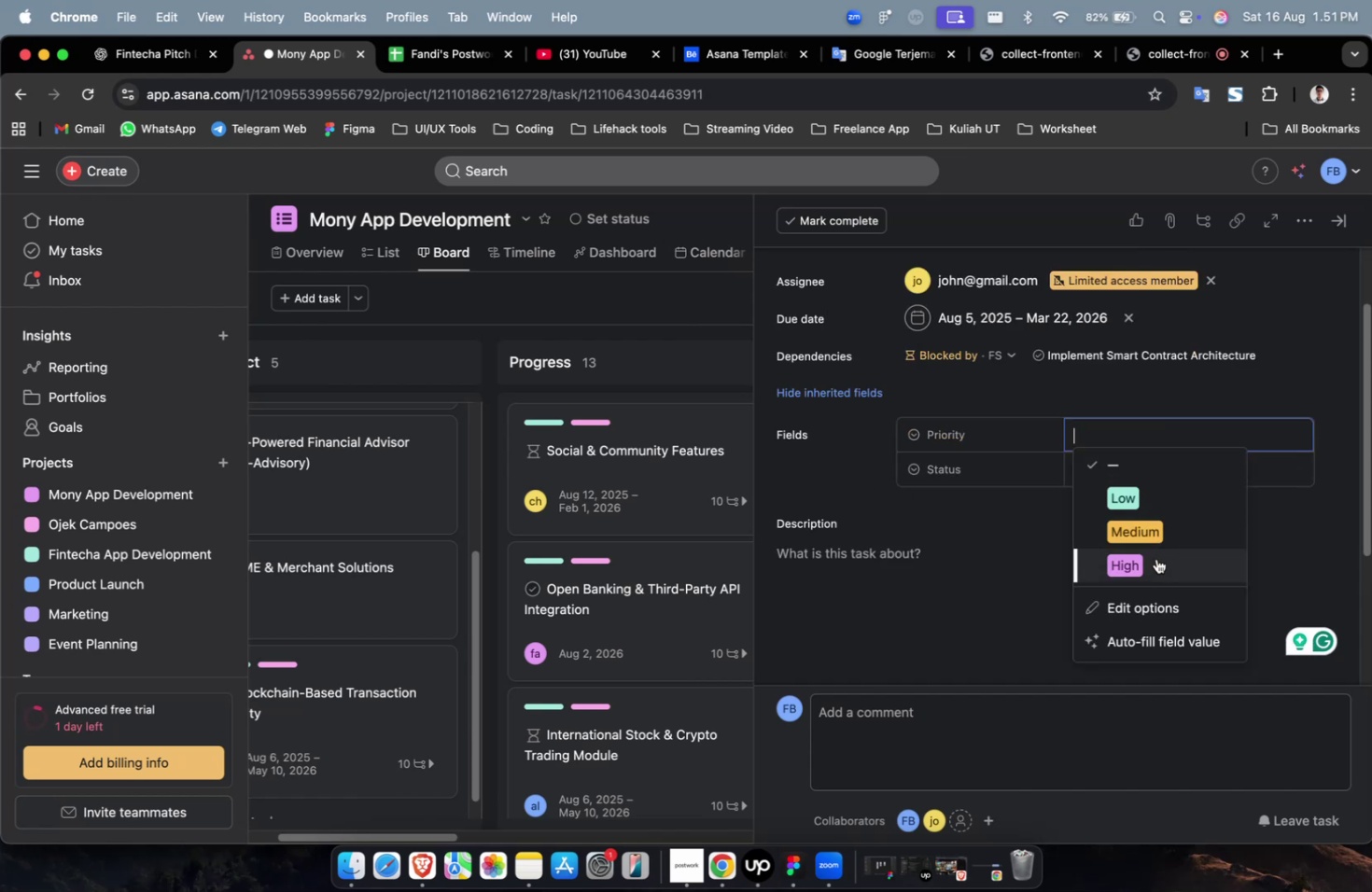 
triple_click([1155, 565])
 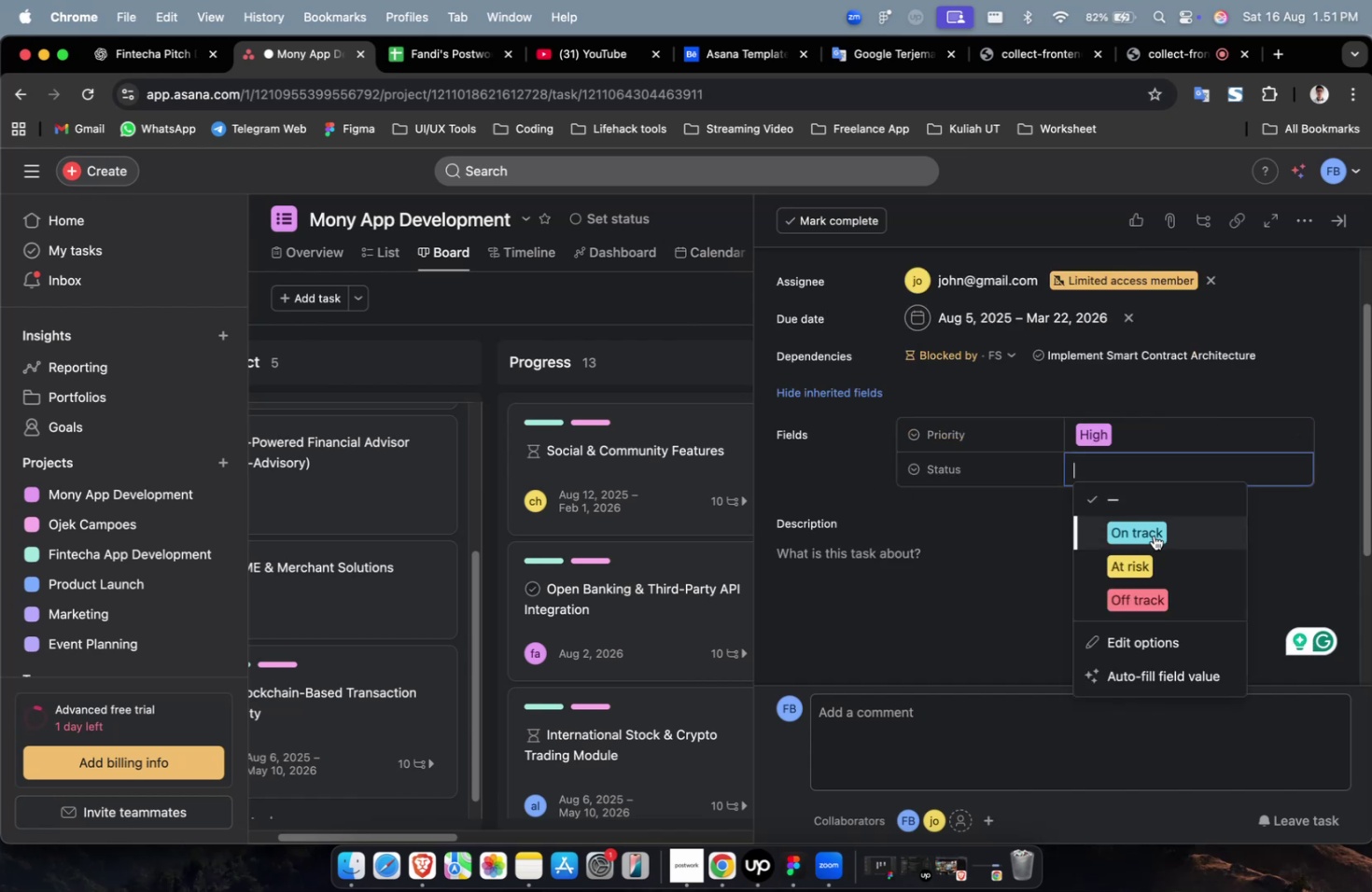 
triple_click([1153, 535])
 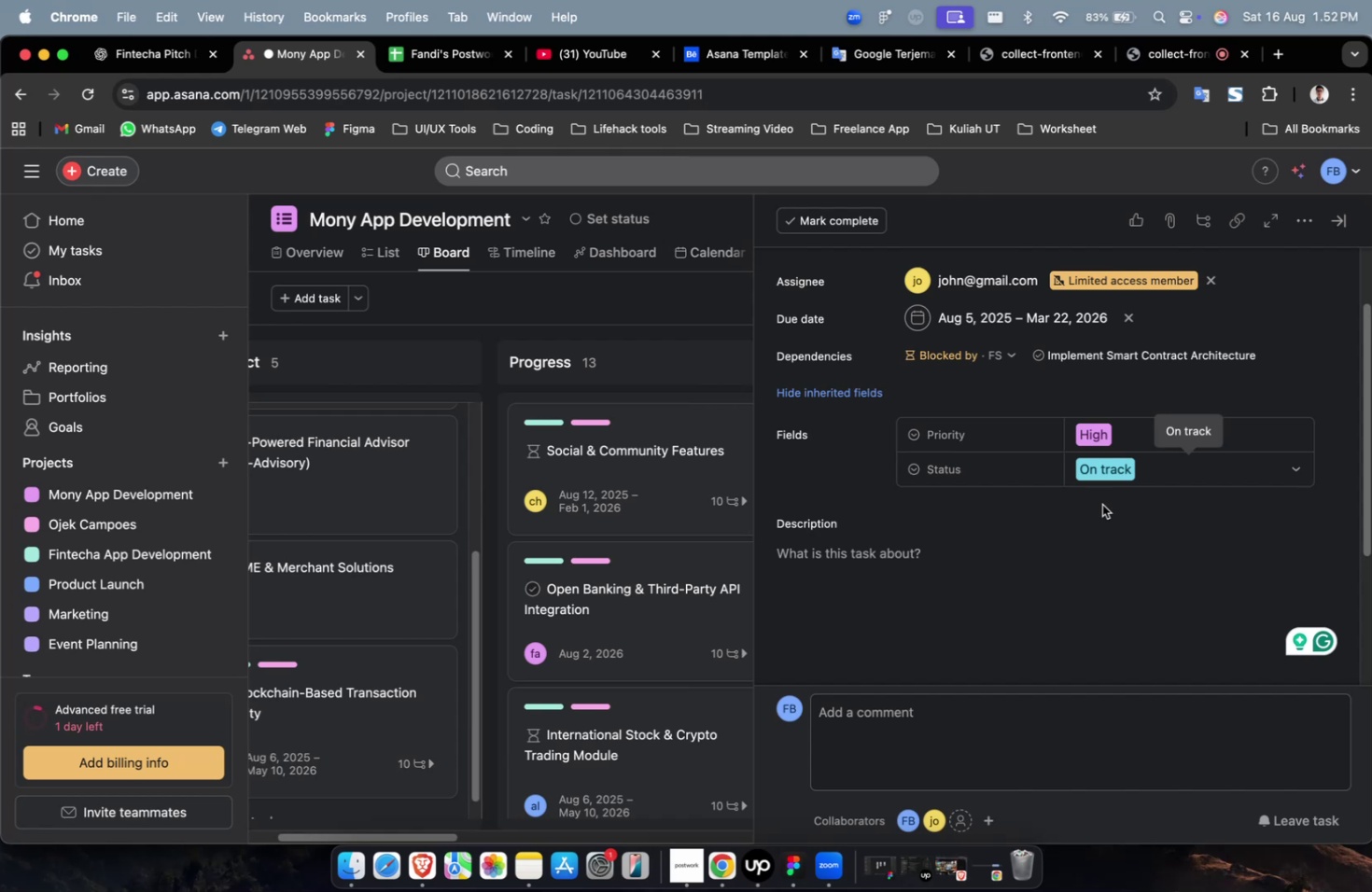 
wait(39.08)
 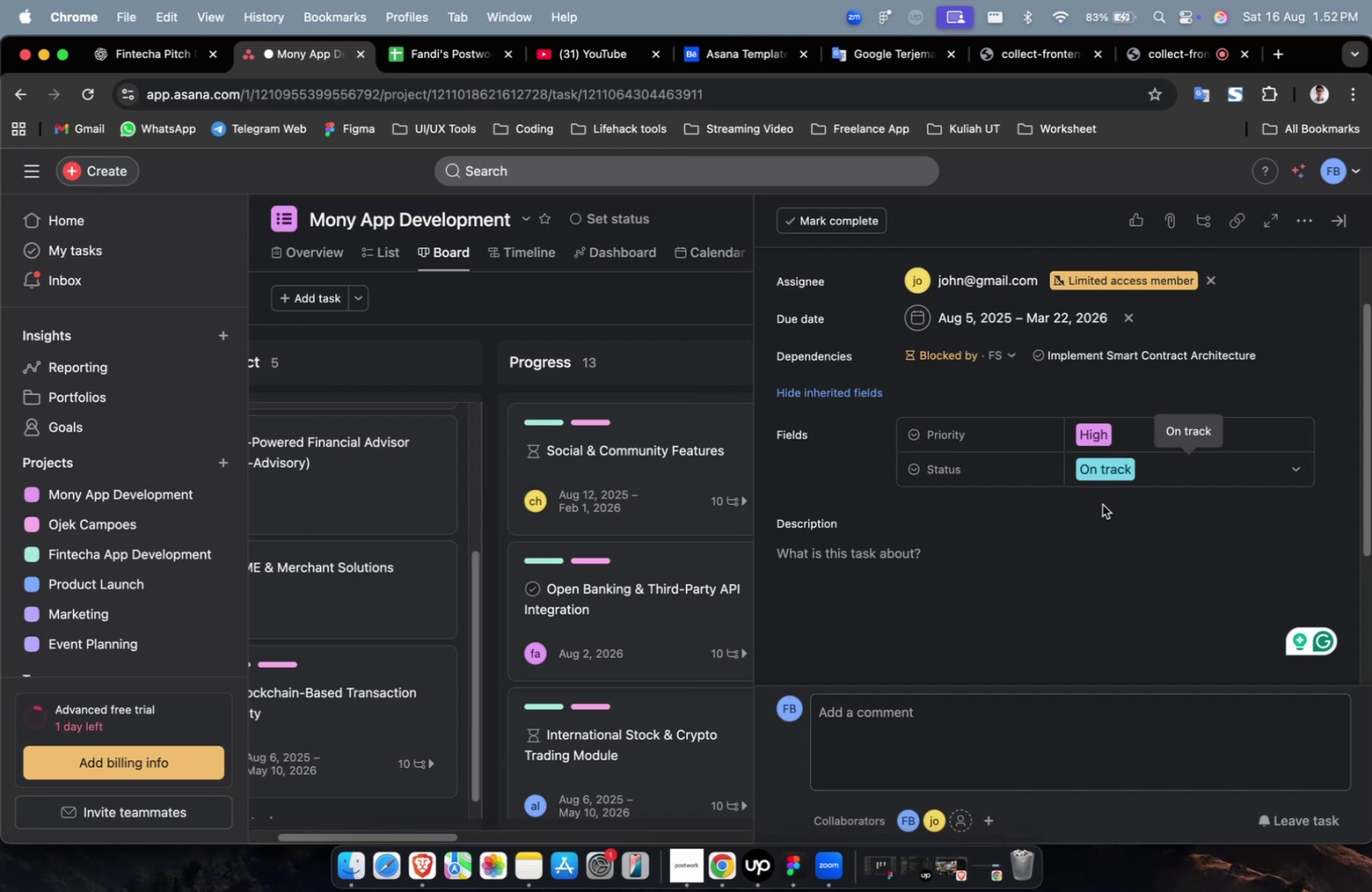 
left_click([175, 64])
 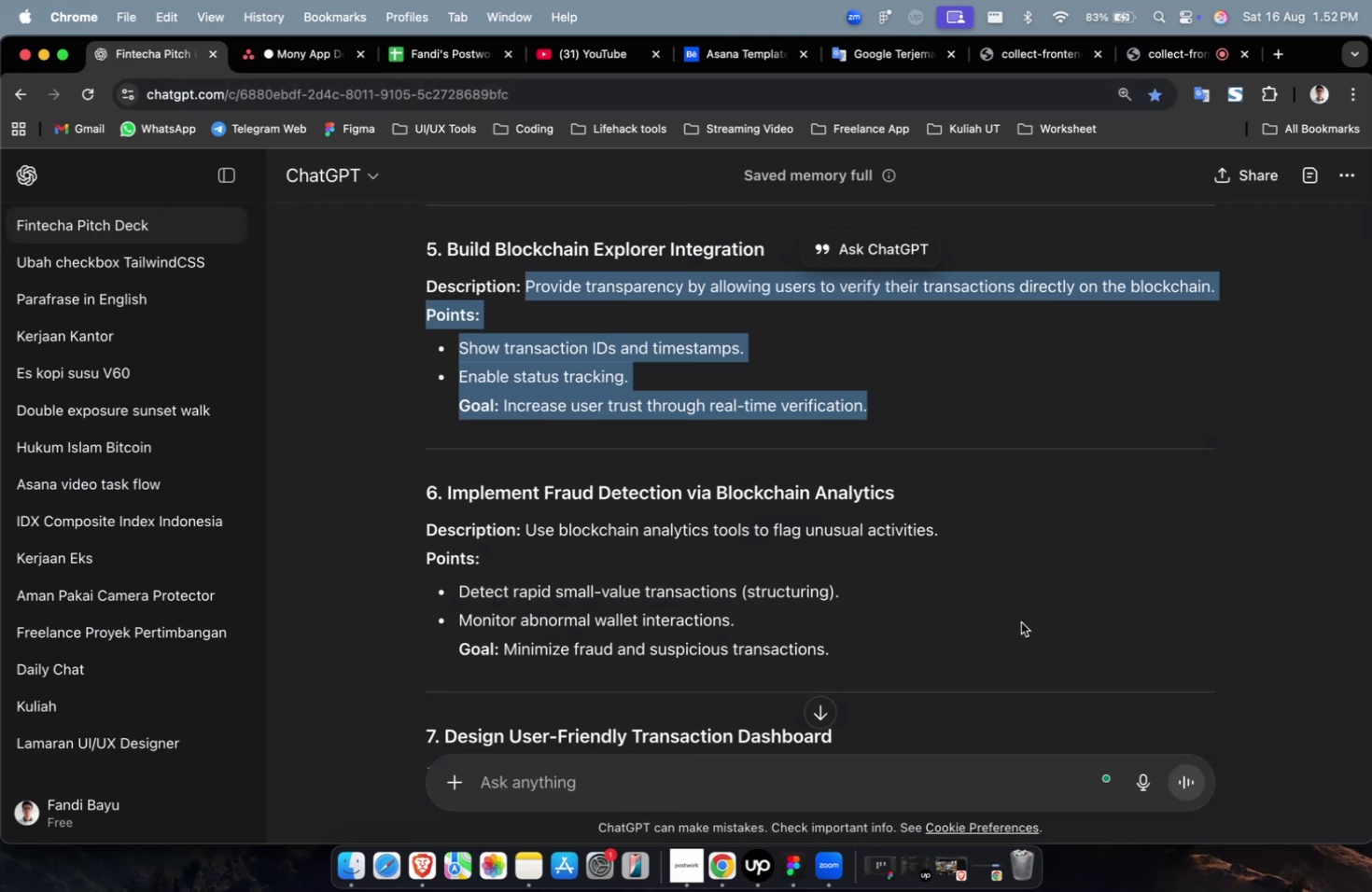 
scroll: coordinate [912, 566], scroll_direction: up, amount: 6.0
 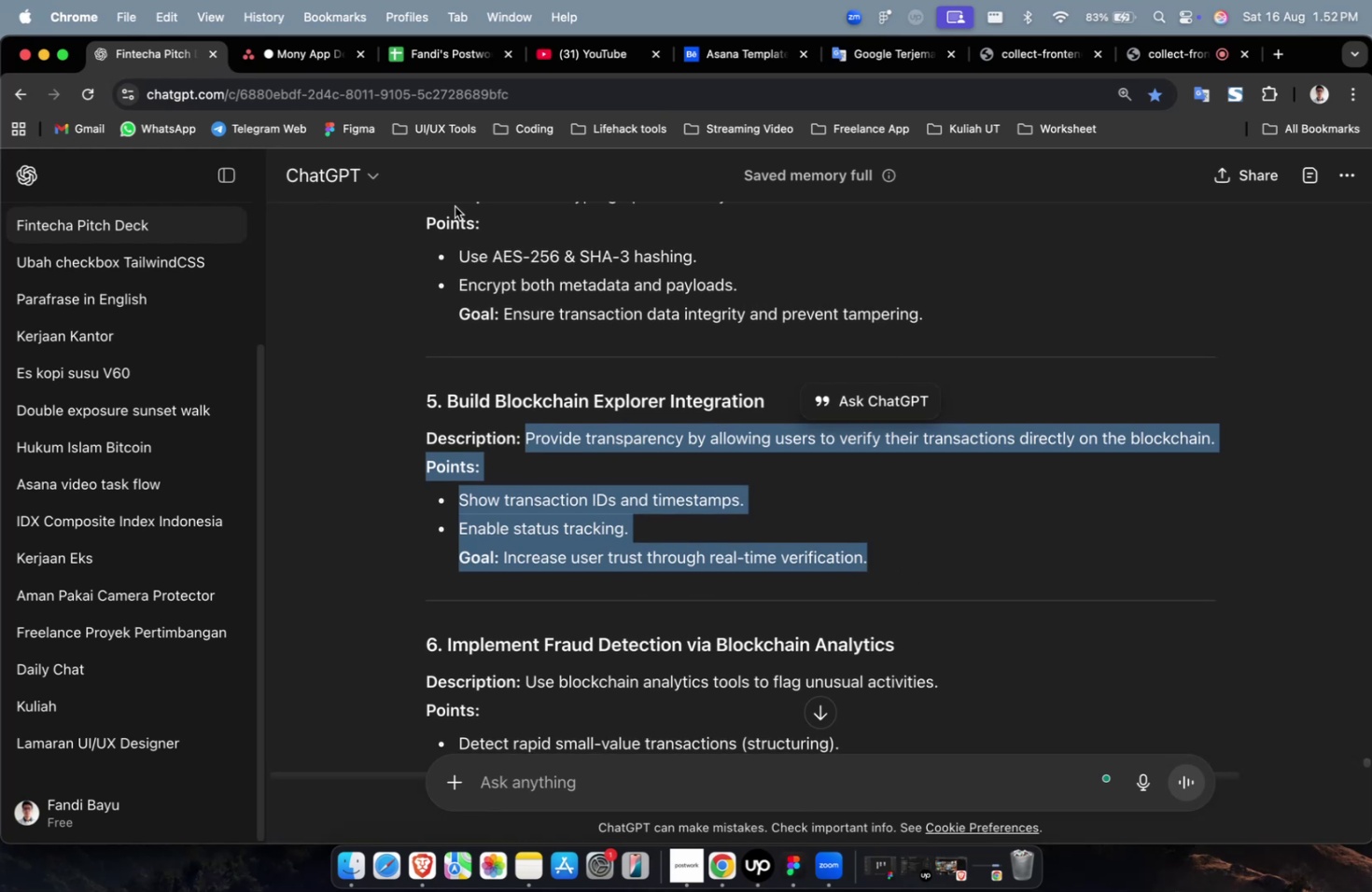 
key(Meta+CommandLeft)
 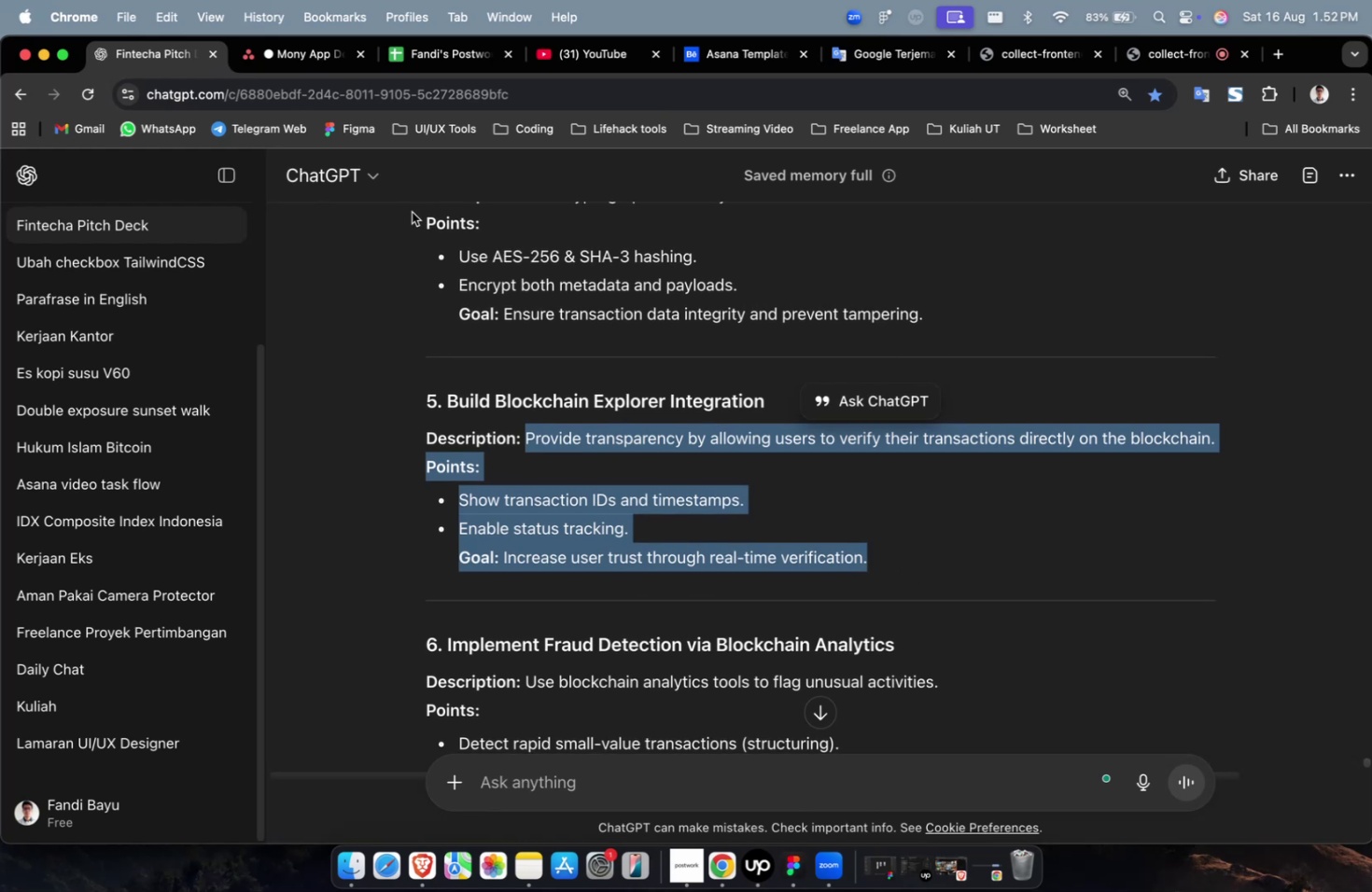 
key(Meta+C)
 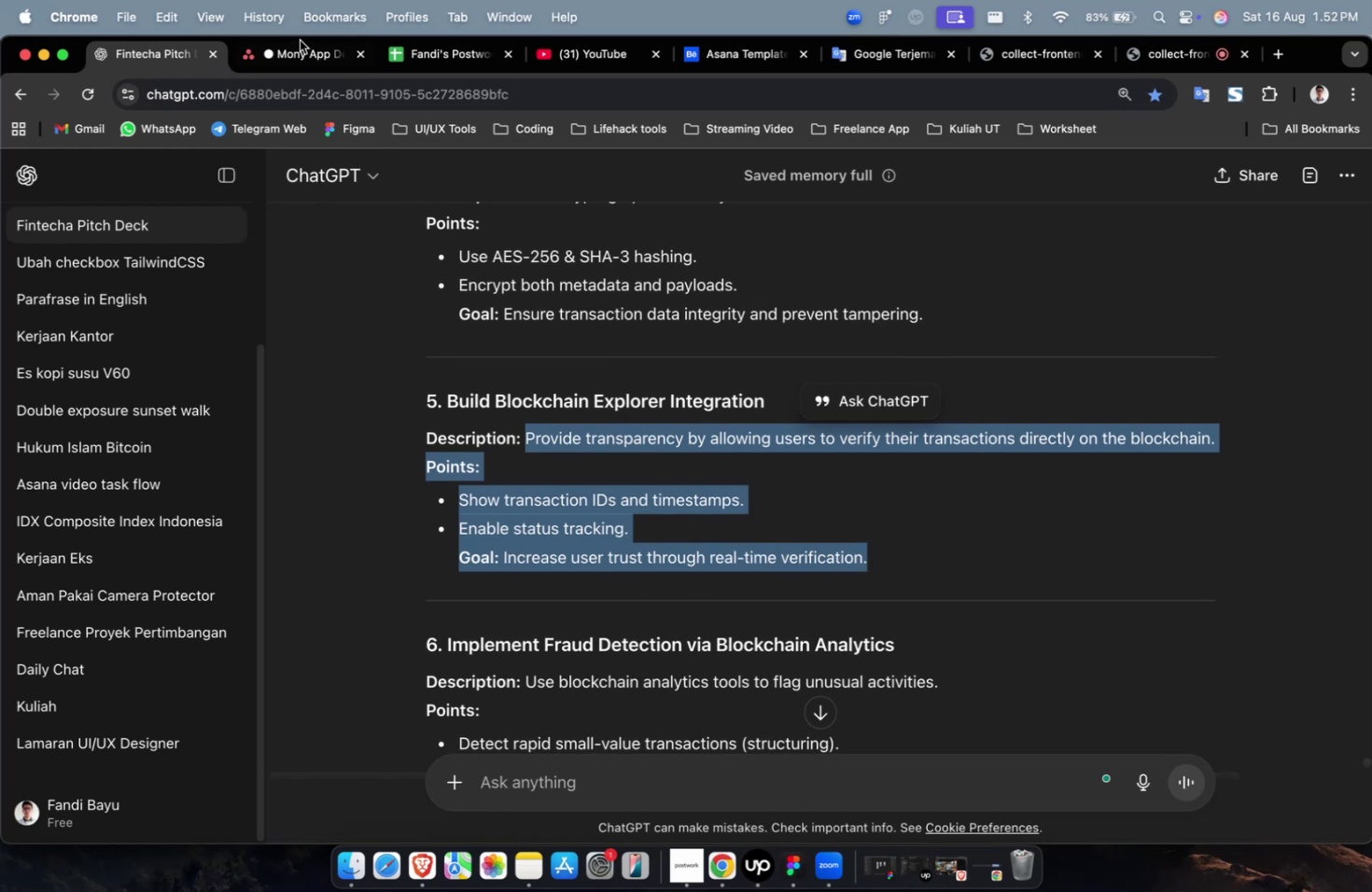 
left_click([301, 43])
 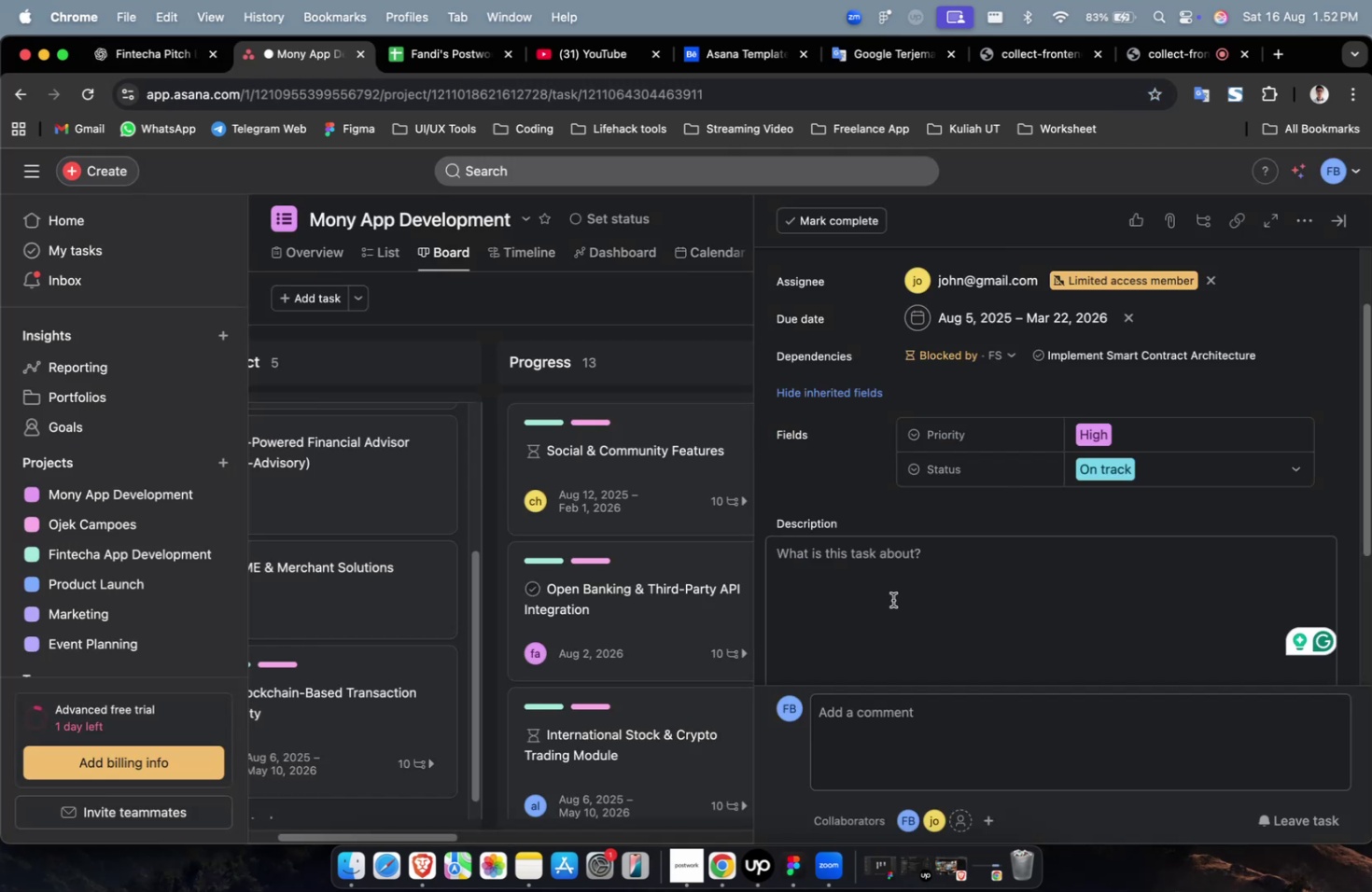 
double_click([893, 600])
 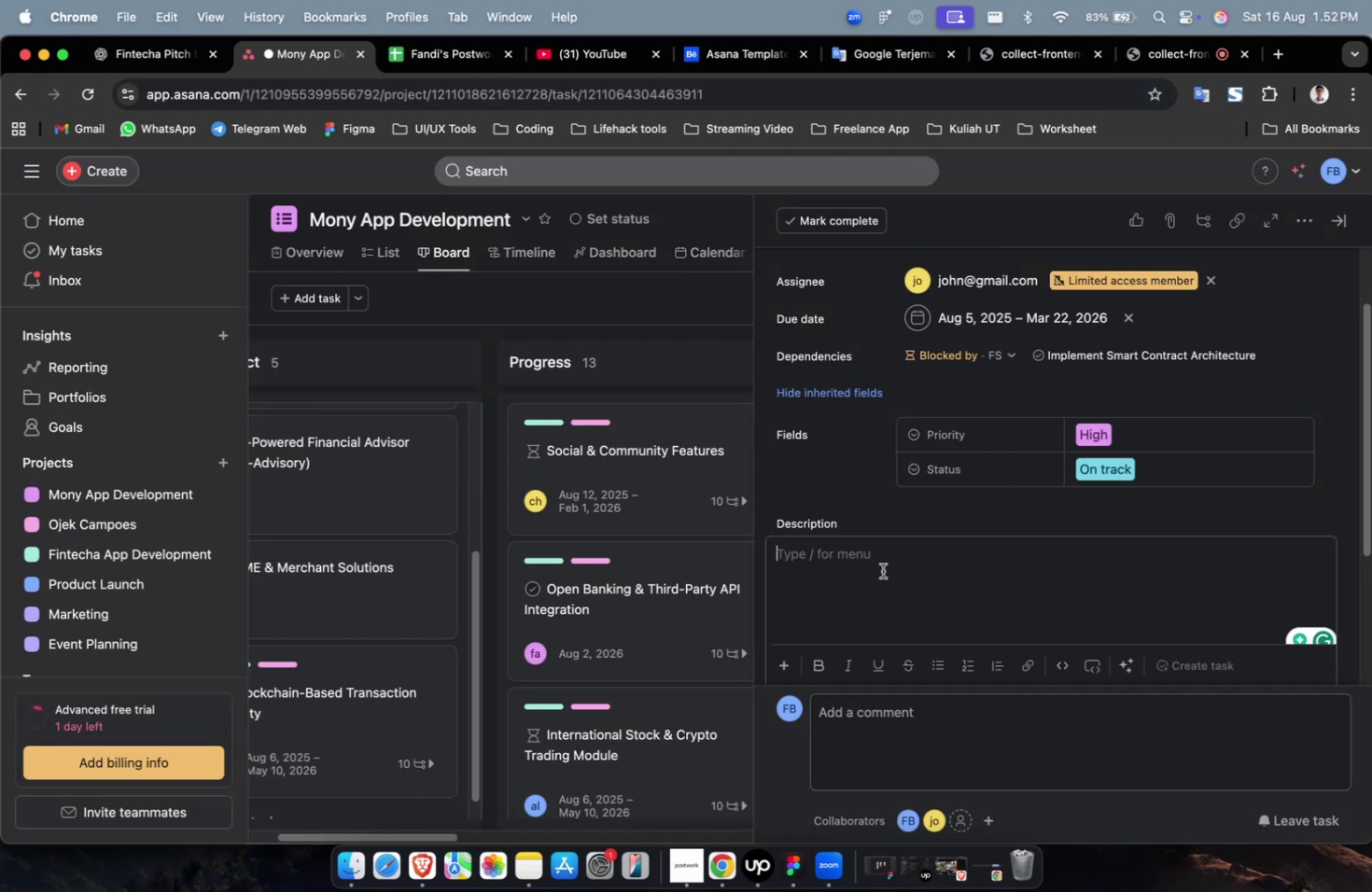 
scroll: coordinate [882, 569], scroll_direction: up, amount: 9.0
 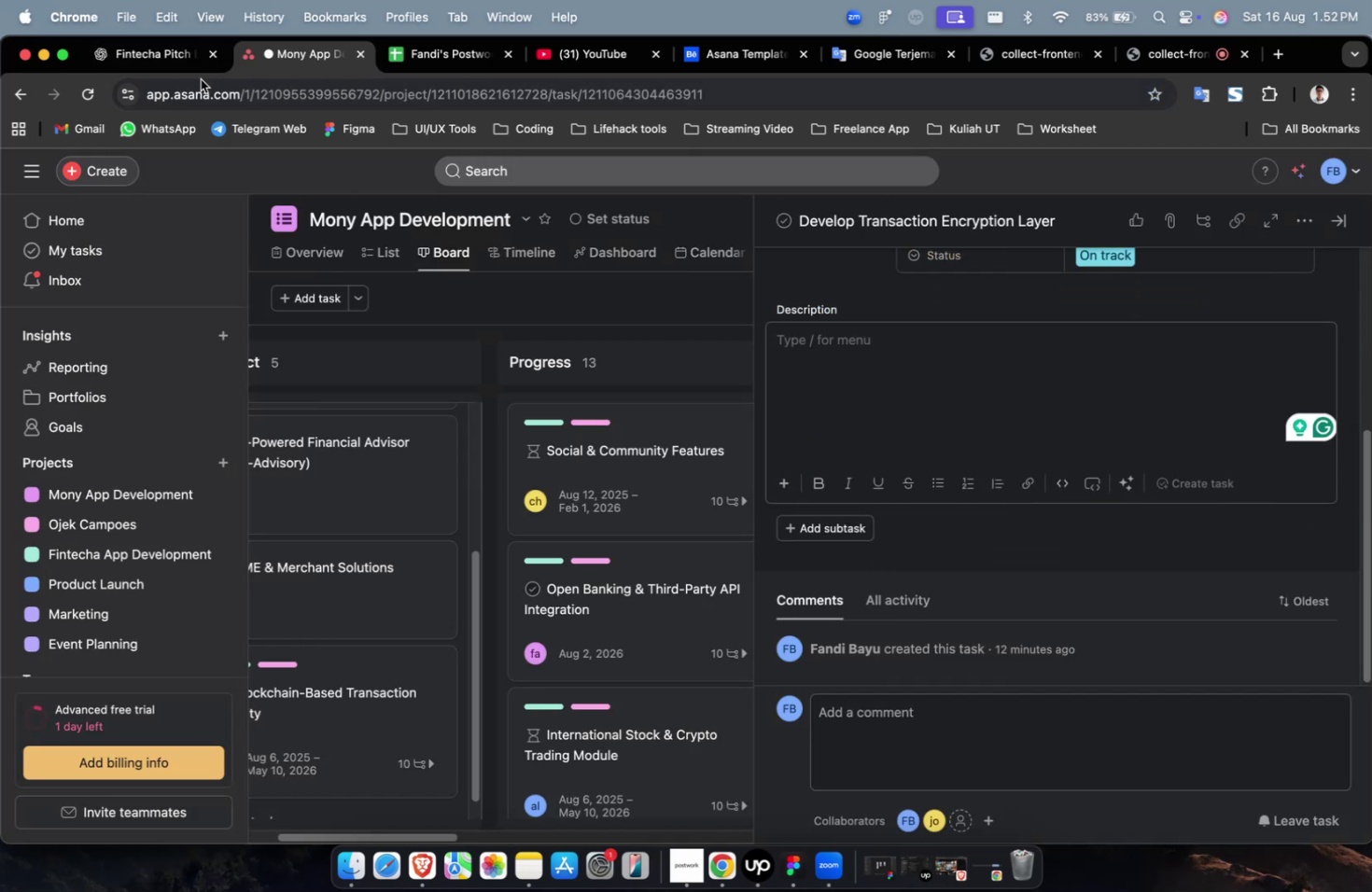 
left_click([151, 55])
 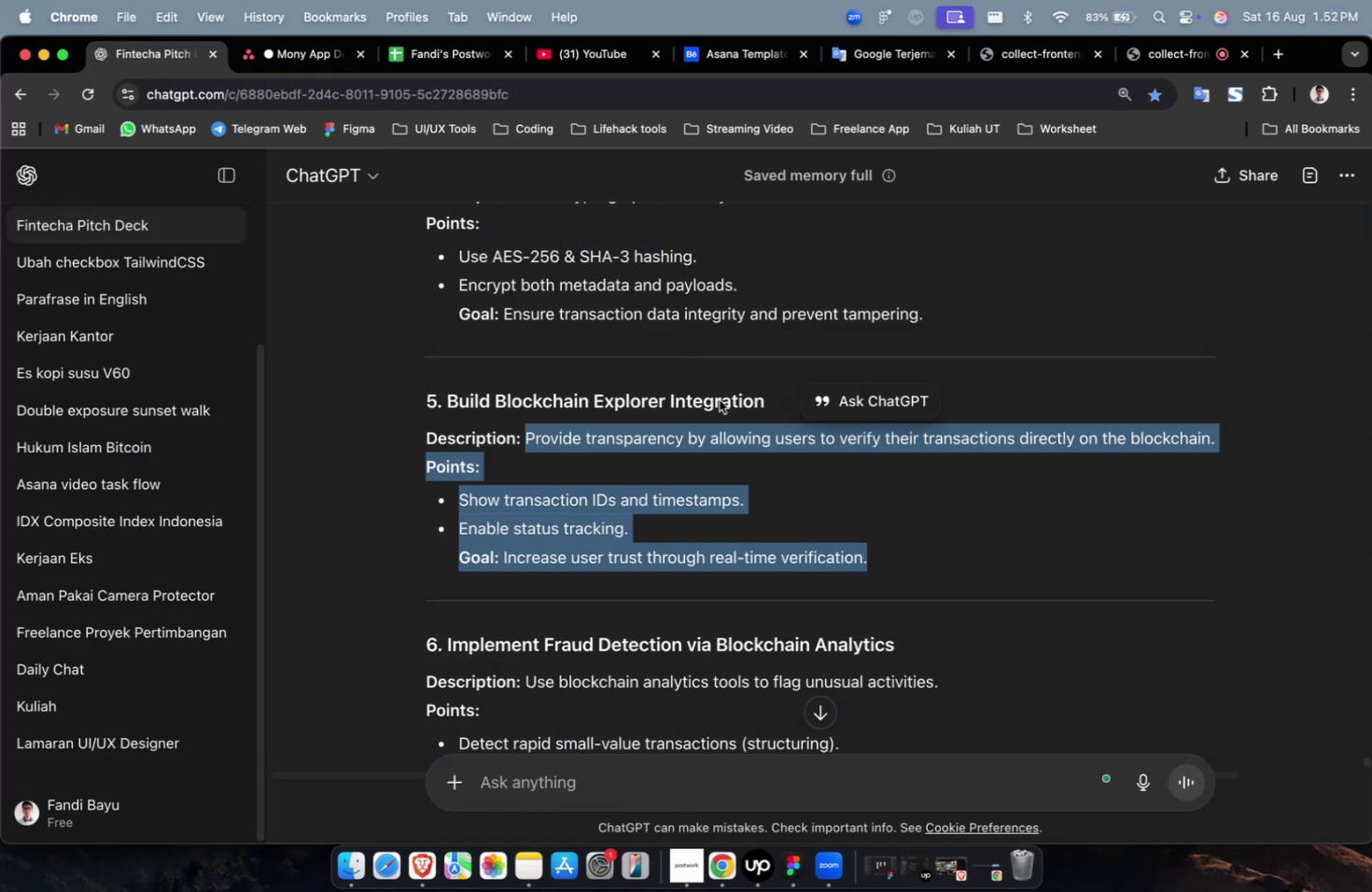 
scroll: coordinate [731, 403], scroll_direction: up, amount: 4.0
 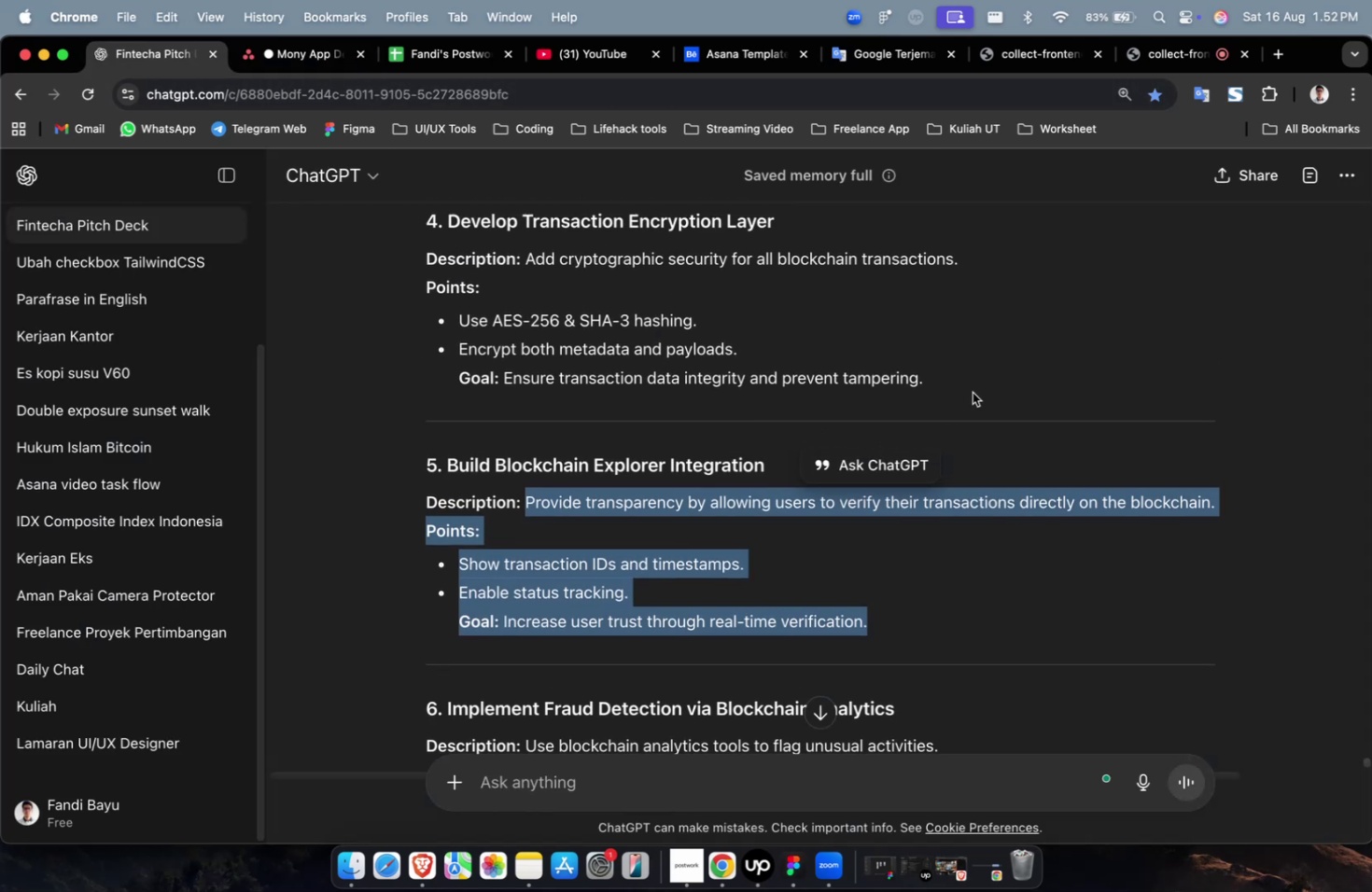 
left_click_drag(start_coordinate=[976, 382], to_coordinate=[527, 260])
 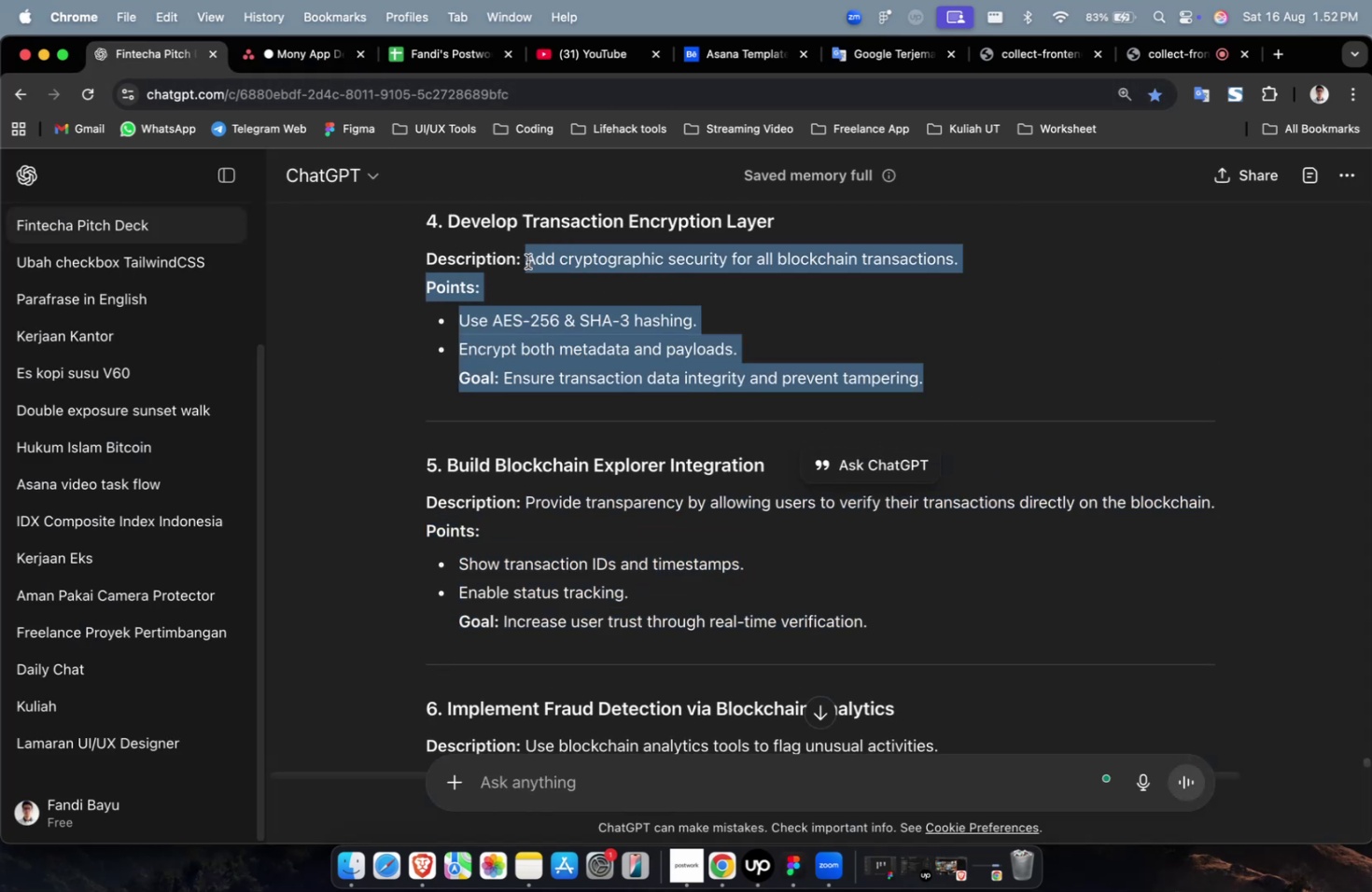 
key(Meta+C)
 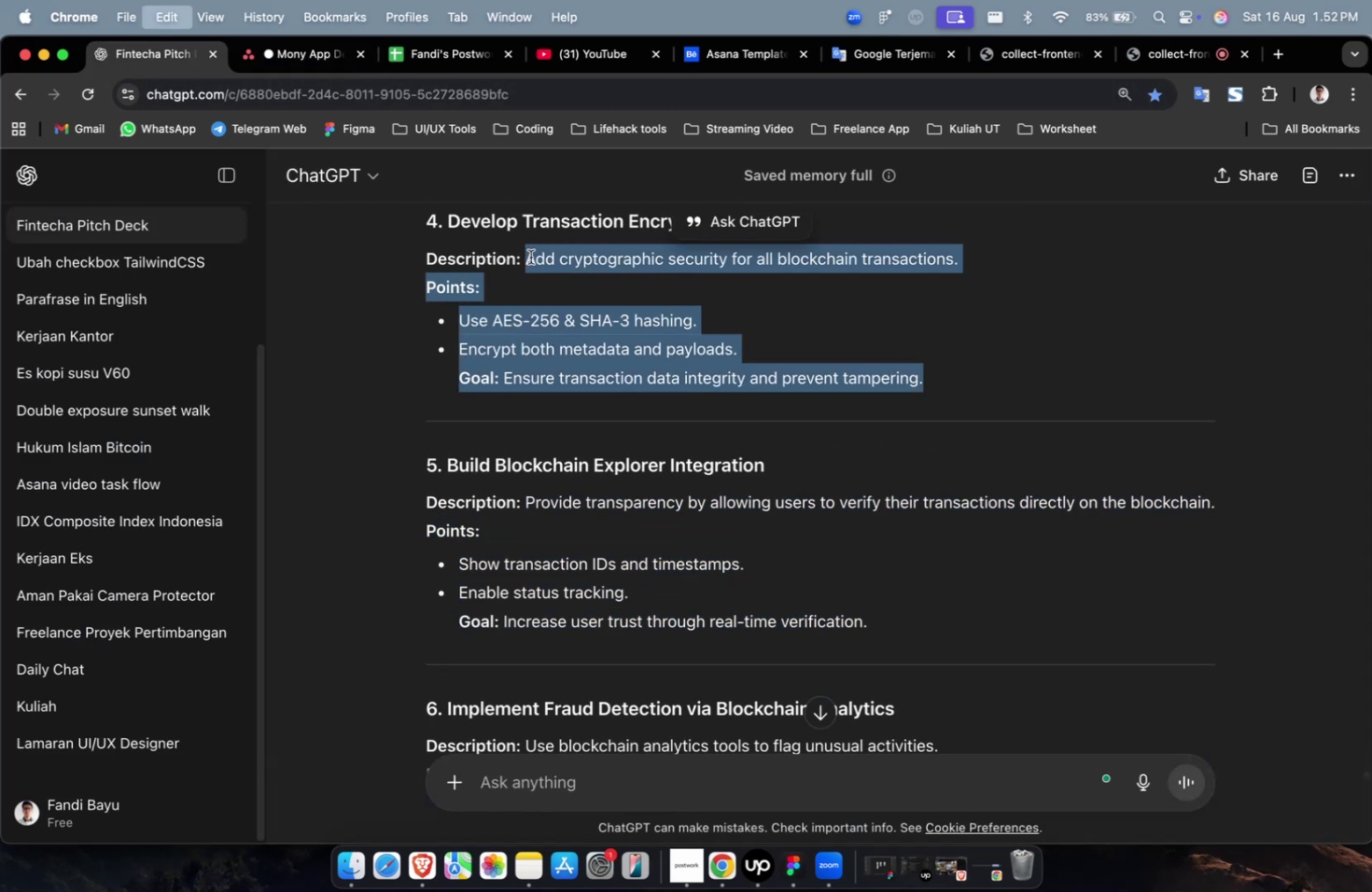 
key(Meta+C)
 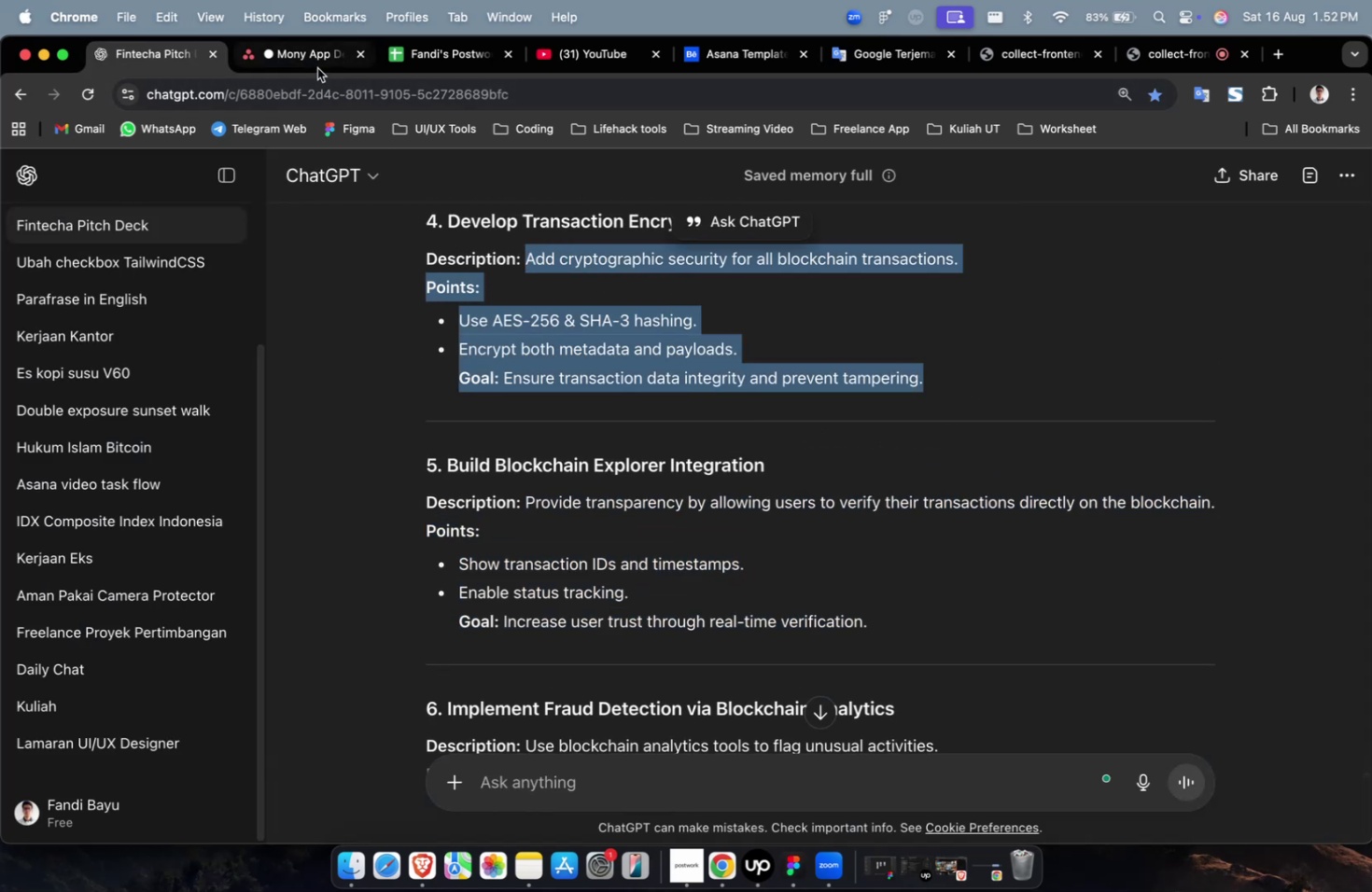 
left_click([317, 68])
 